 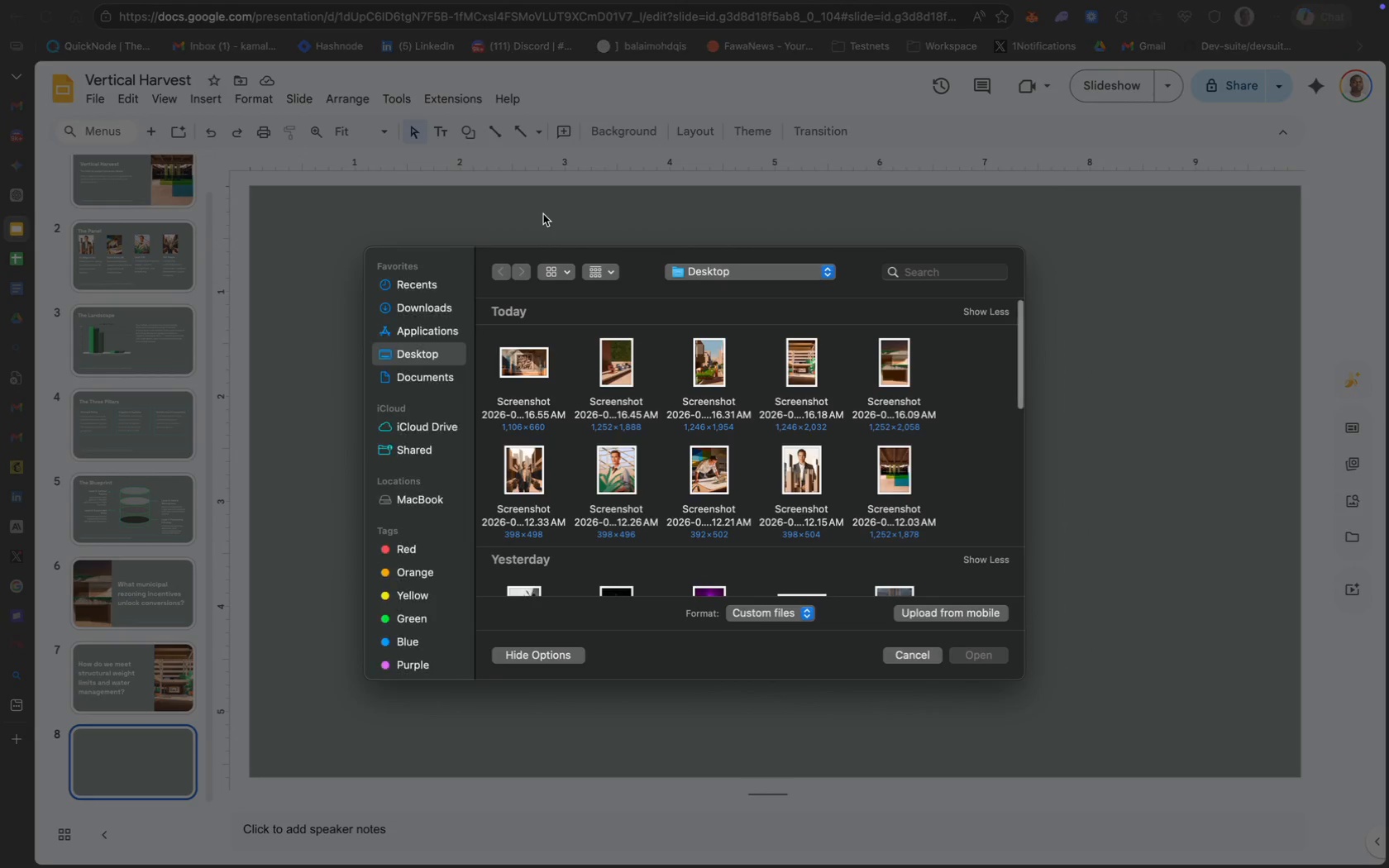 
left_click([704, 364])
 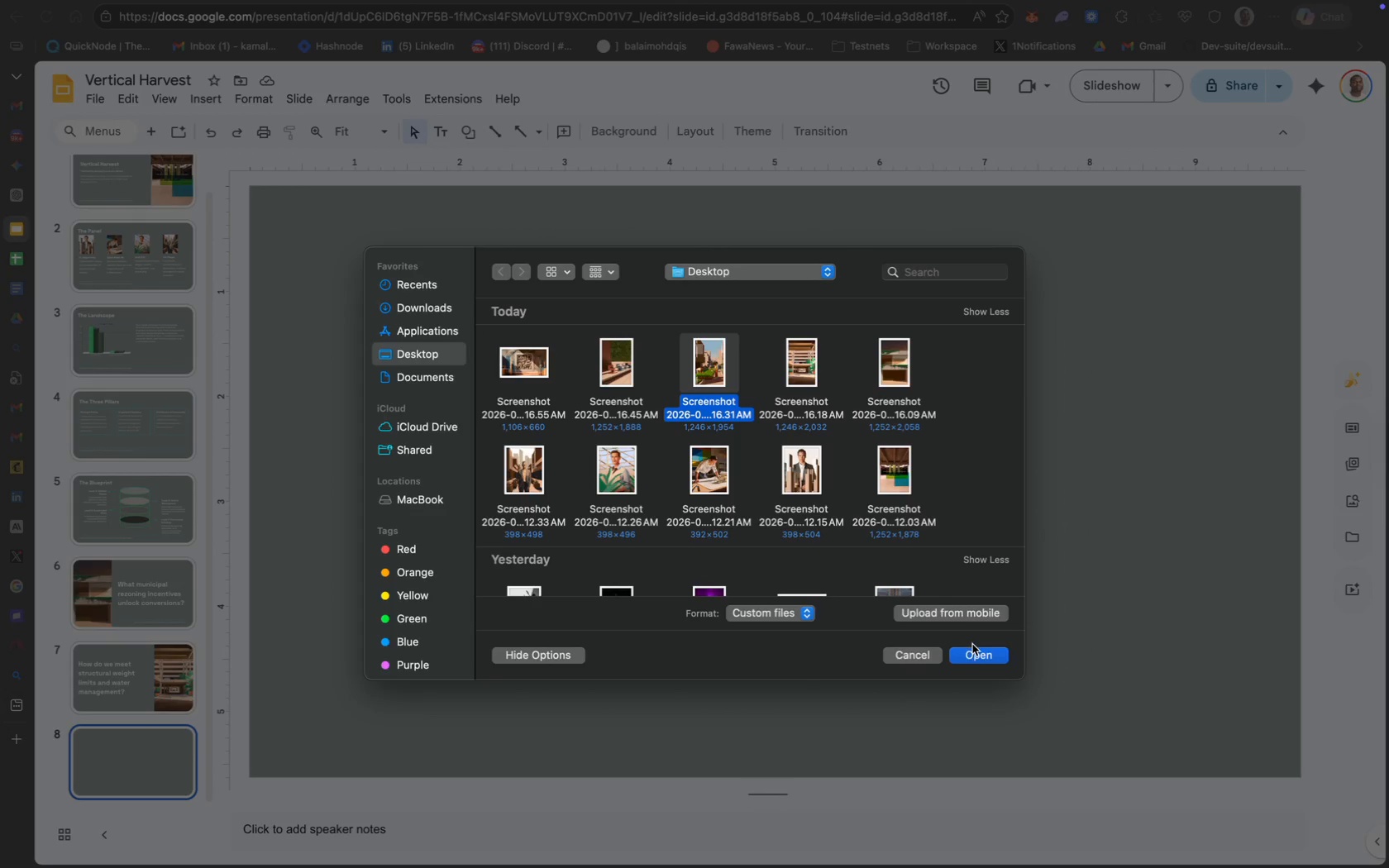 
left_click([977, 651])
 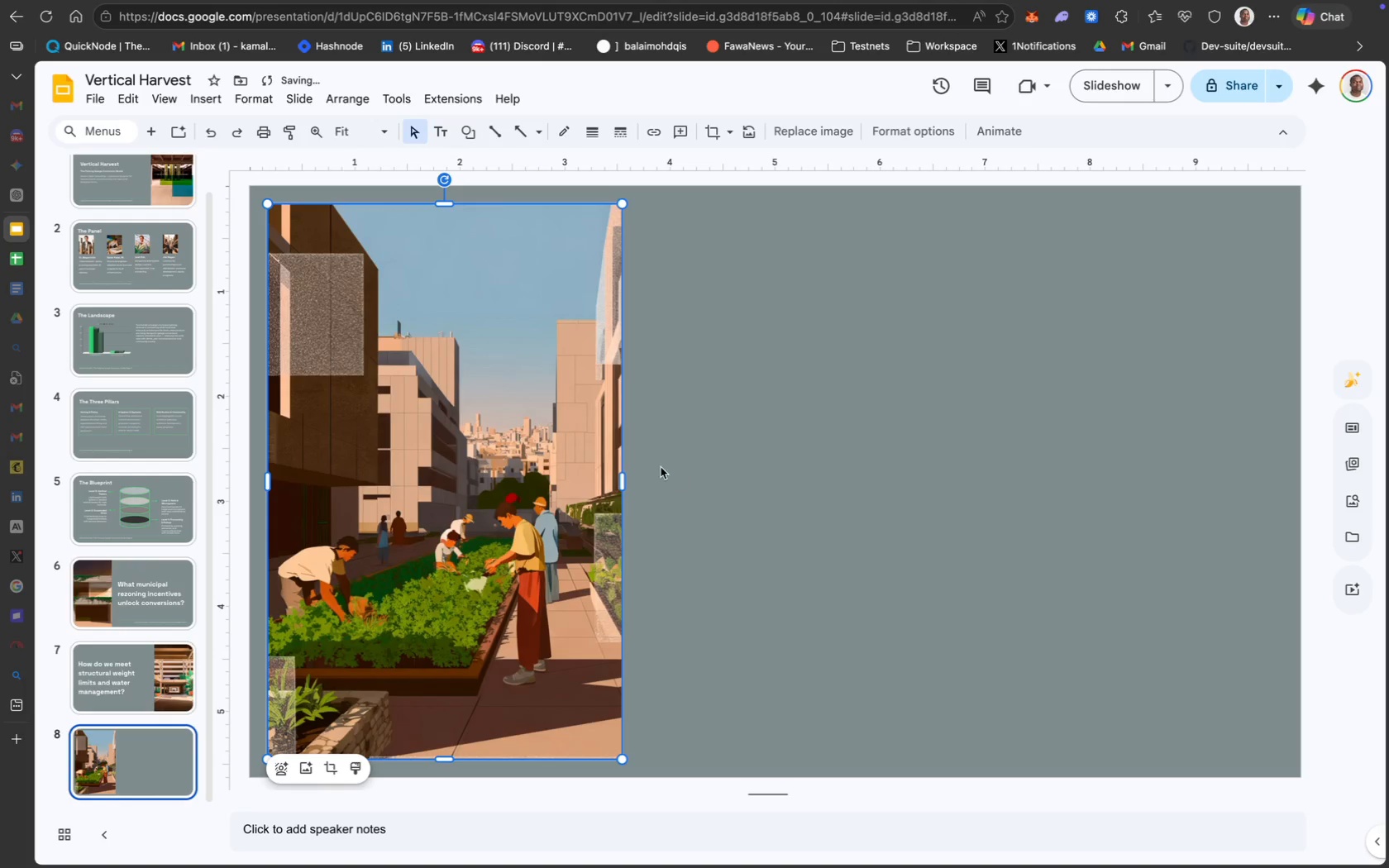 
left_click_drag(start_coordinate=[534, 447], to_coordinate=[1211, 429])
 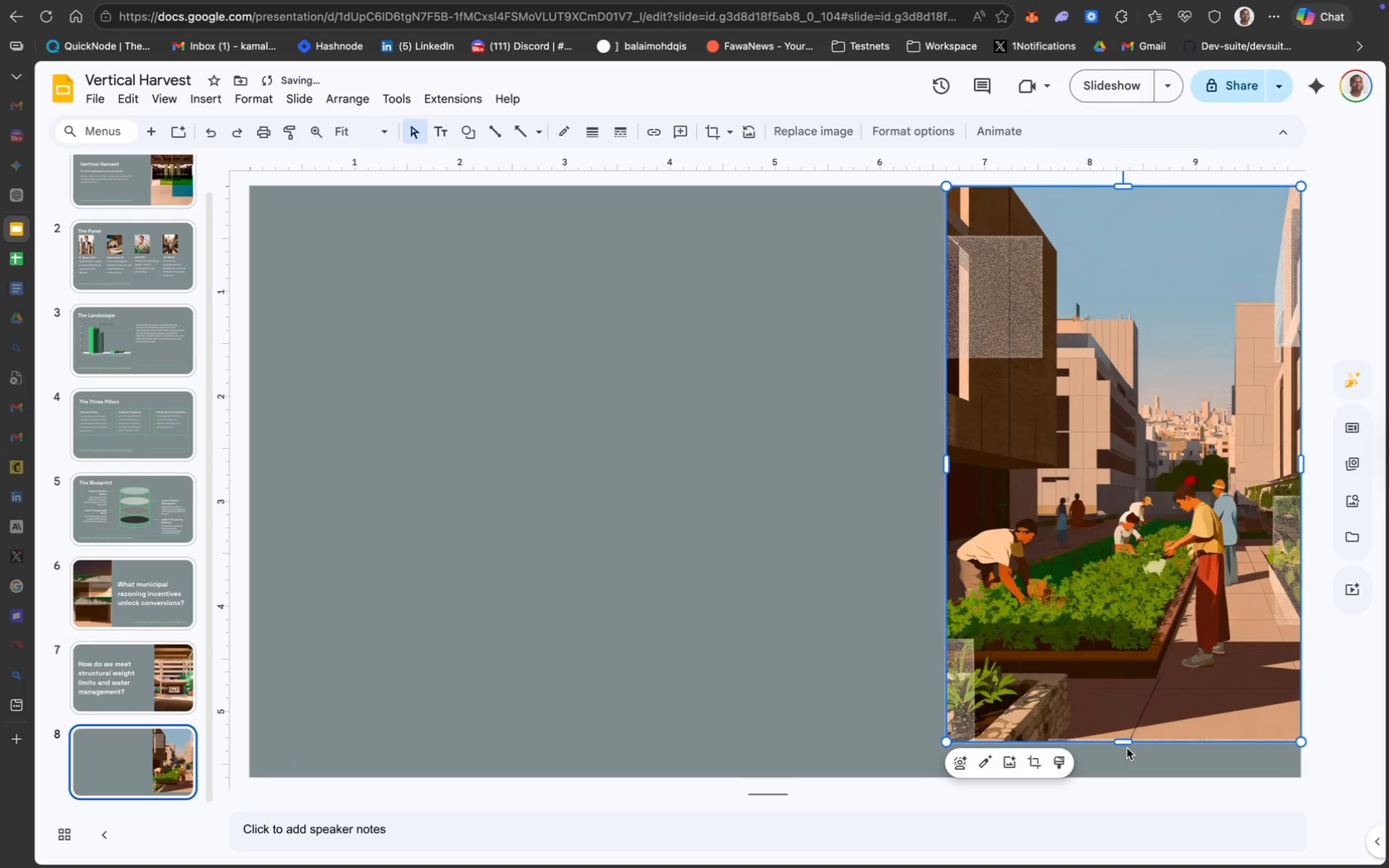 
left_click_drag(start_coordinate=[1126, 742], to_coordinate=[1131, 775])
 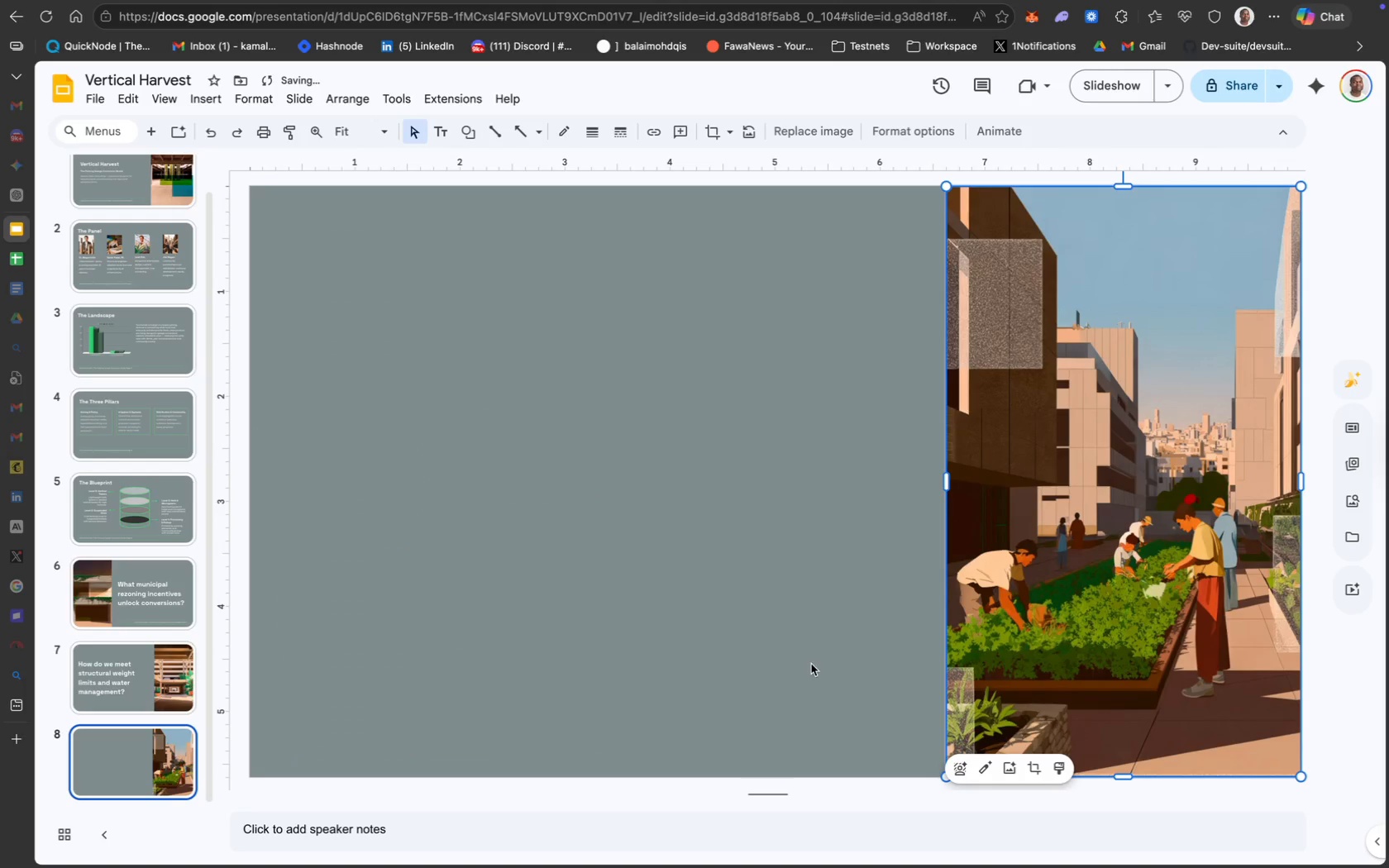 
left_click([747, 651])
 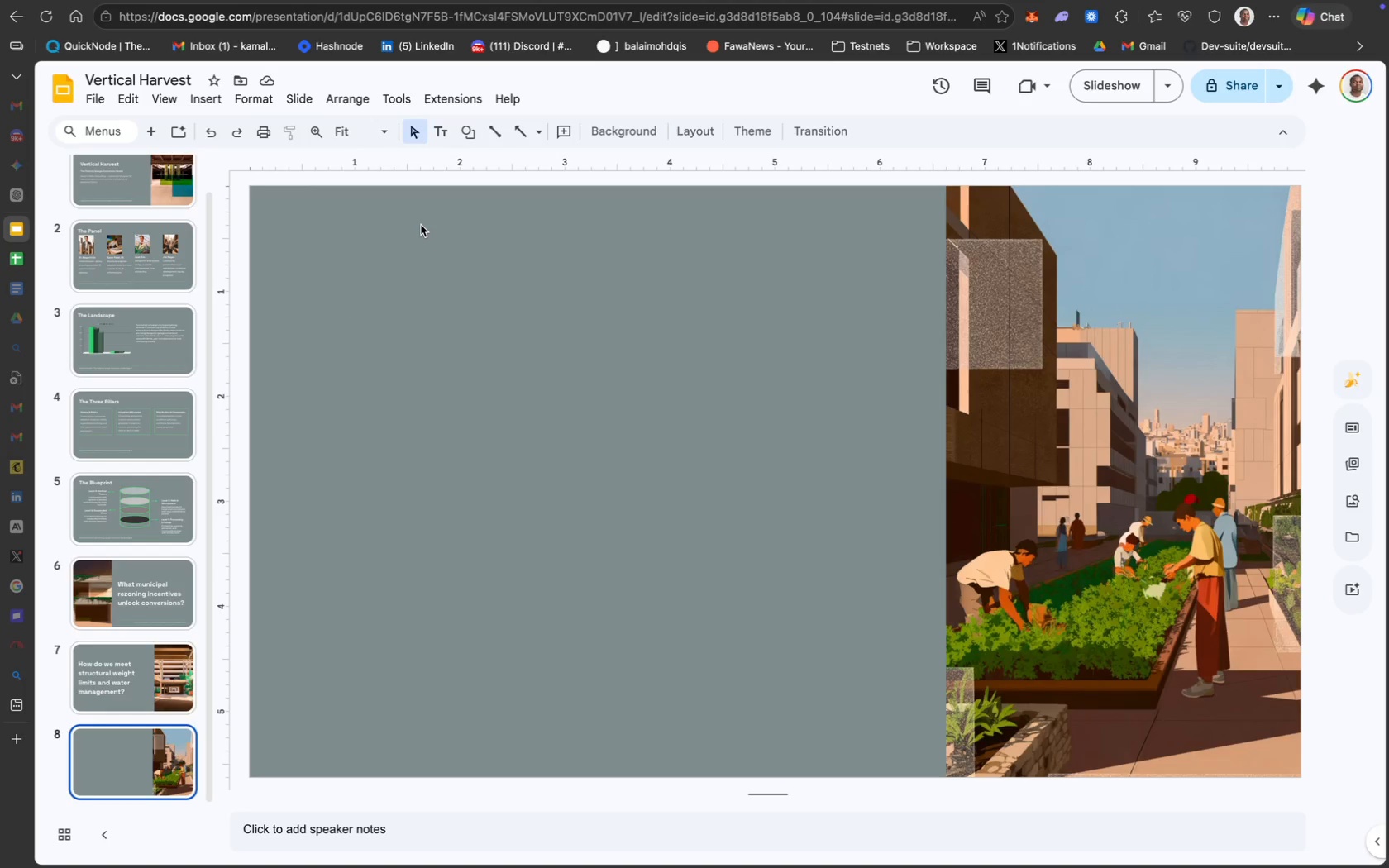 
wait(30.77)
 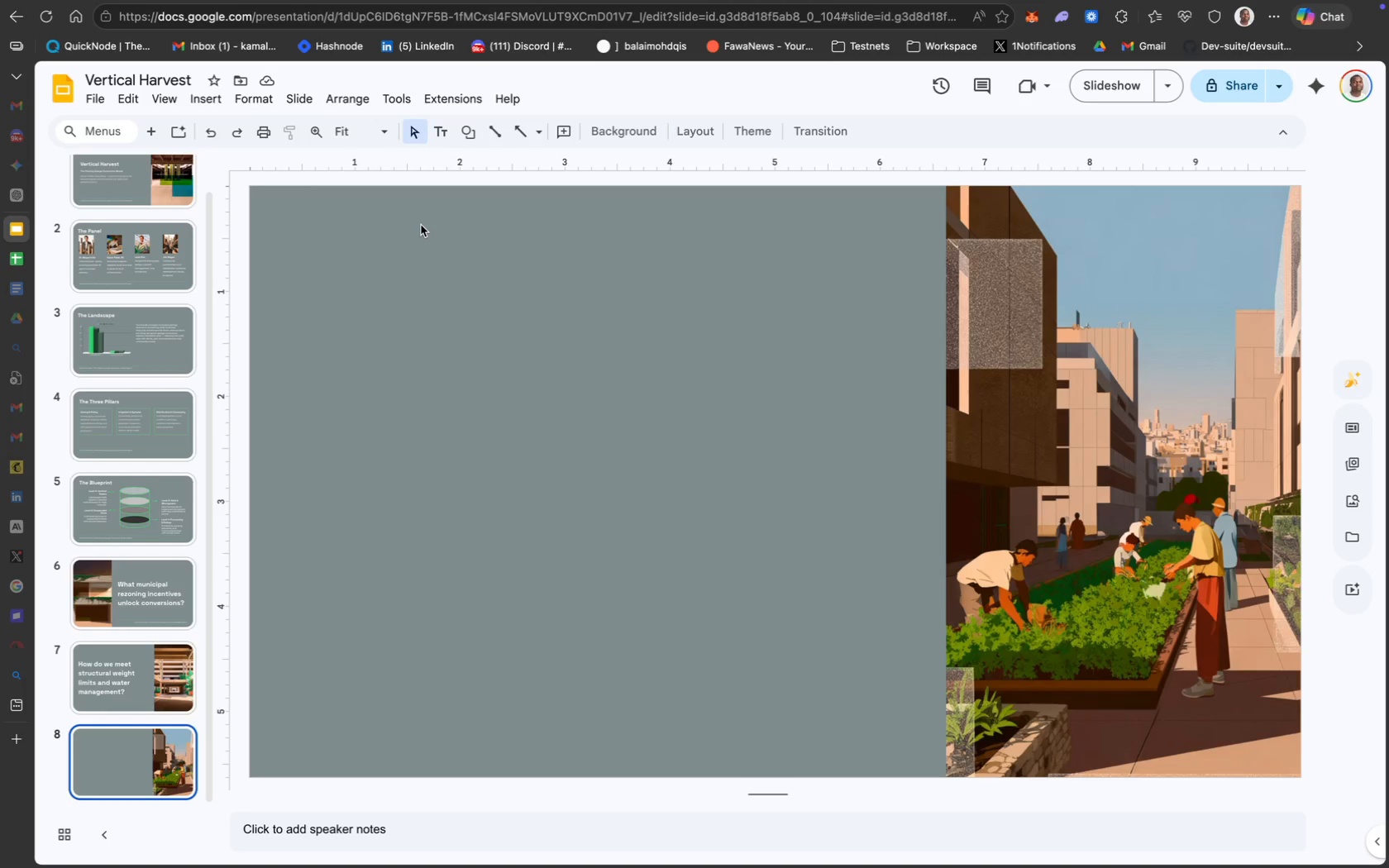 
mouse_move([319, 262])
 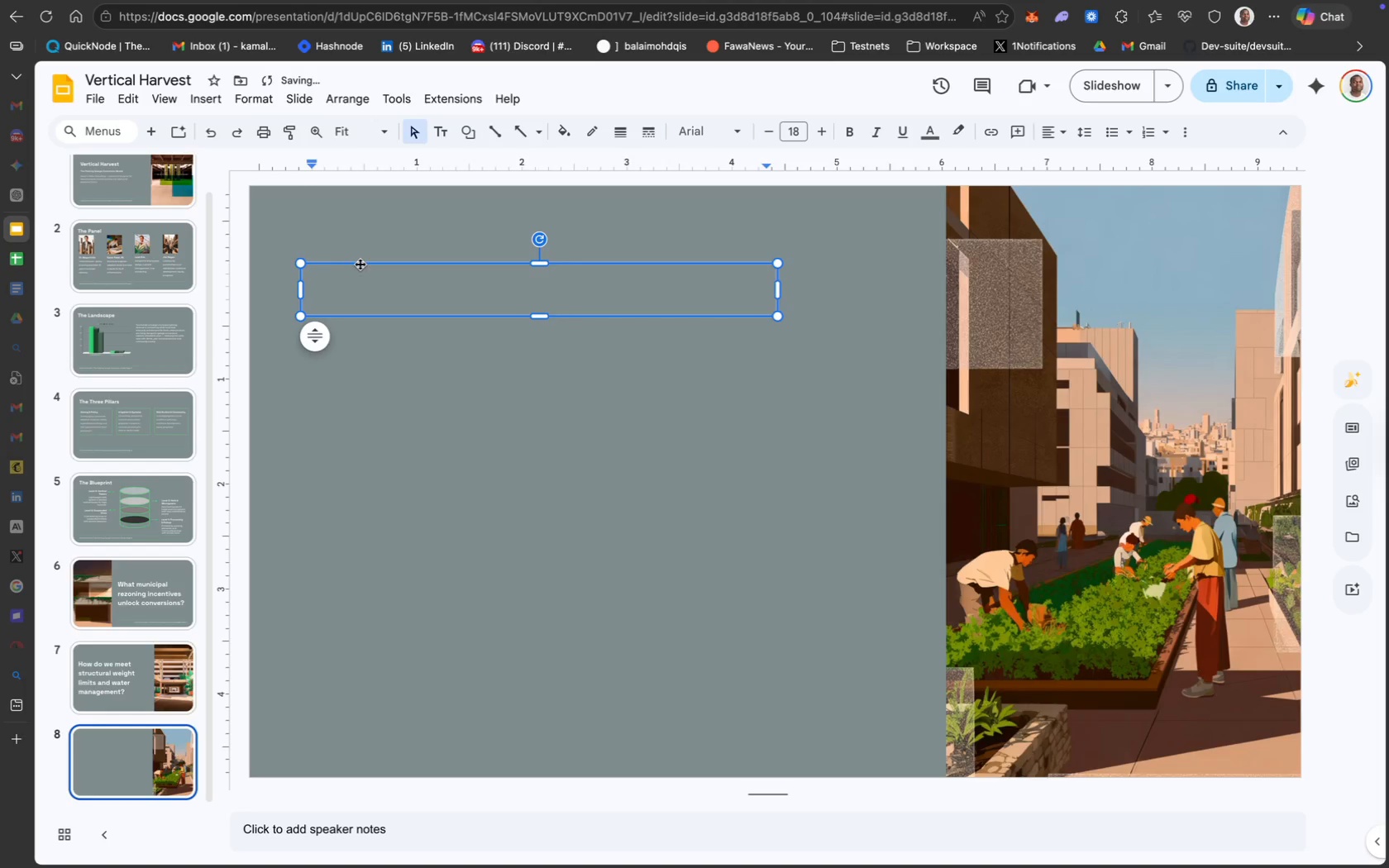 
left_click_drag(start_coordinate=[361, 262], to_coordinate=[350, 237])
 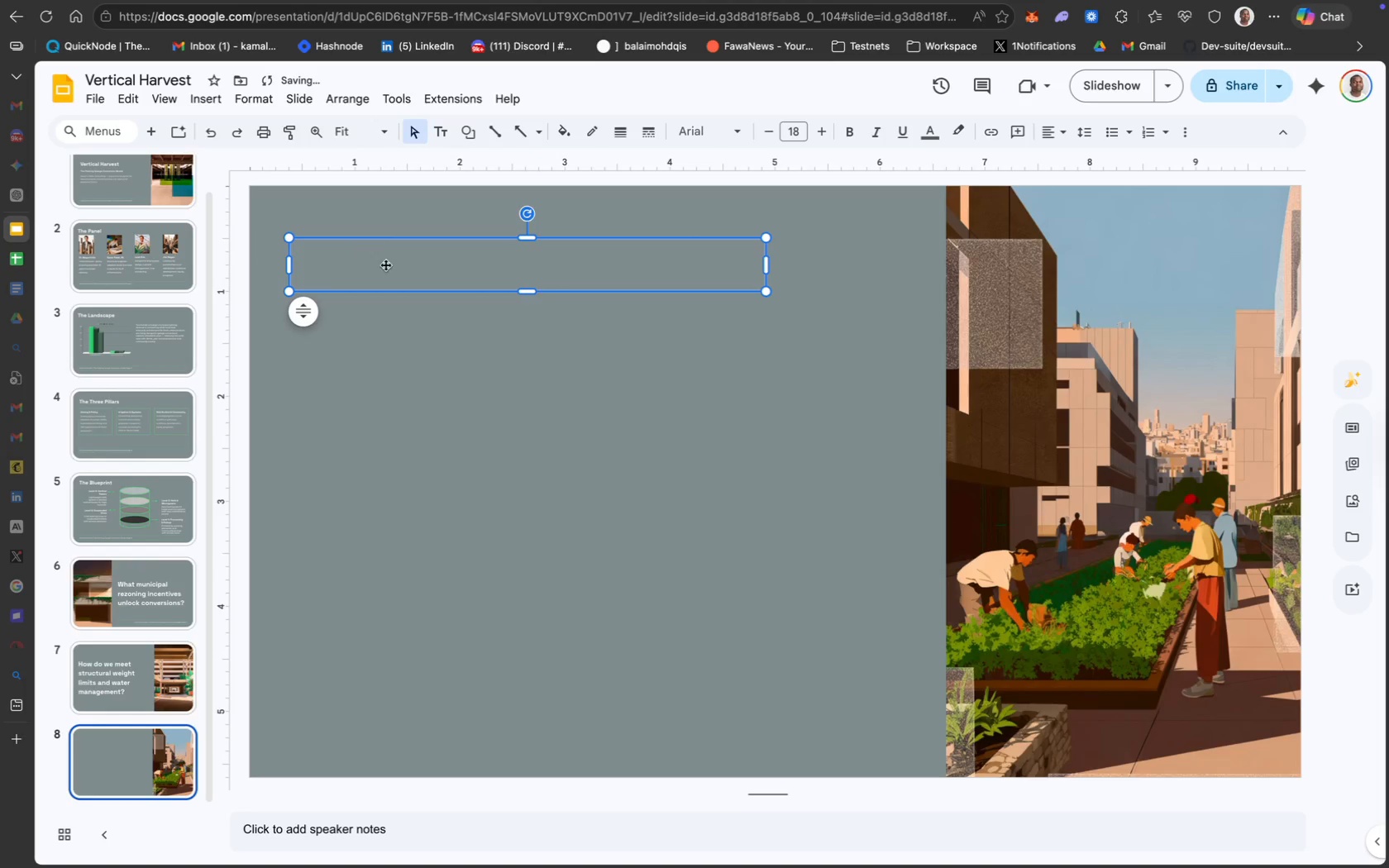 
left_click([392, 270])
 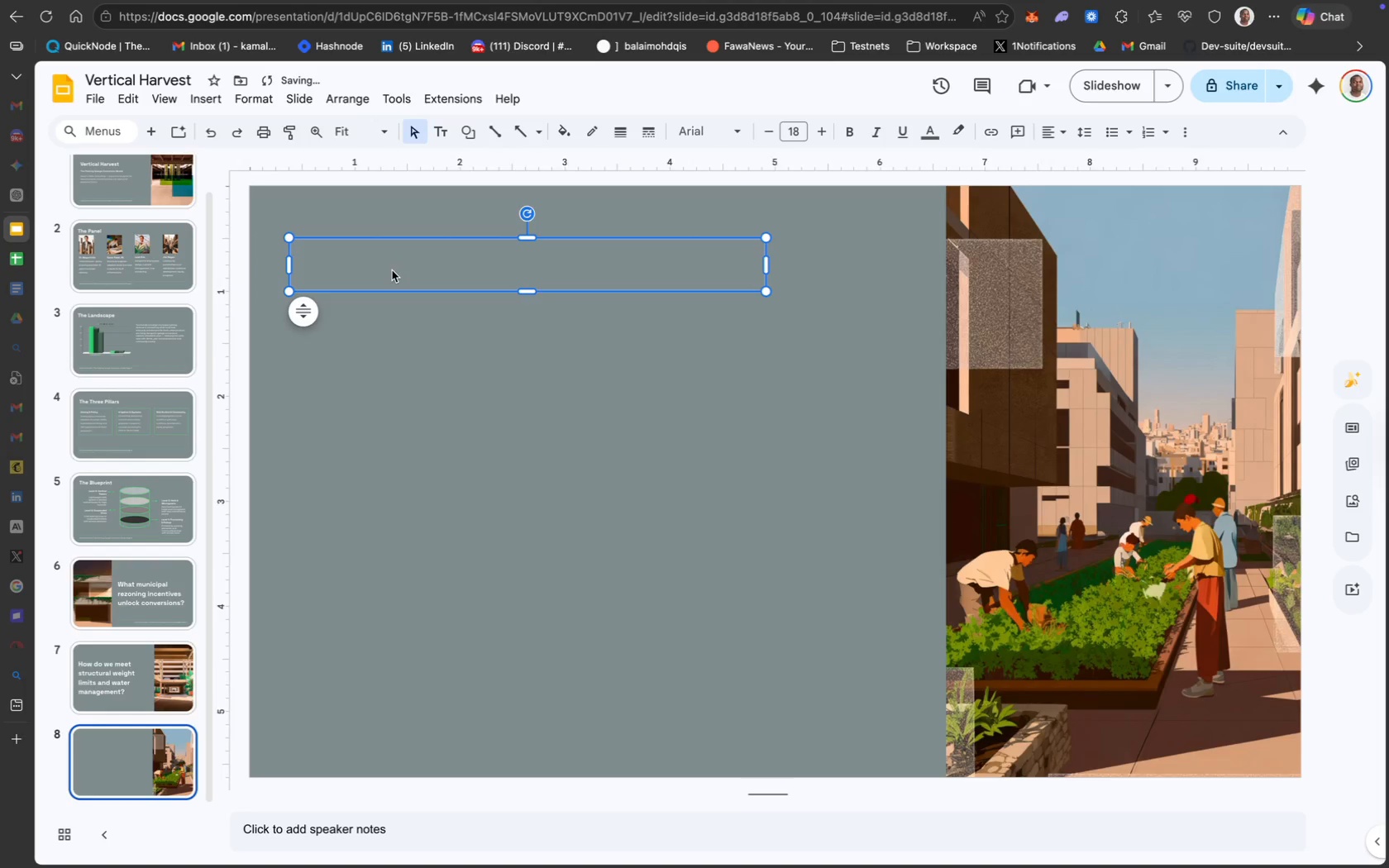 
double_click([392, 270])
 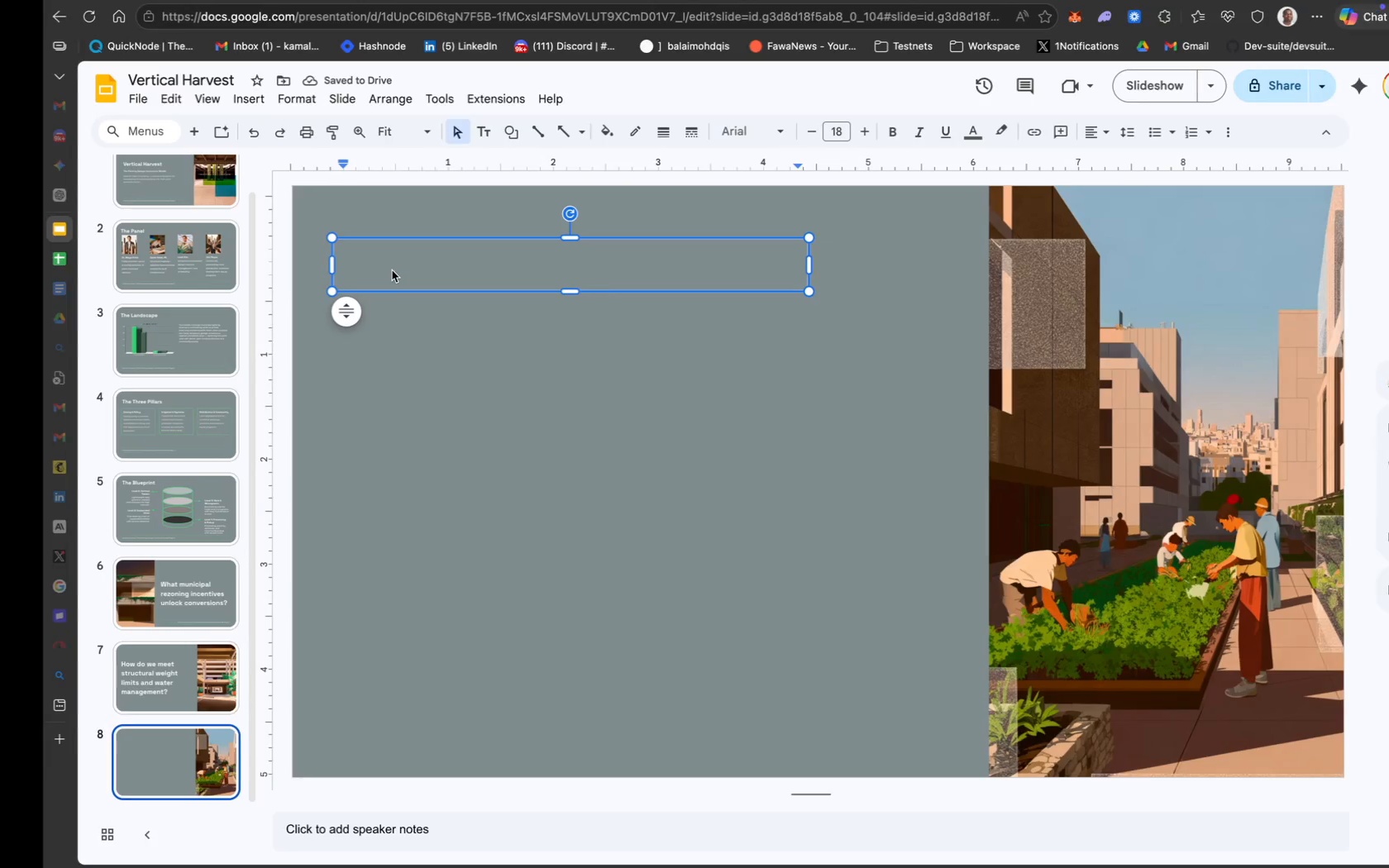 
wait(5.34)
 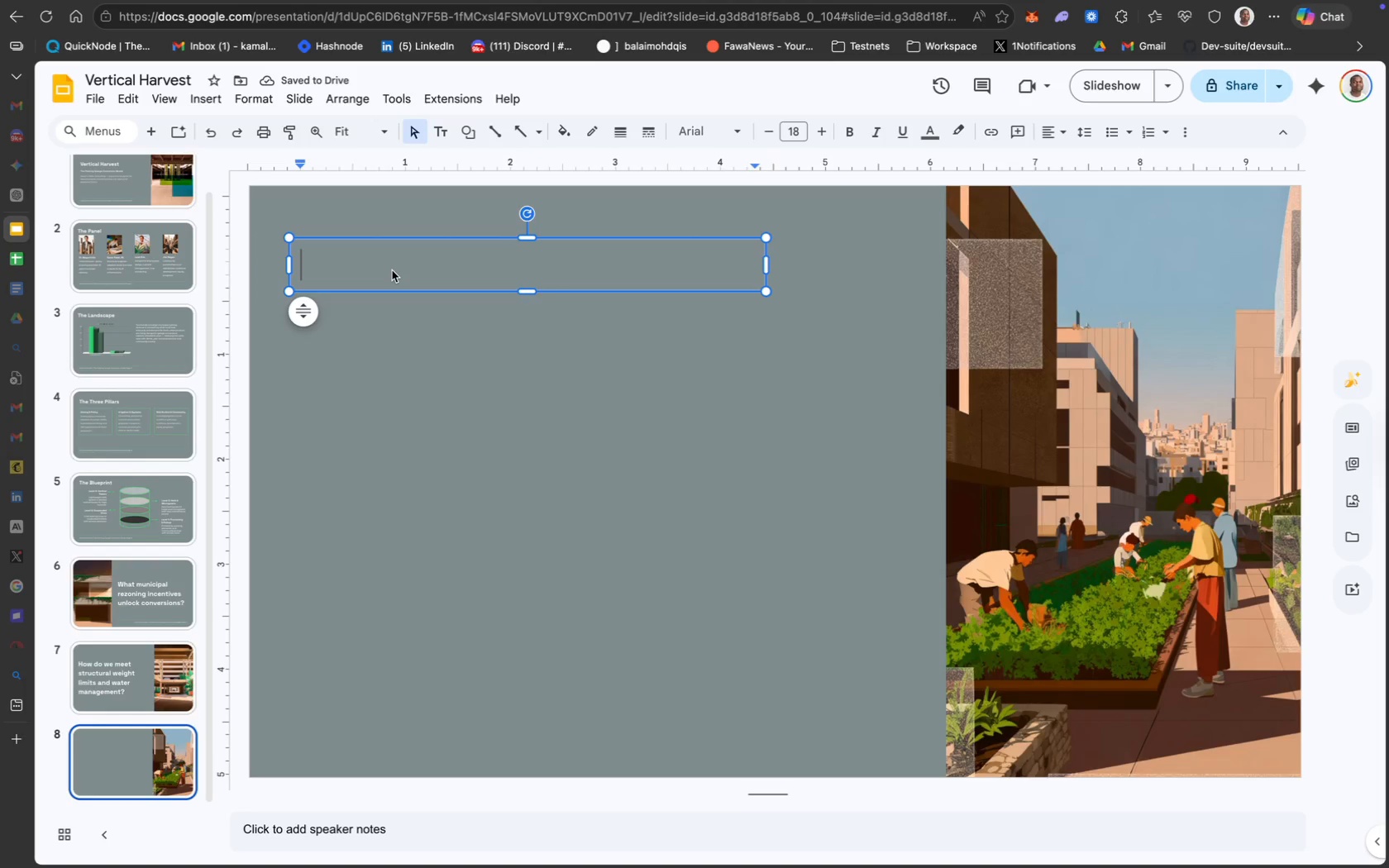 
left_click([437, 285])
 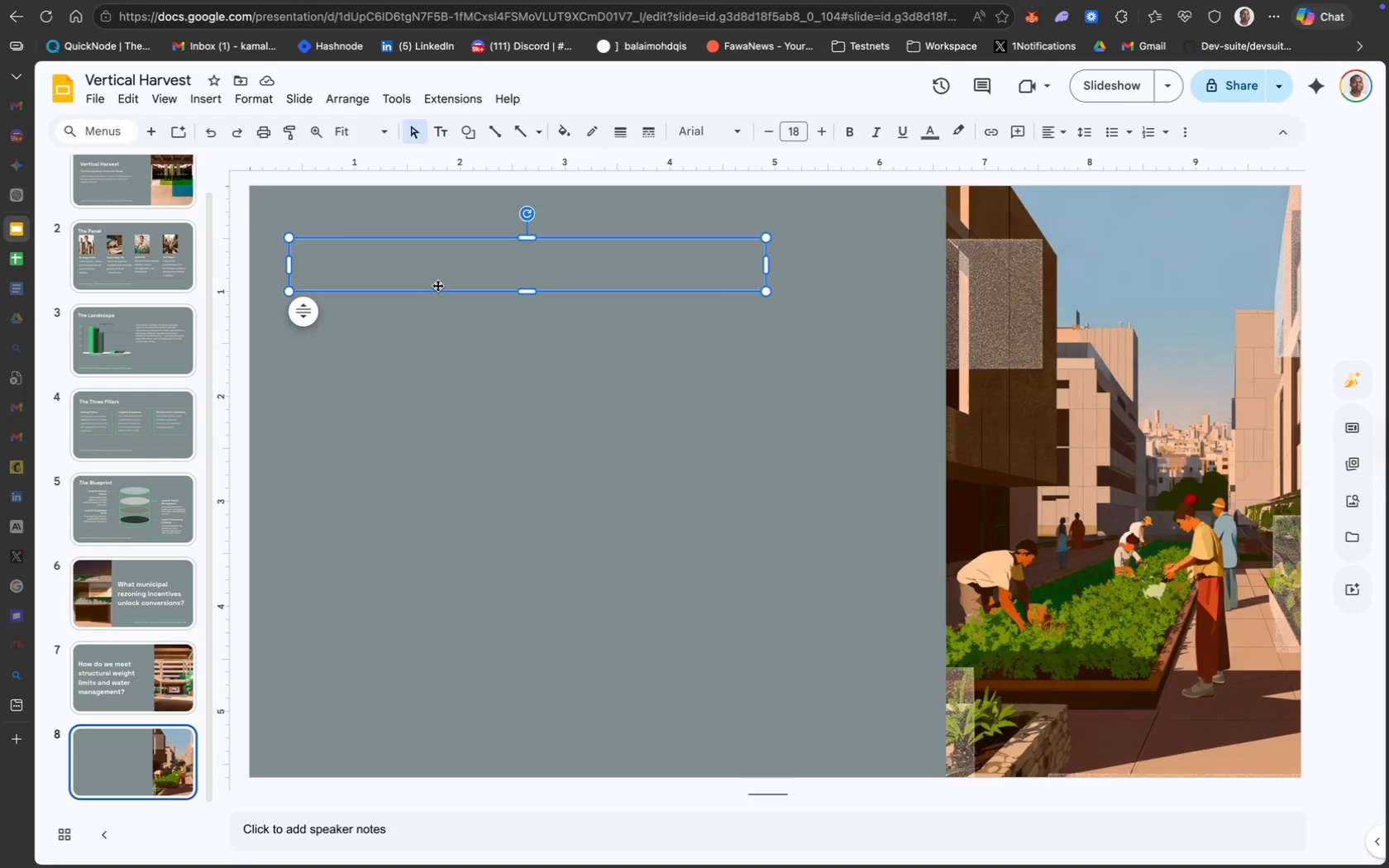 
key(Backspace)
 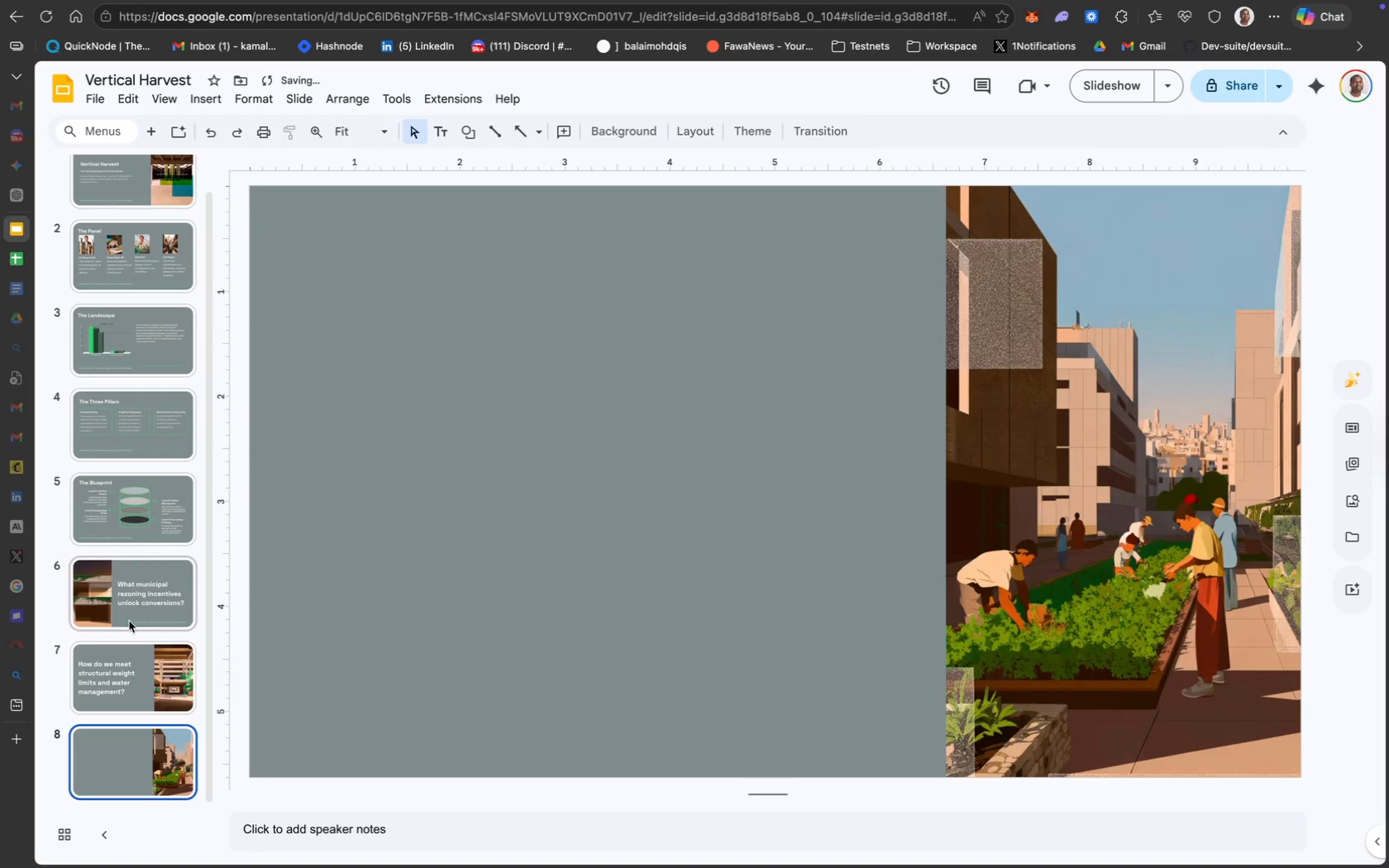 
left_click([149, 665])
 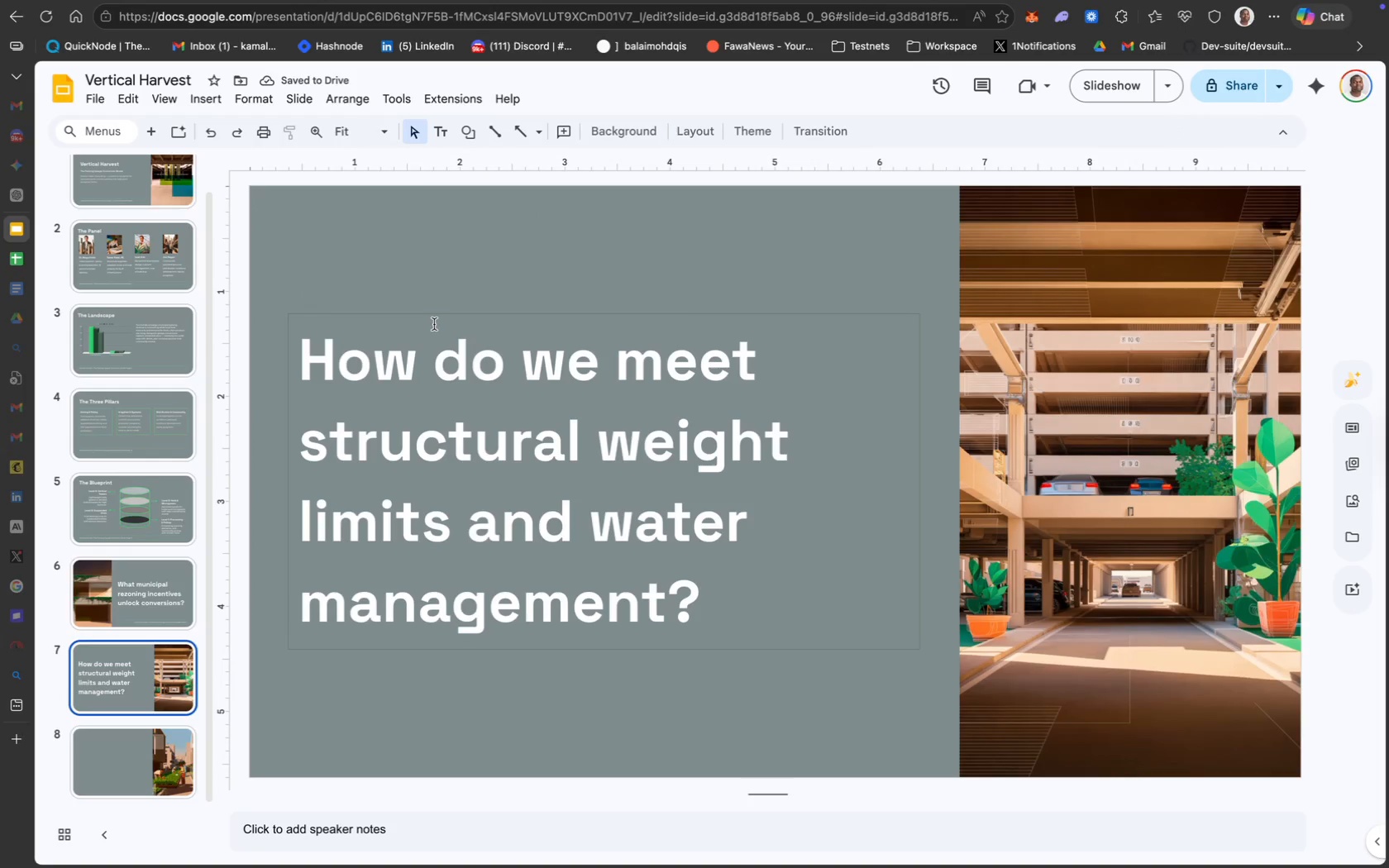 
left_click([424, 315])
 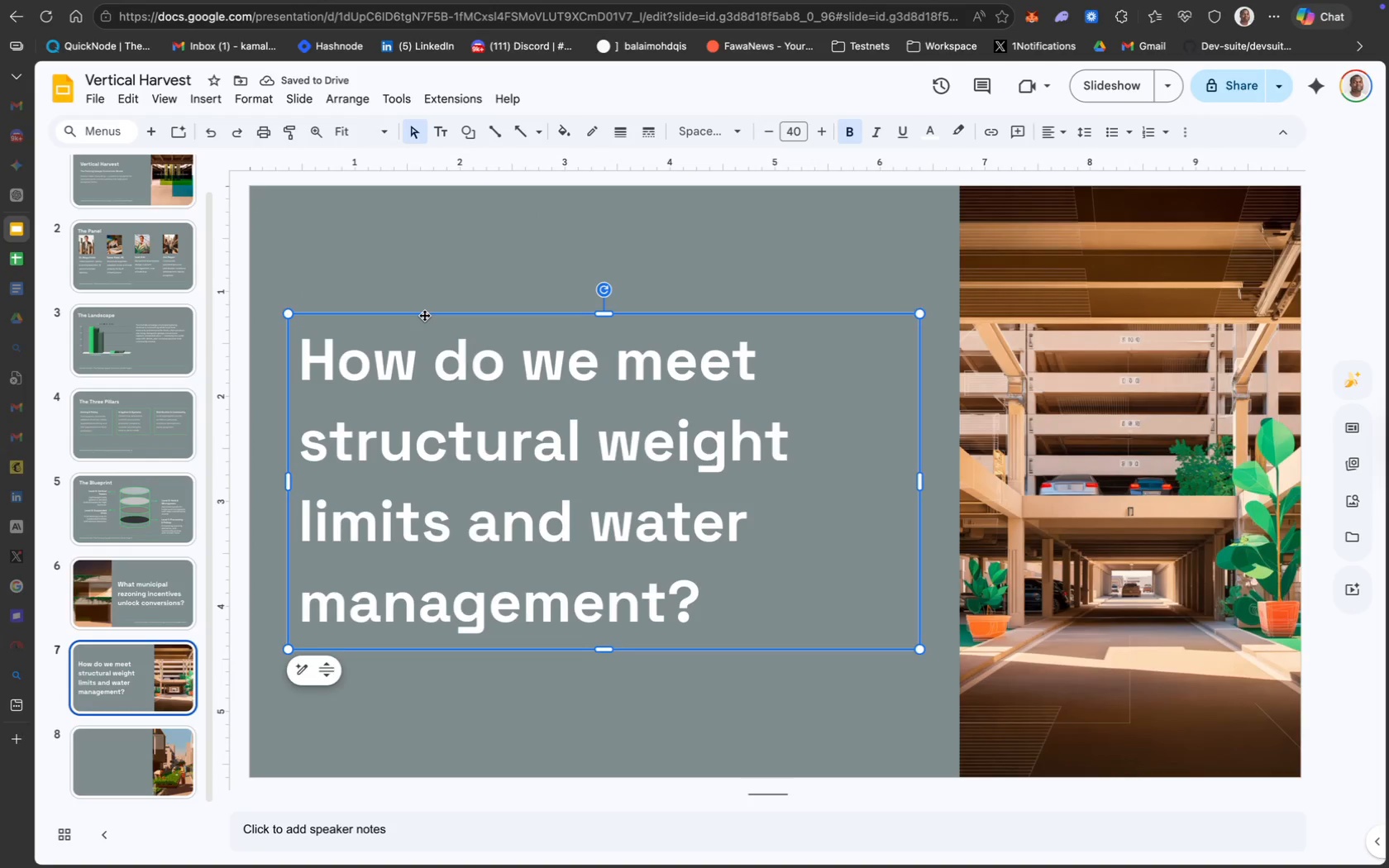 
key(Meta+C)
 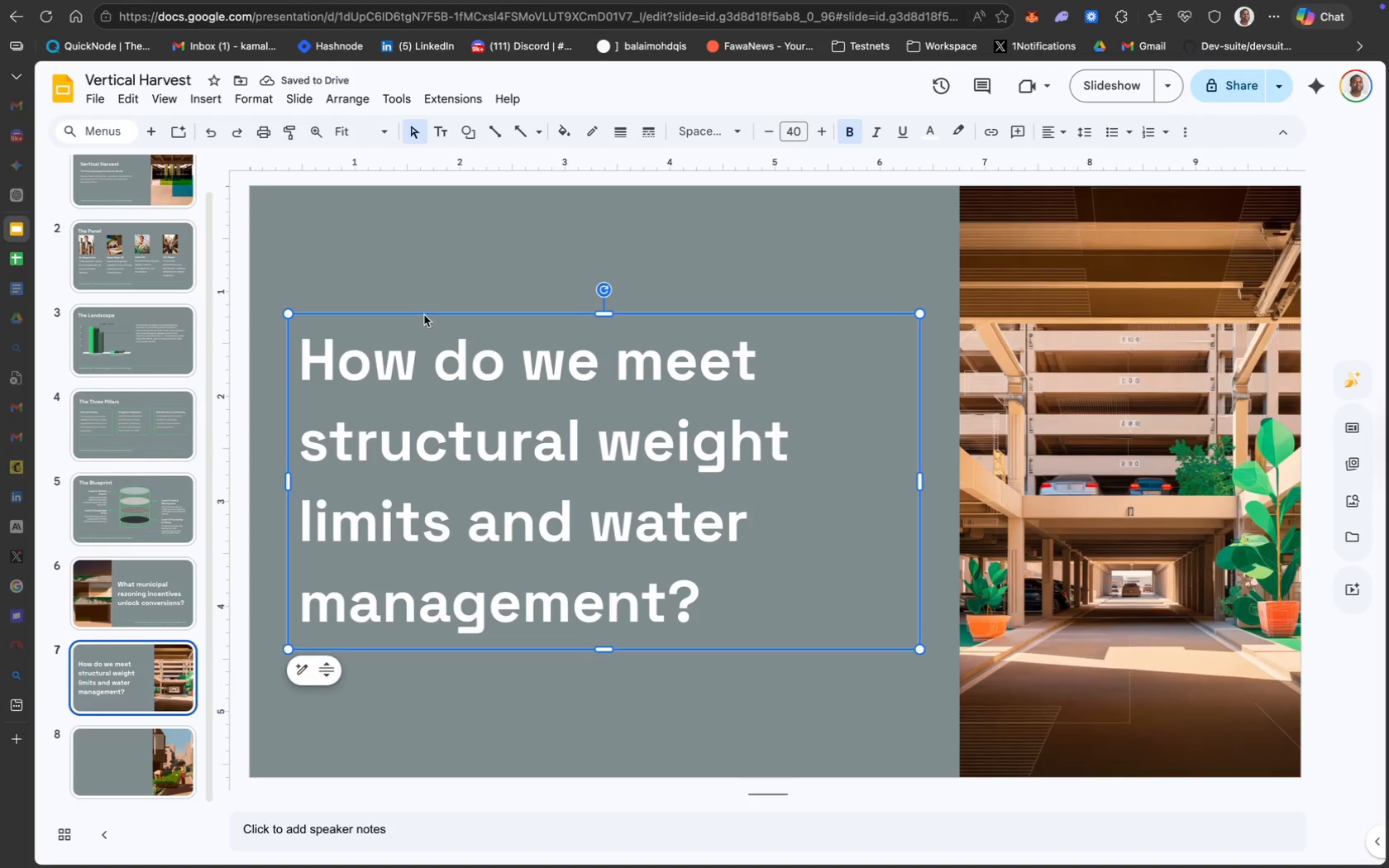 
key(Meta+C)
 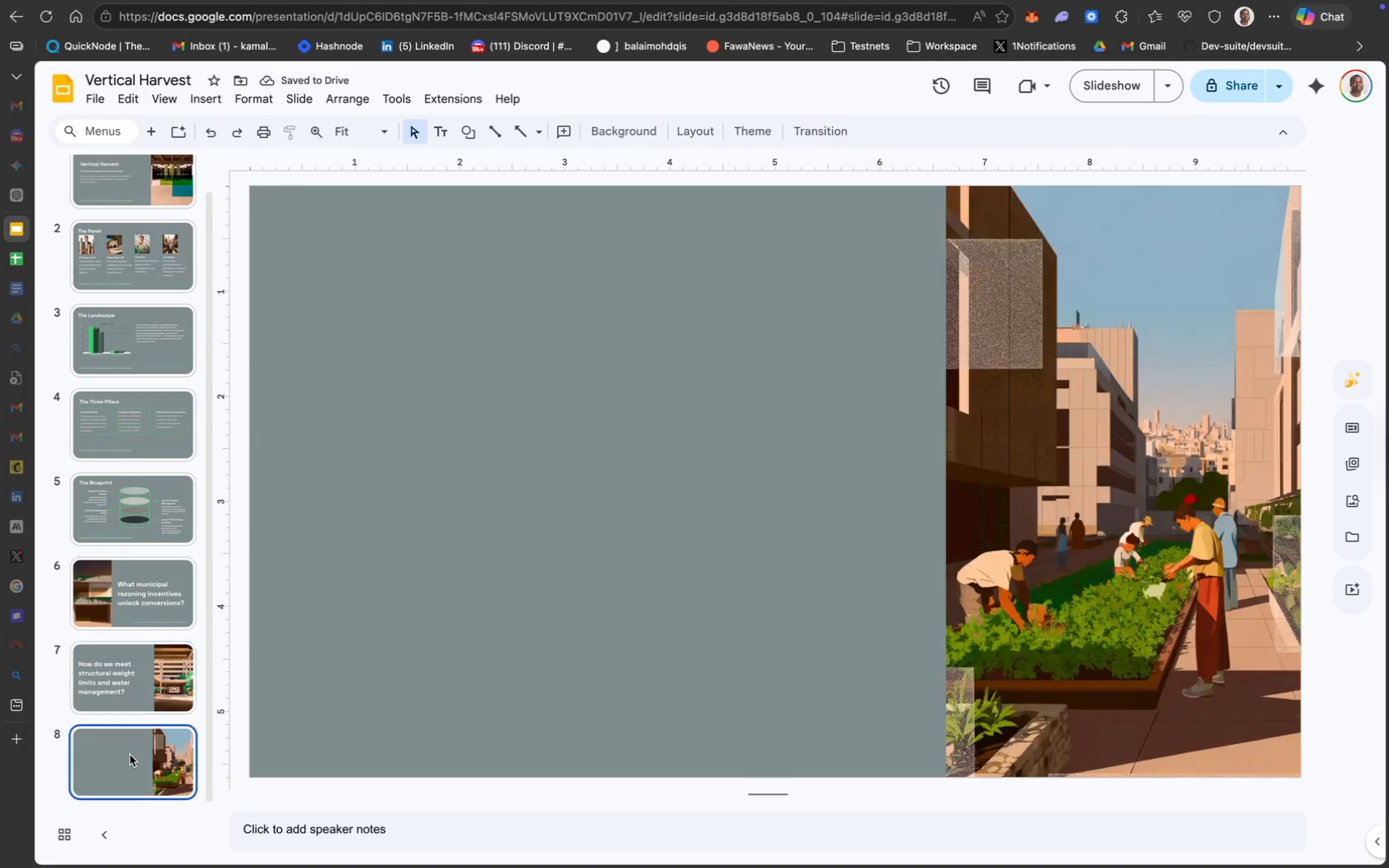 
left_click([370, 479])
 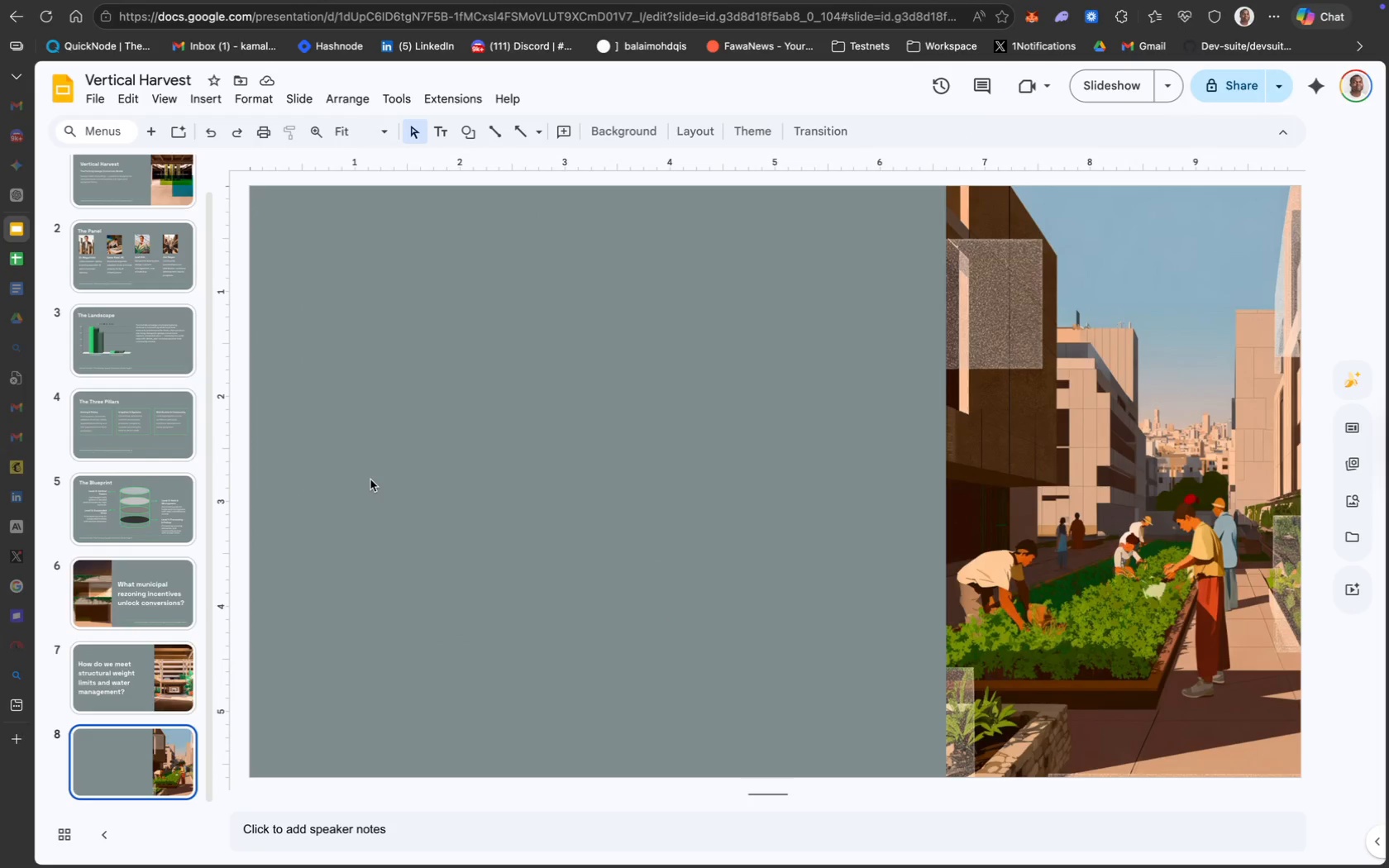 
key(Meta+V)
 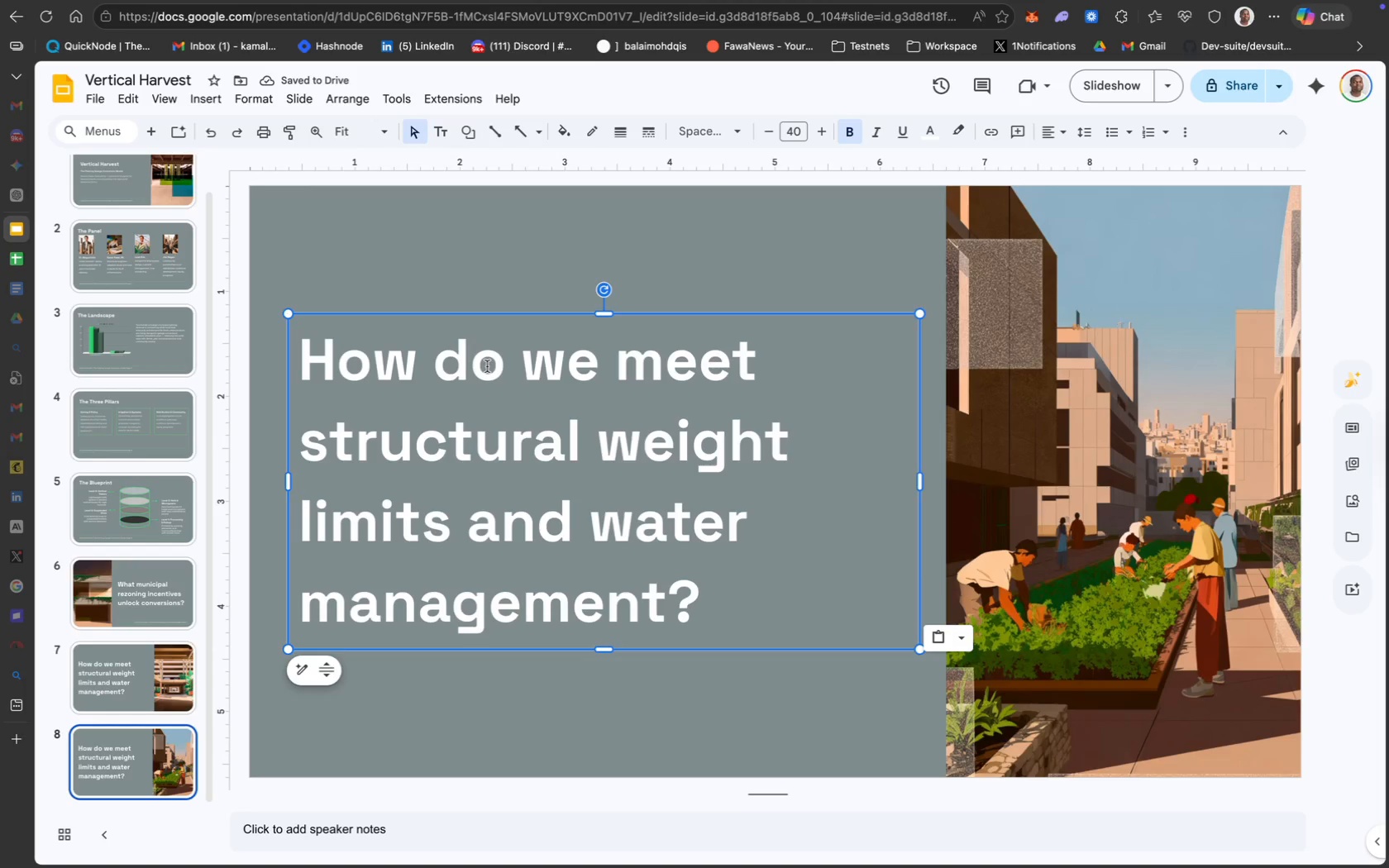 
left_click([530, 401])
 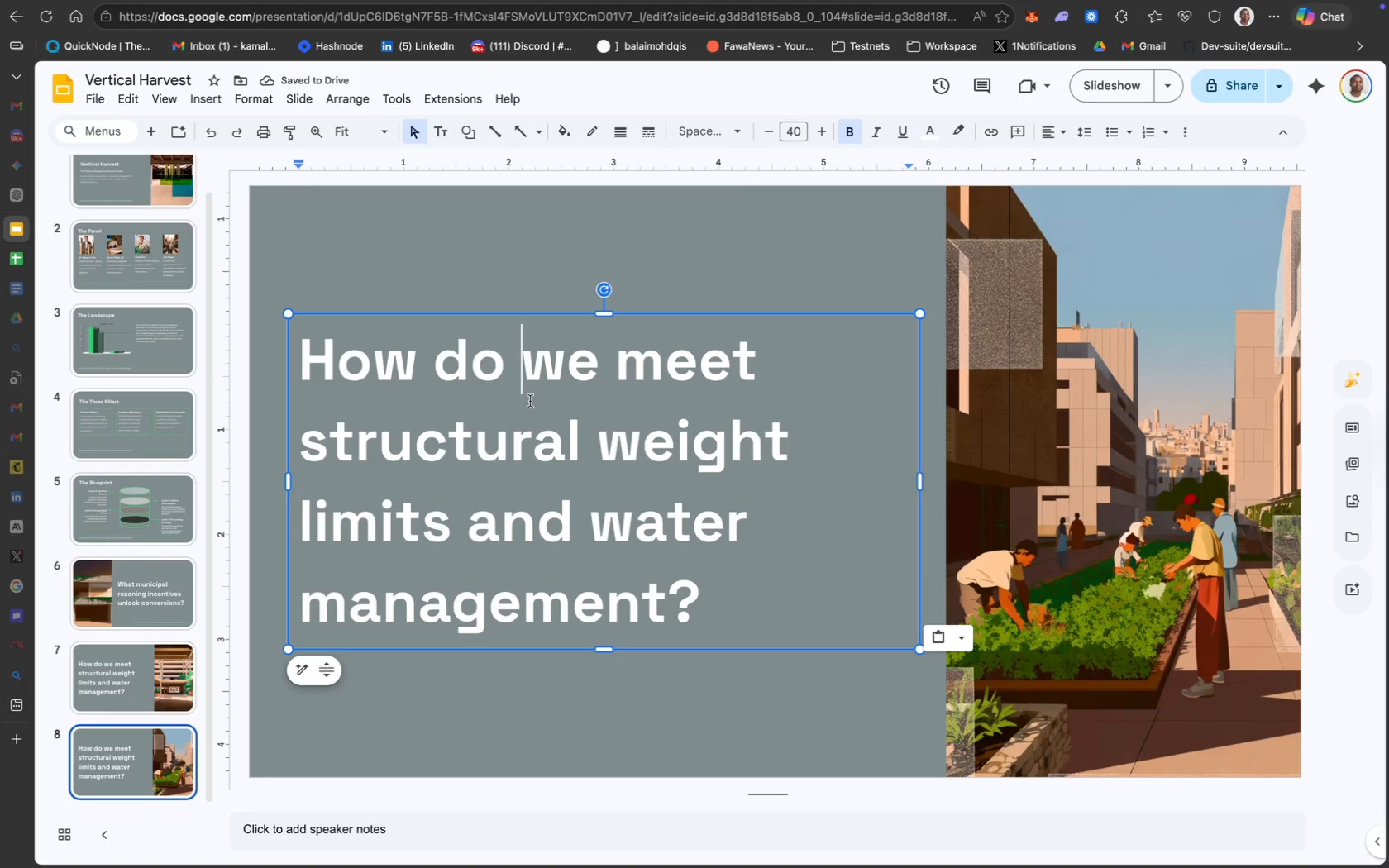 
key(Meta+CommandLeft)
 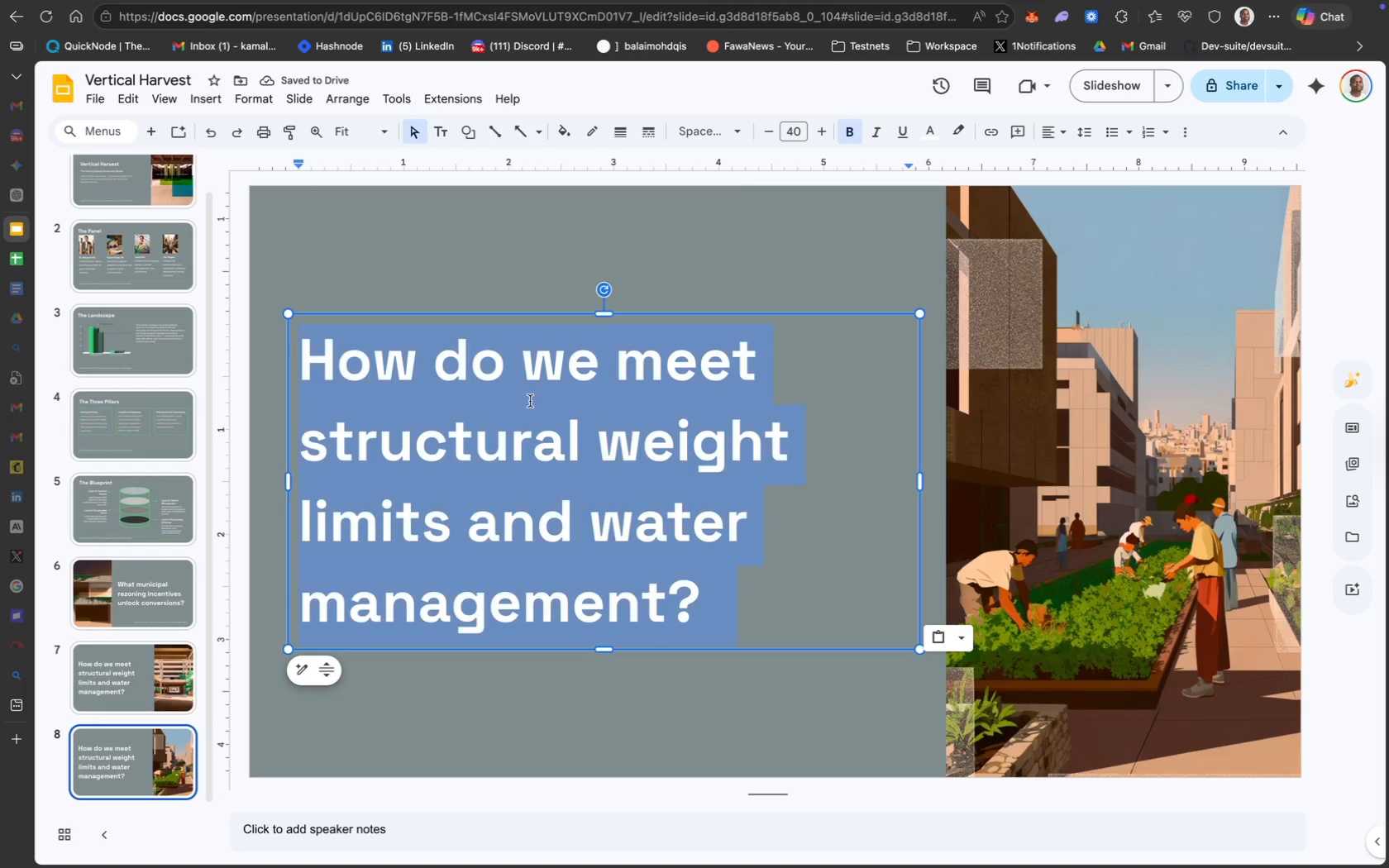 
key(Meta+A)
 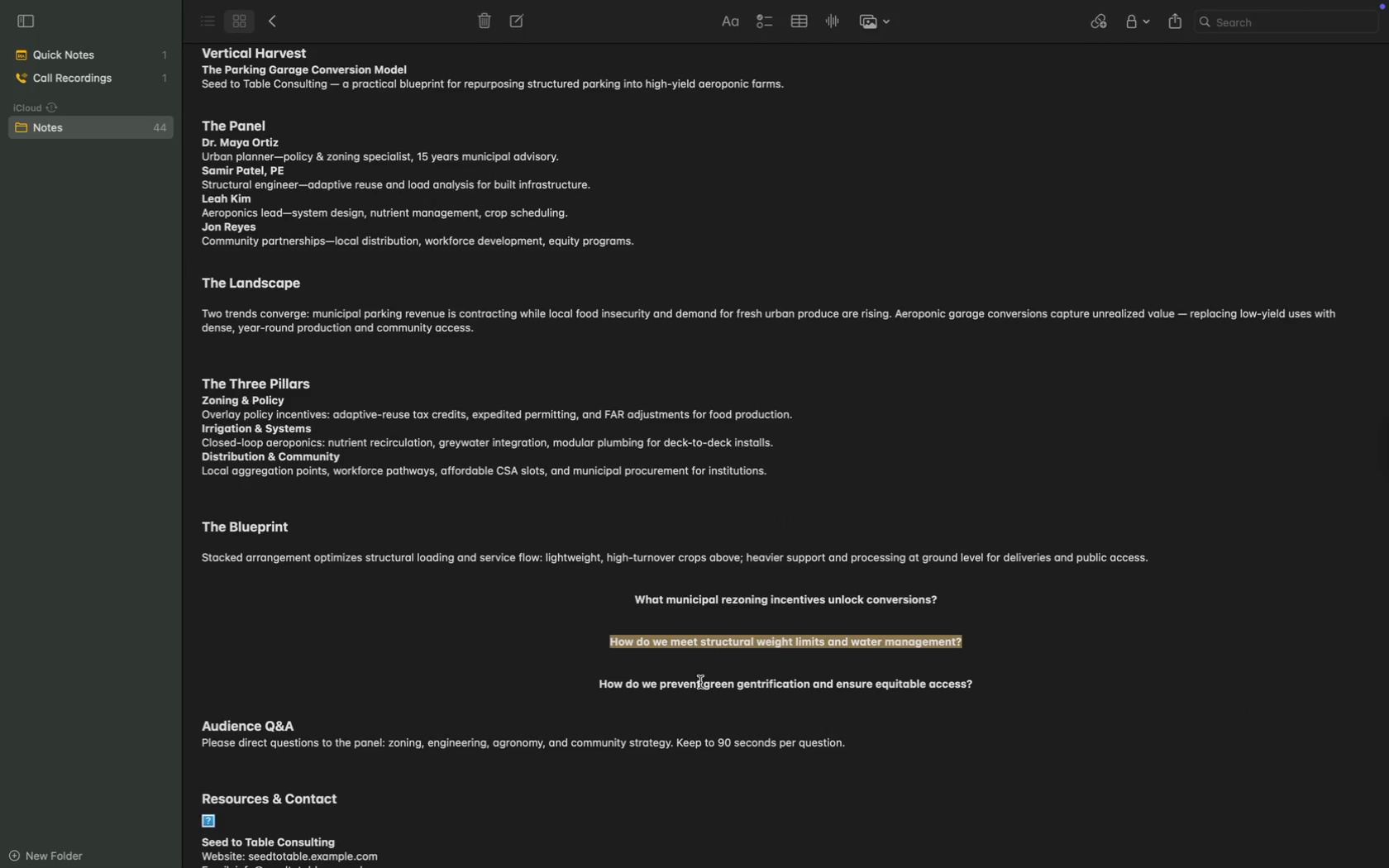 
left_click_drag(start_coordinate=[600, 681], to_coordinate=[985, 684])
 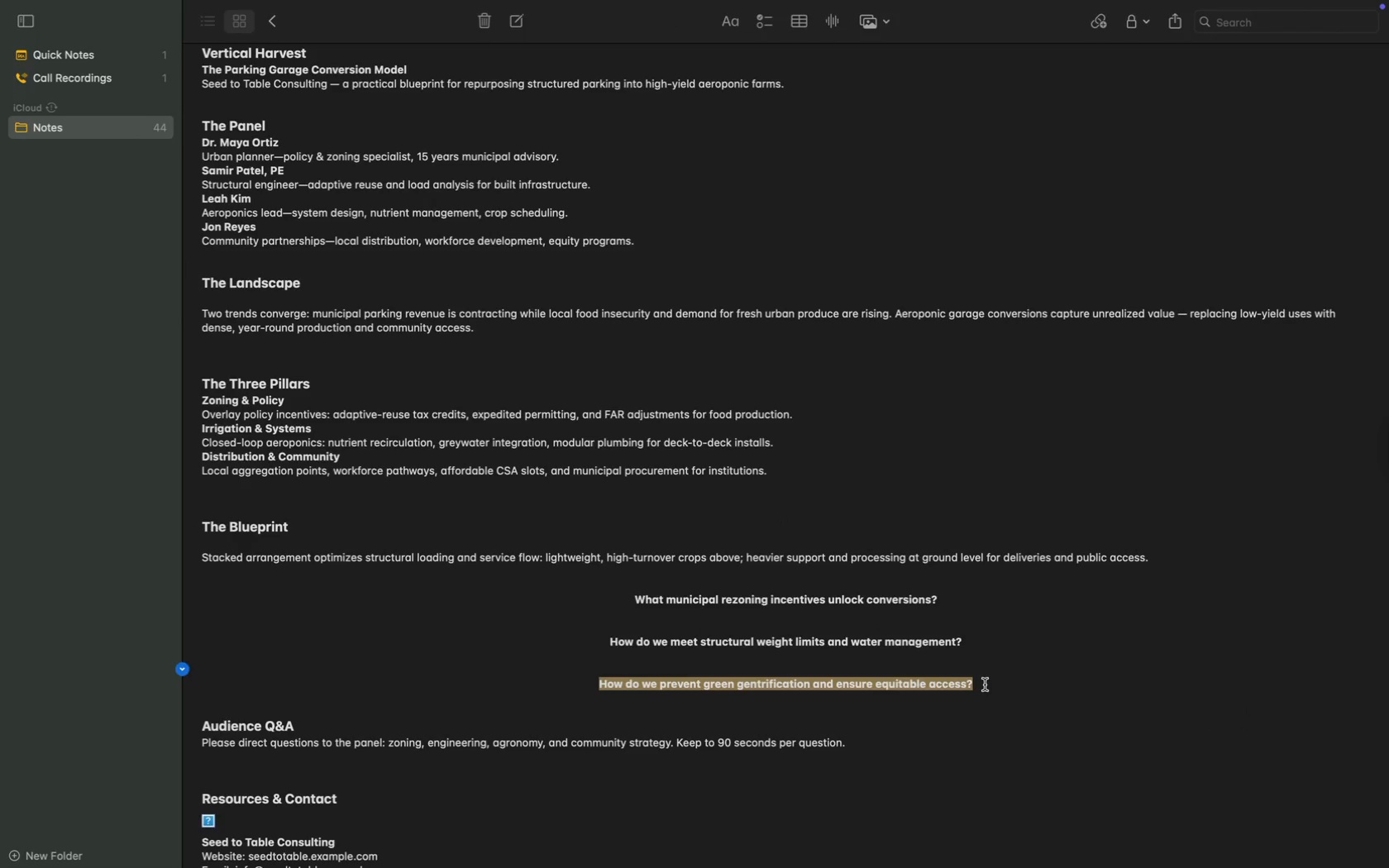 
key(Meta+C)
 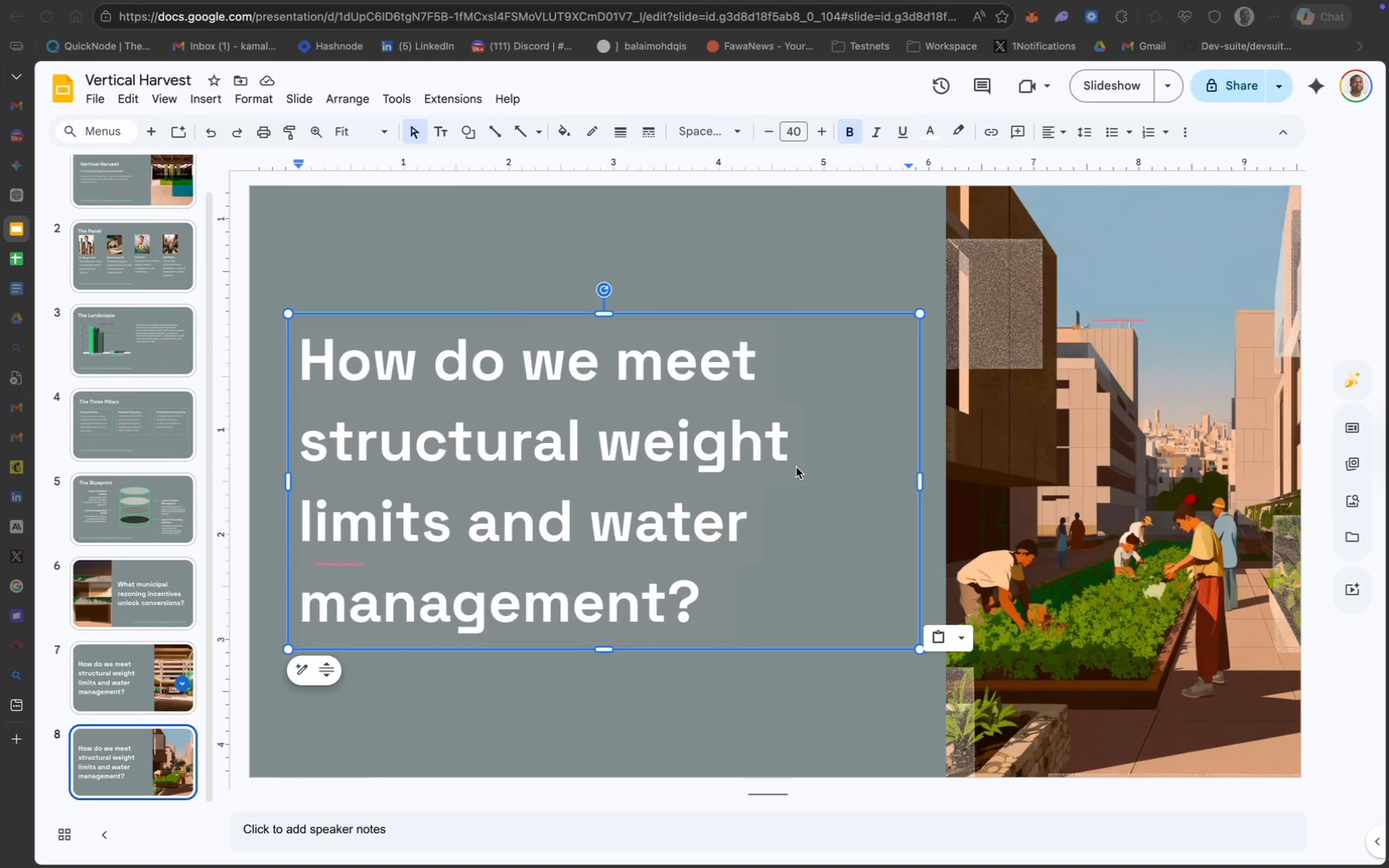 
key(Meta+CommandLeft)
 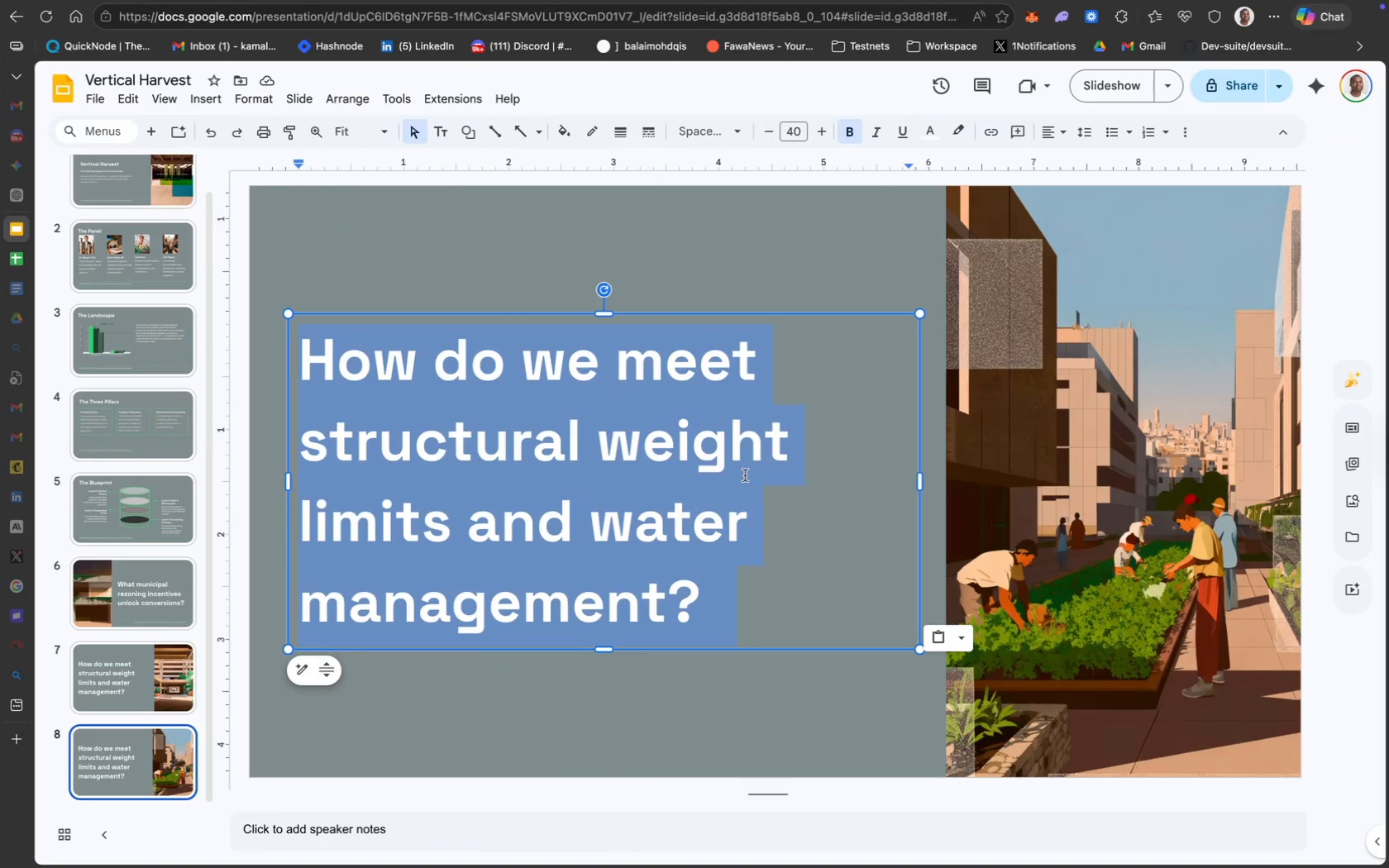 
key(Meta+A)
 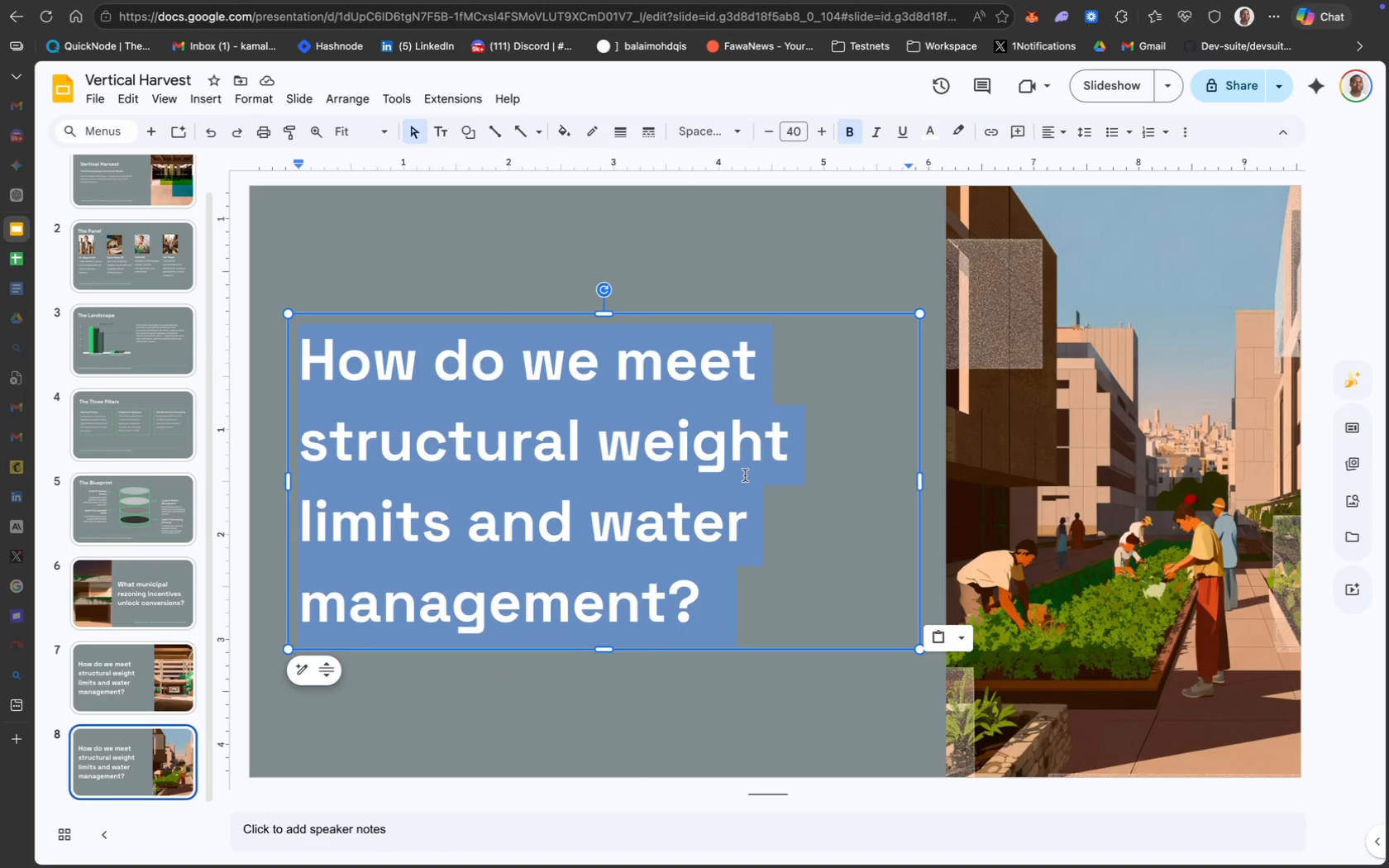 
key(Backspace)
 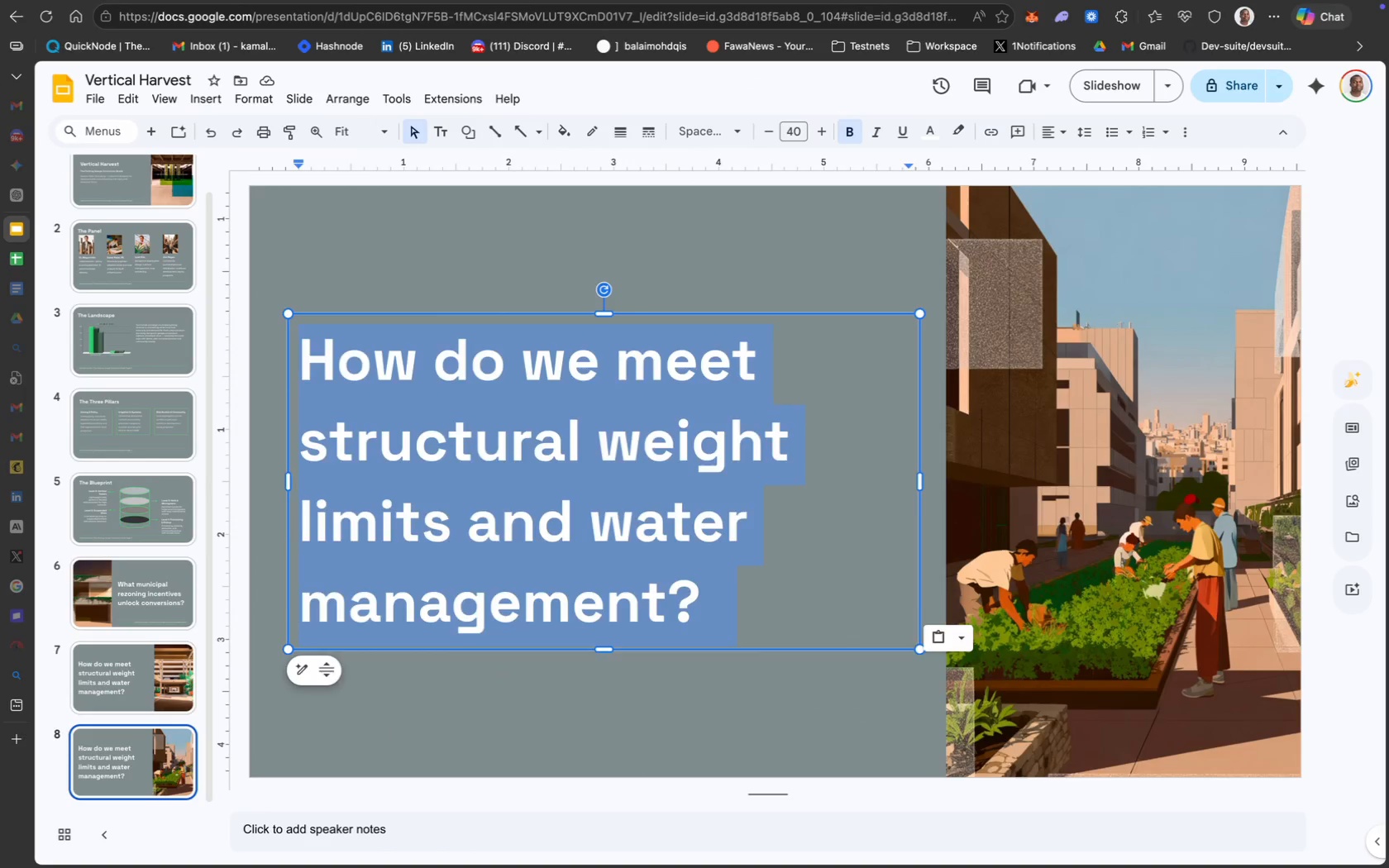 
key(Meta+V)
 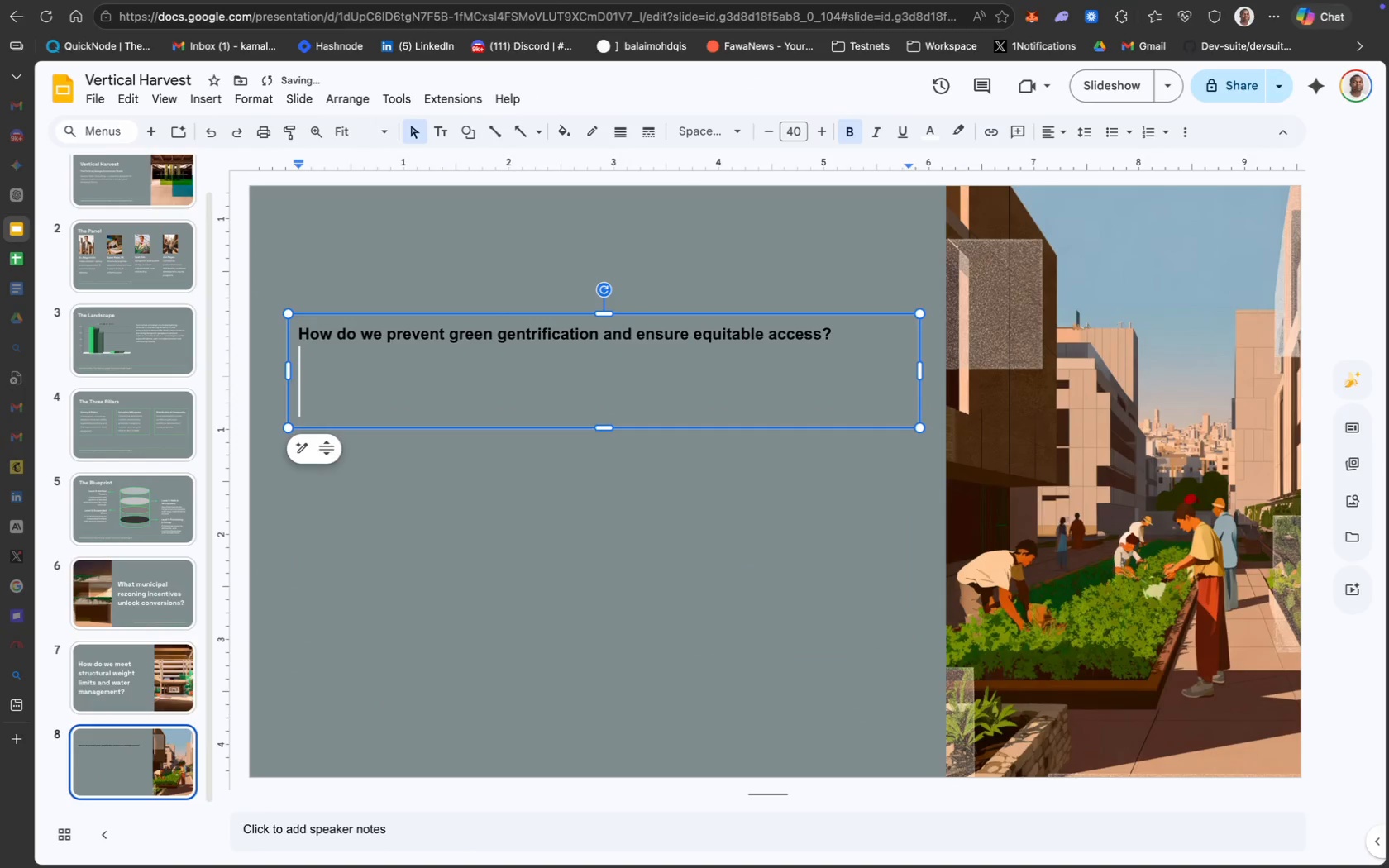 
key(Backspace)
 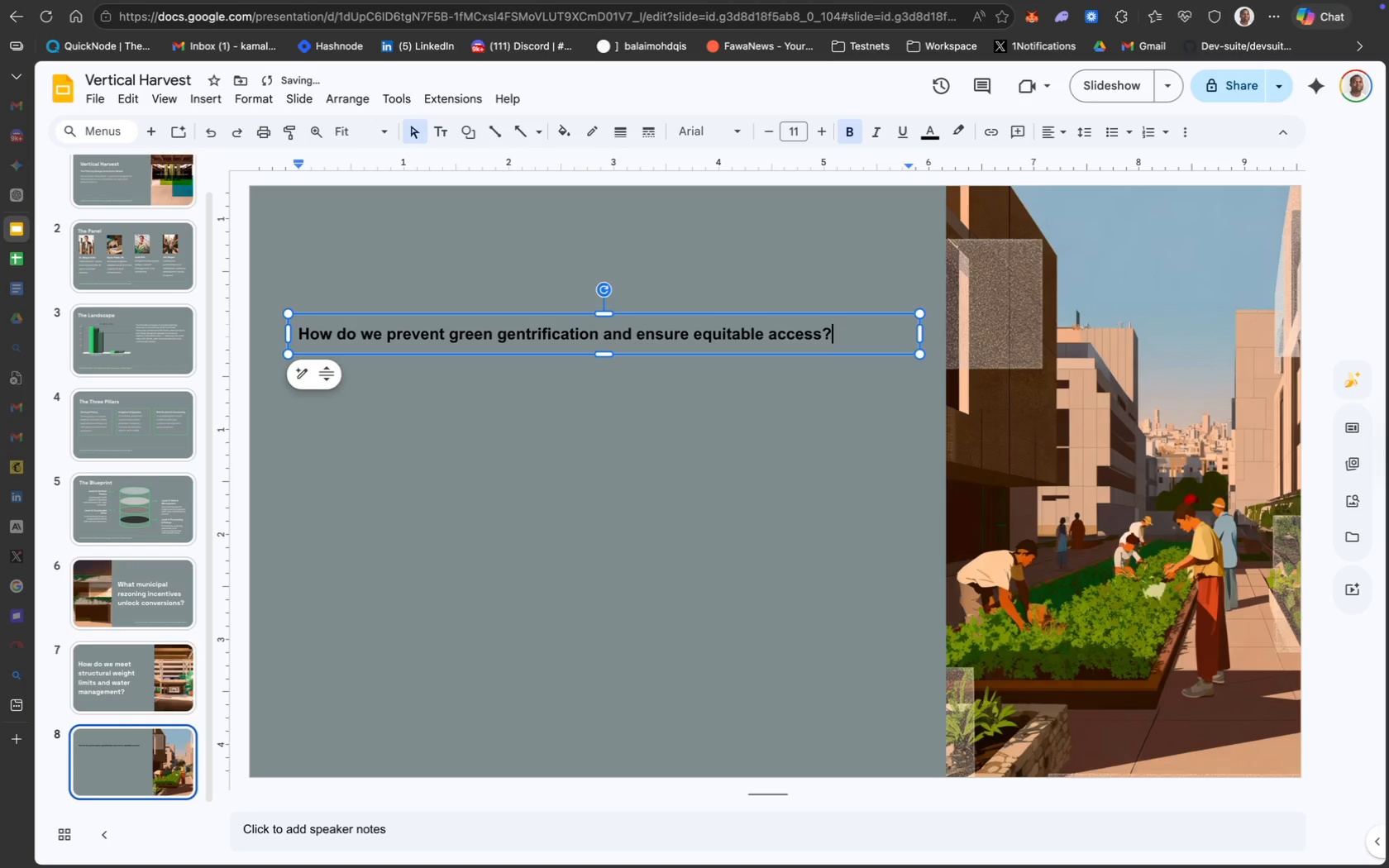 
key(Meta+CommandLeft)
 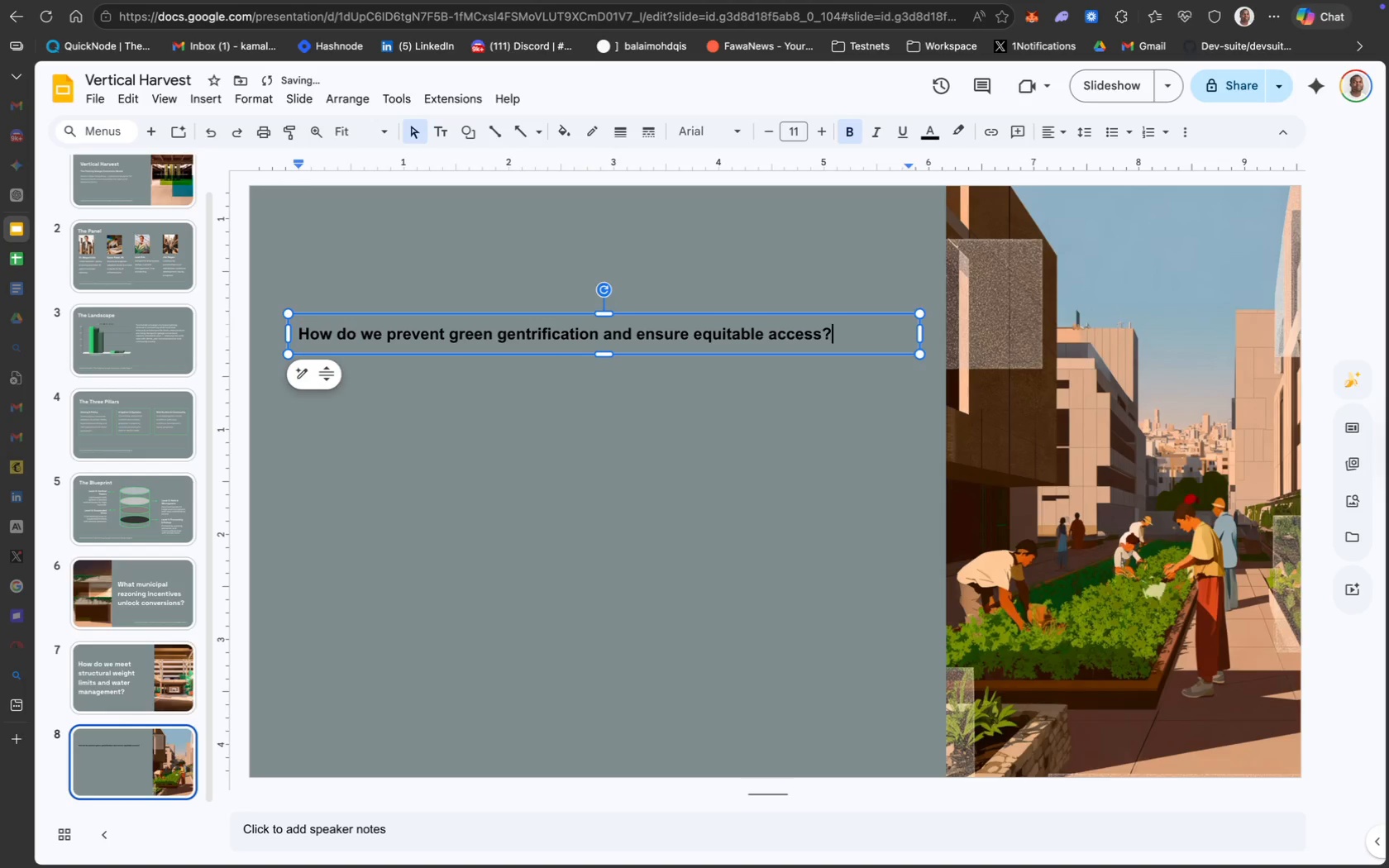 
key(Meta+A)
 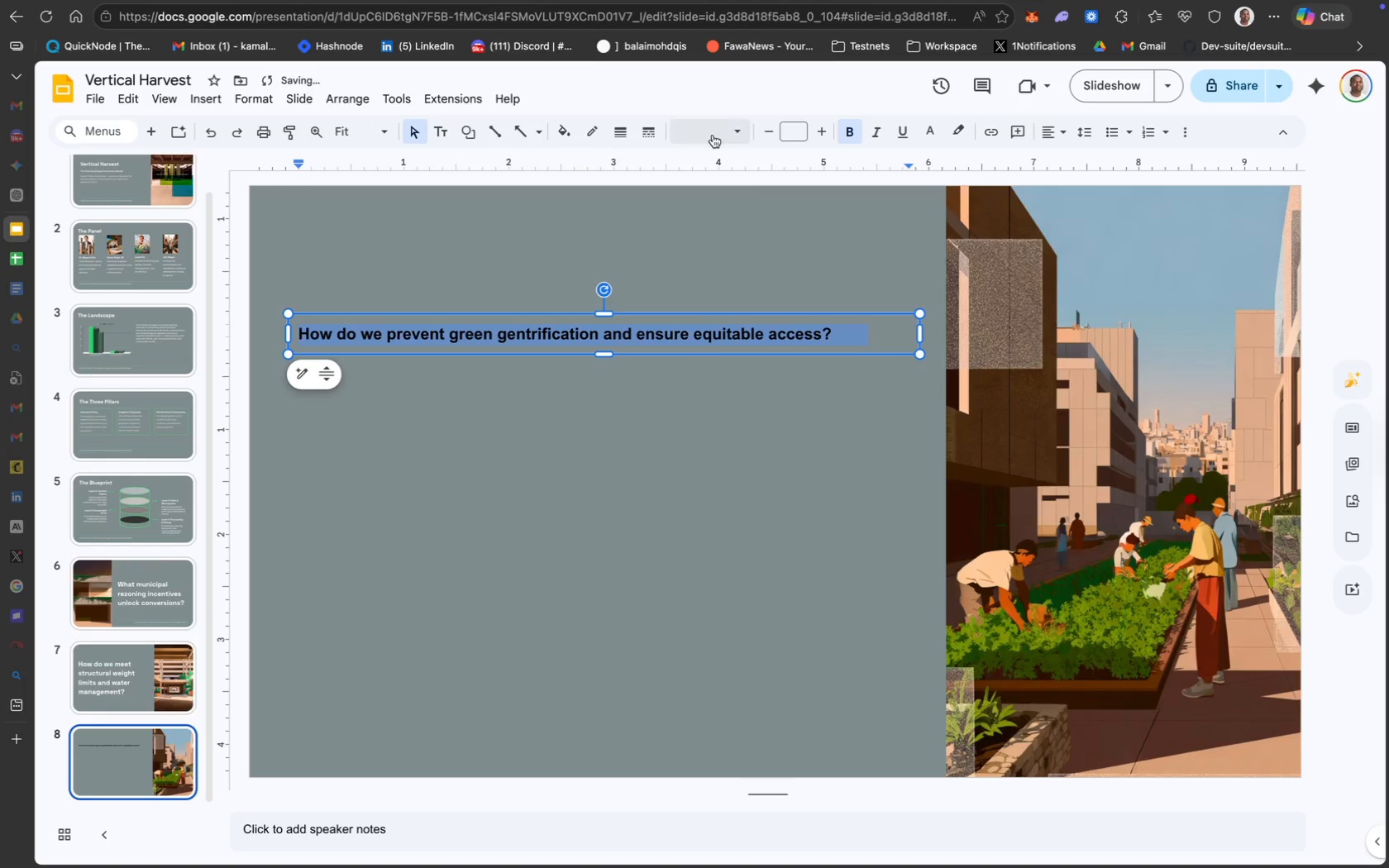 
left_click([710, 132])
 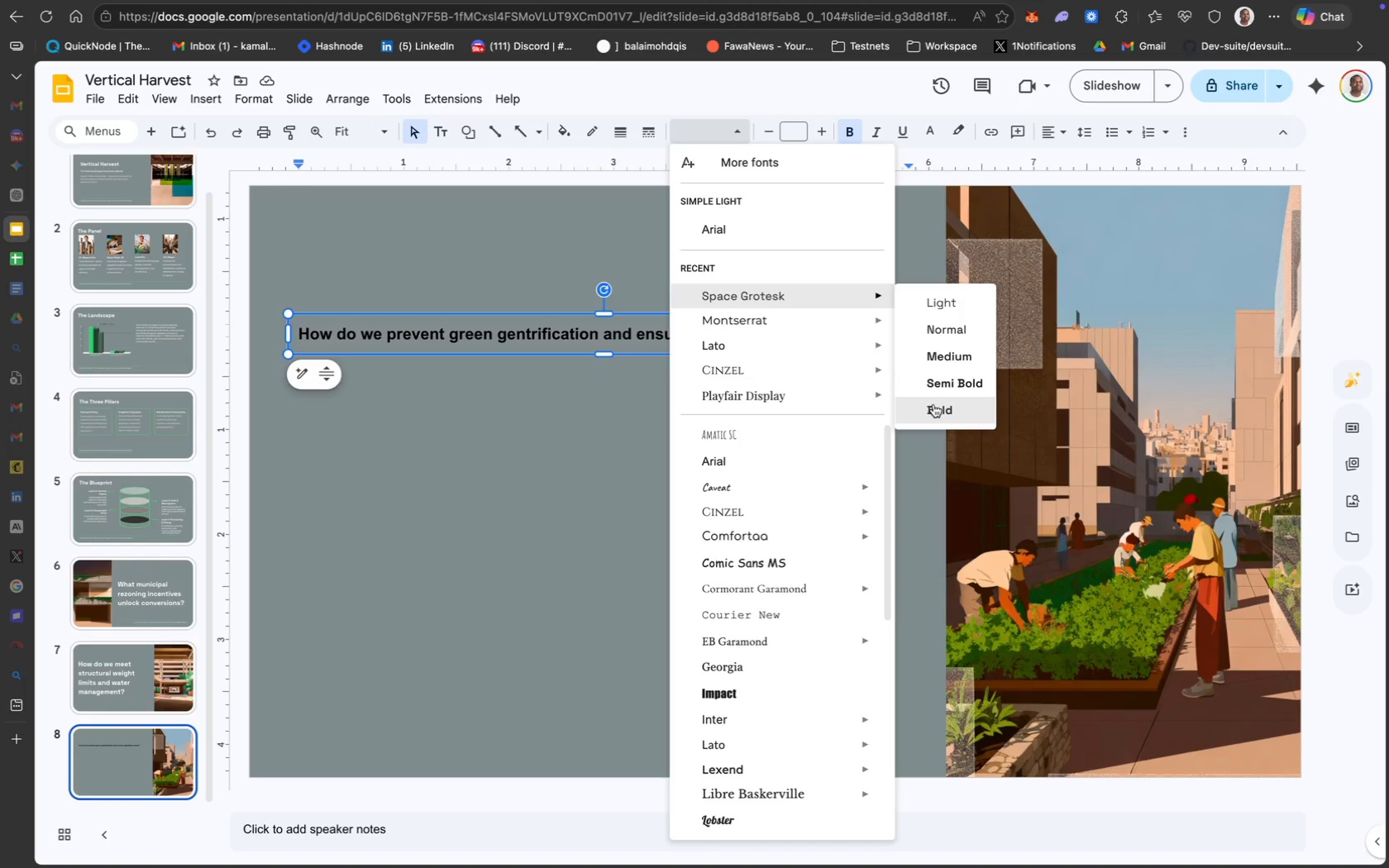 
wait(10.04)
 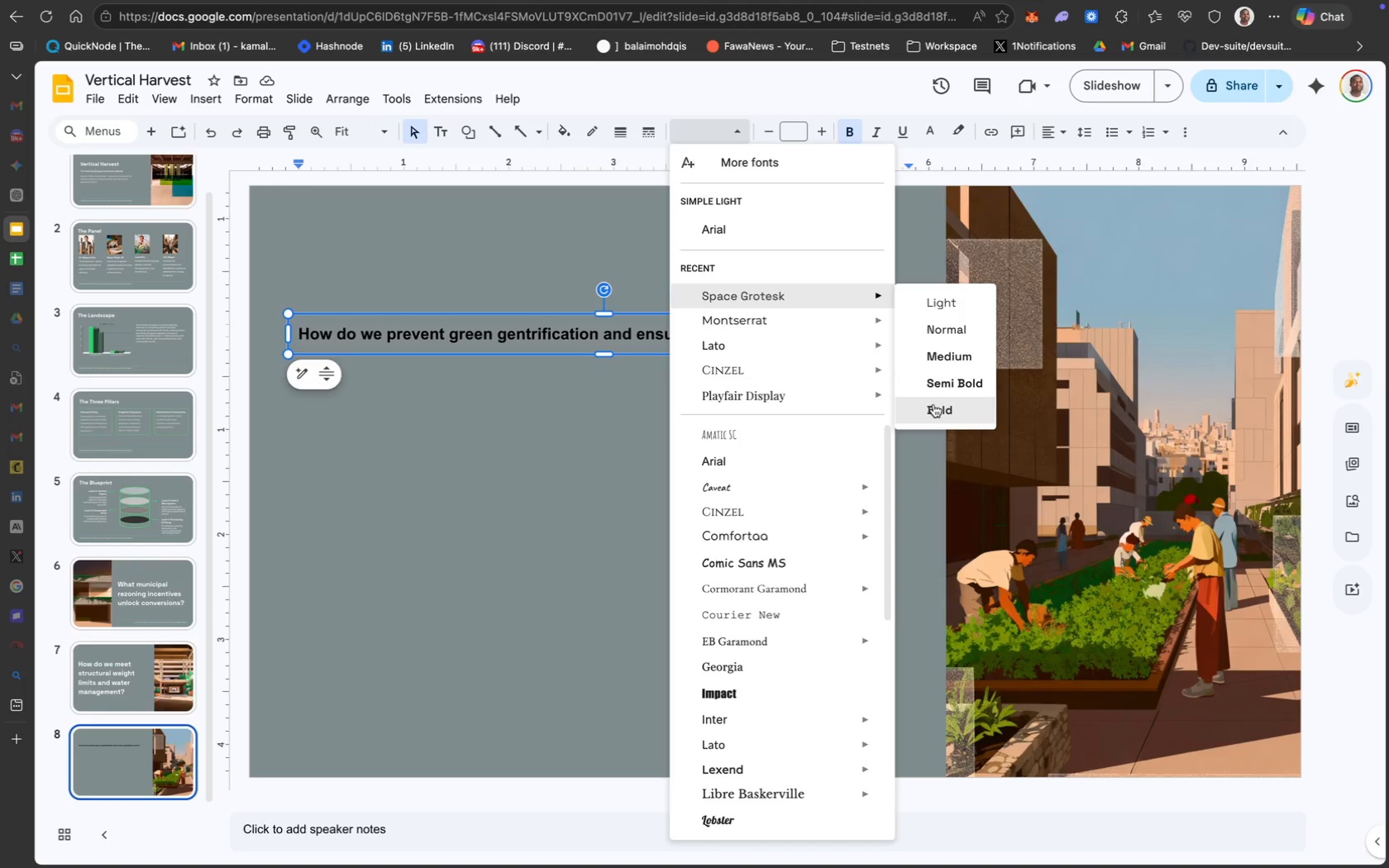 
left_click([938, 411])
 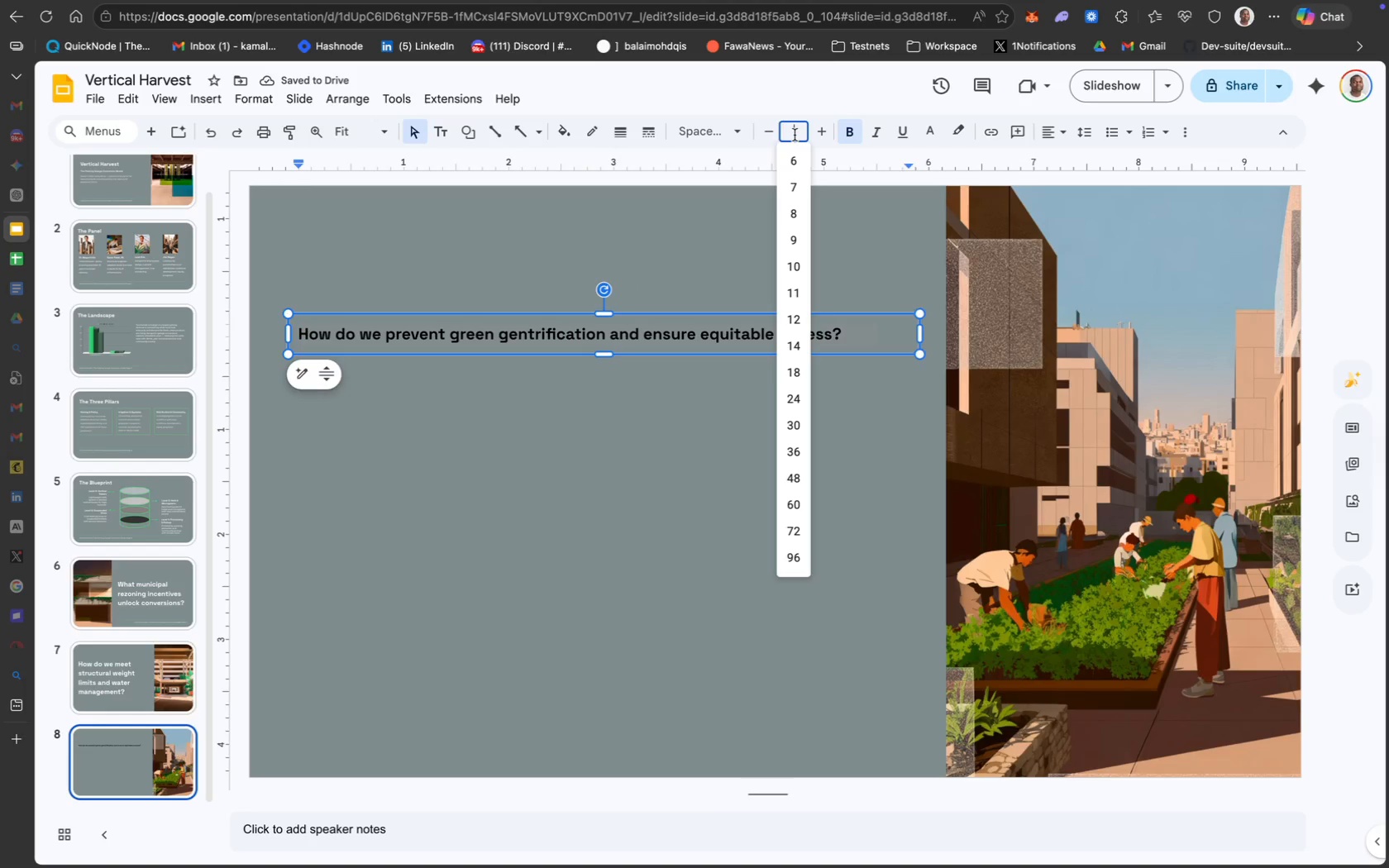 
wait(5.44)
 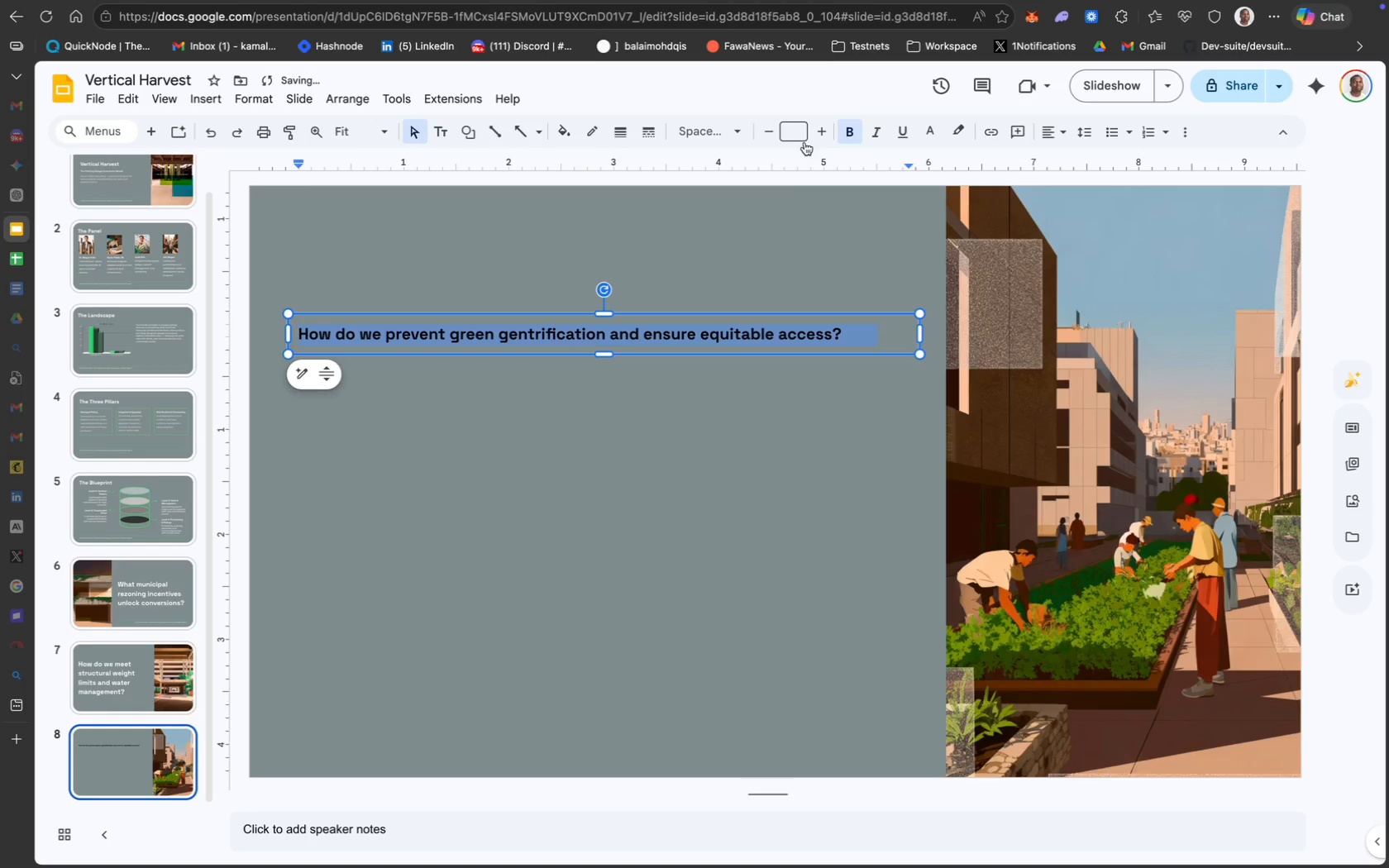 
type(40)
 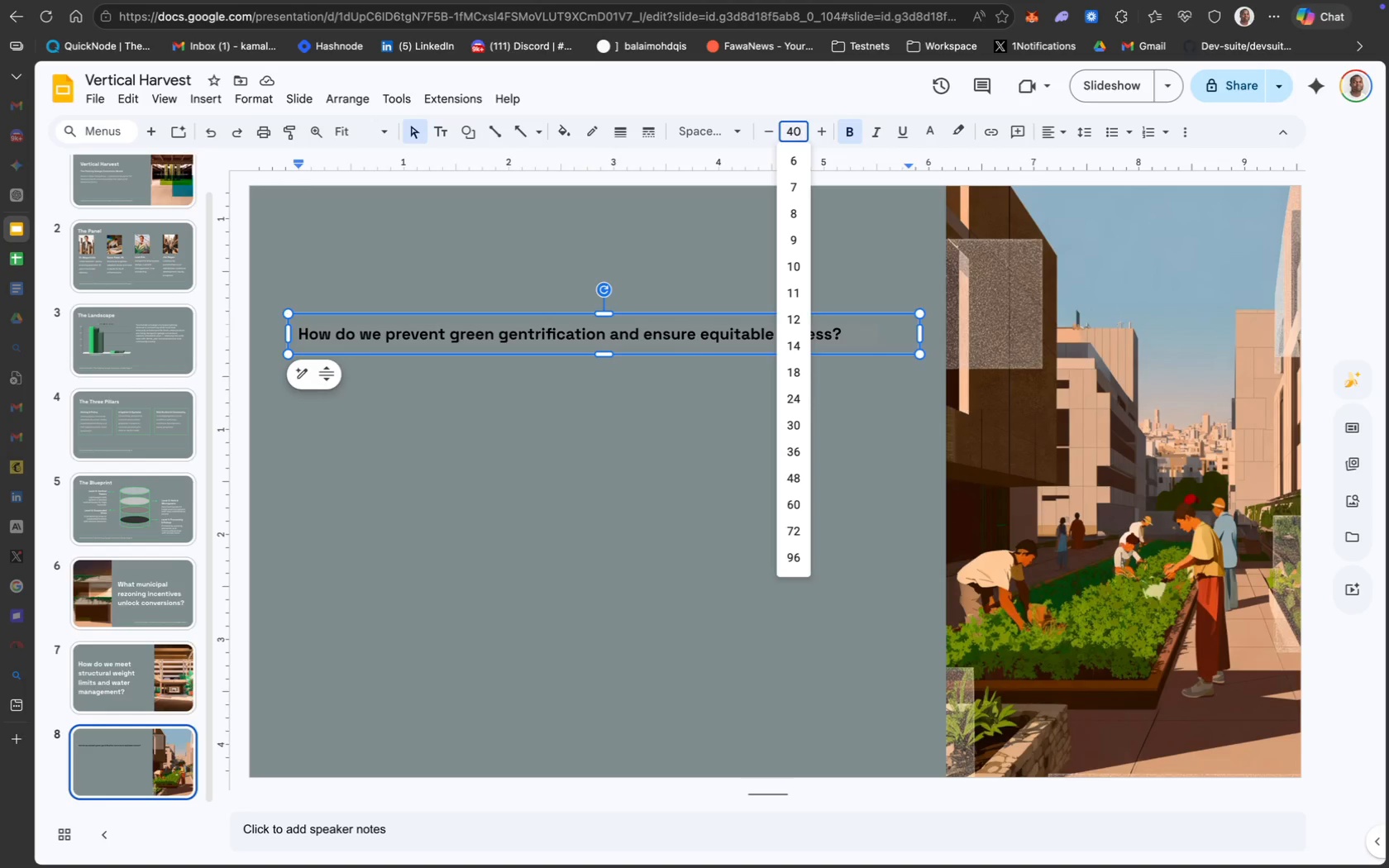 
wait(7.22)
 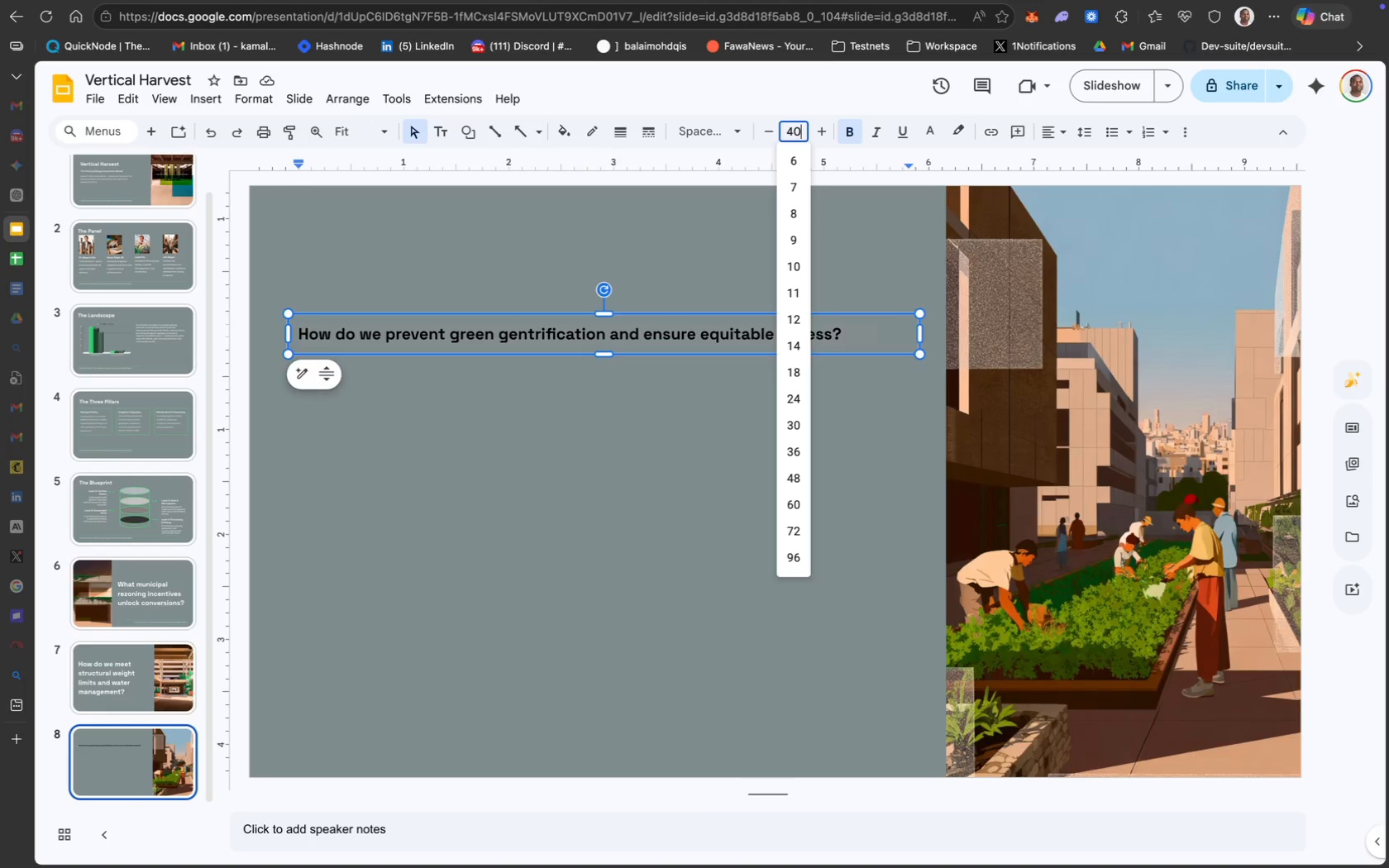 
key(Enter)
 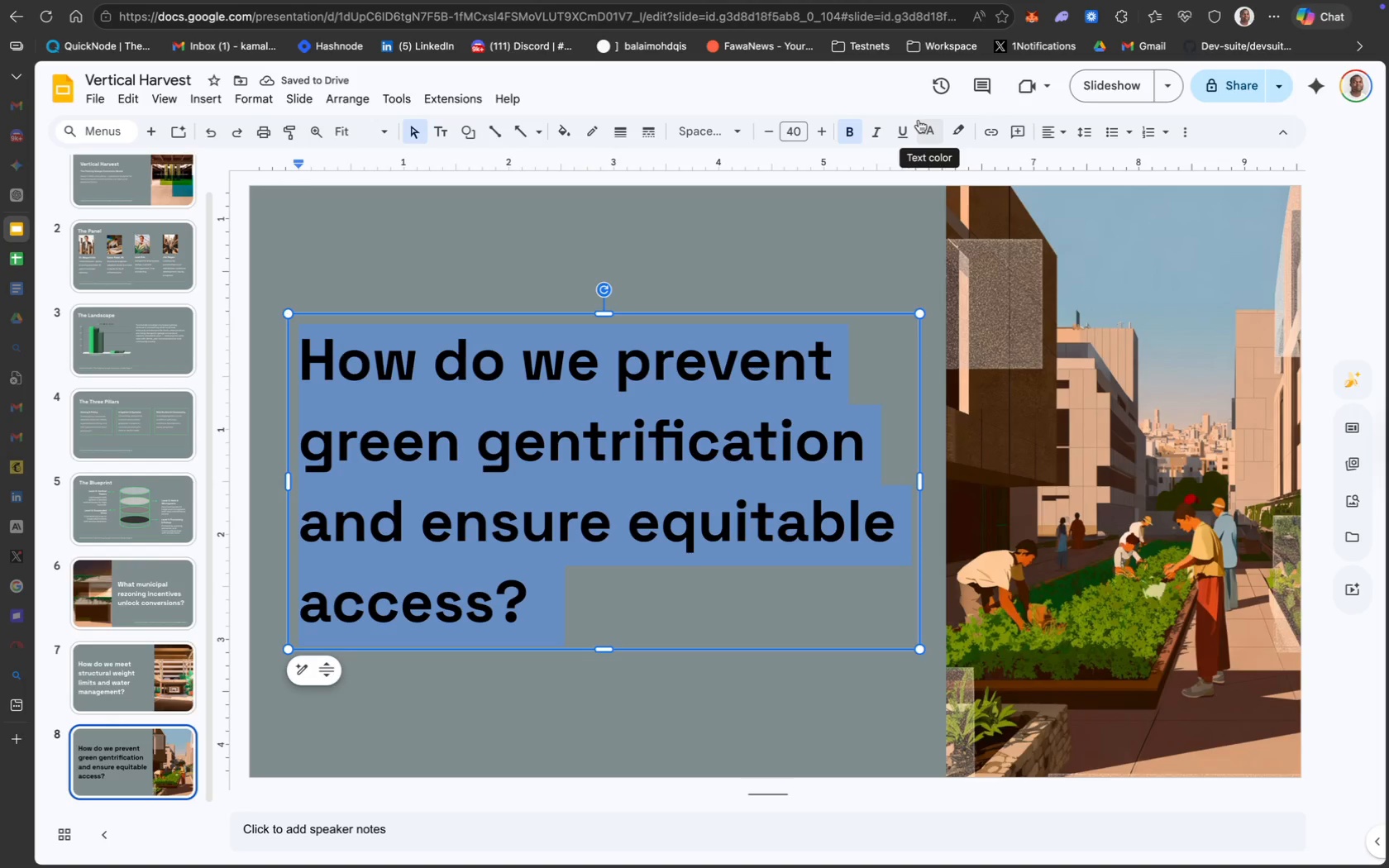 
key(CapsLock)
 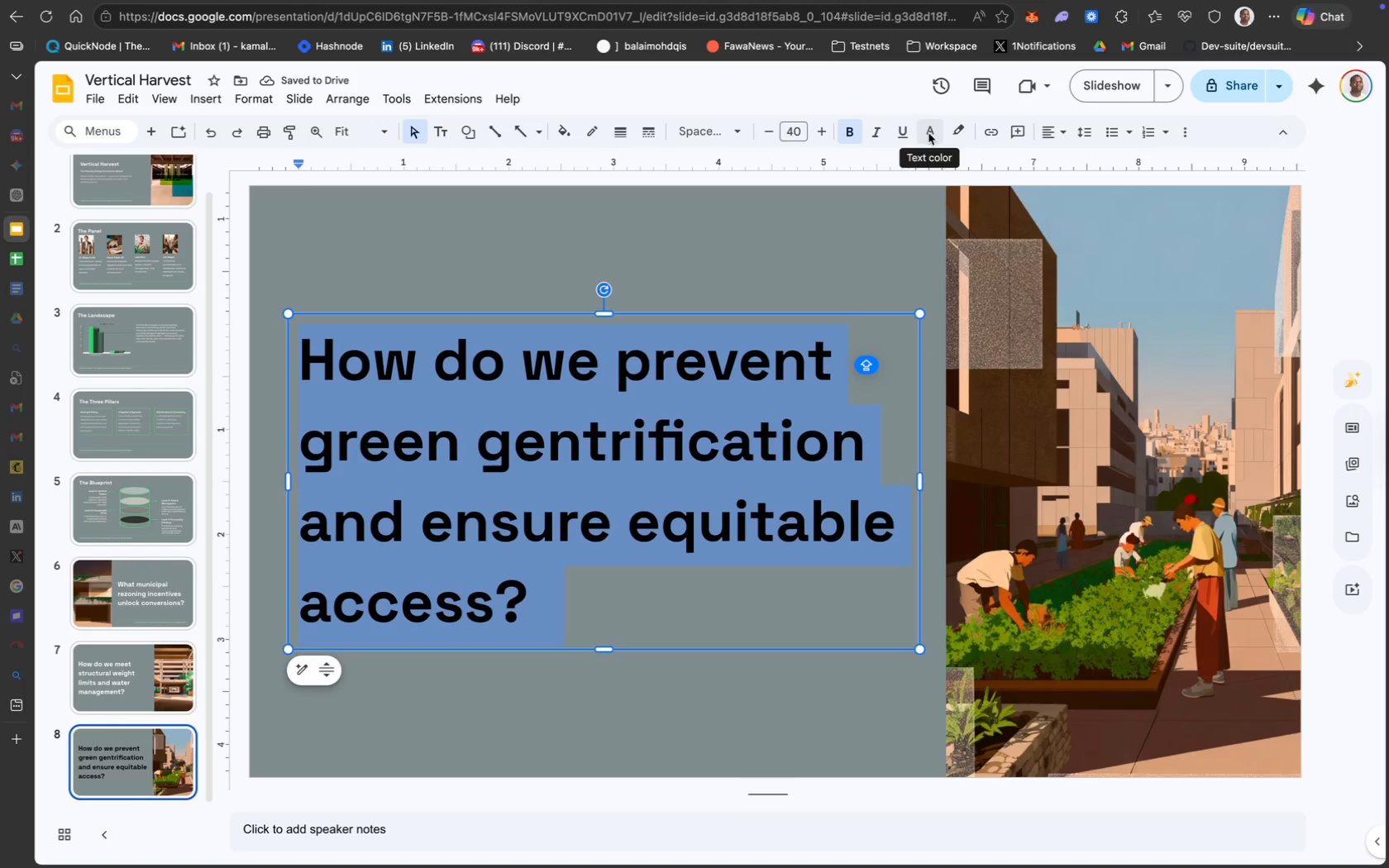 
left_click([928, 133])
 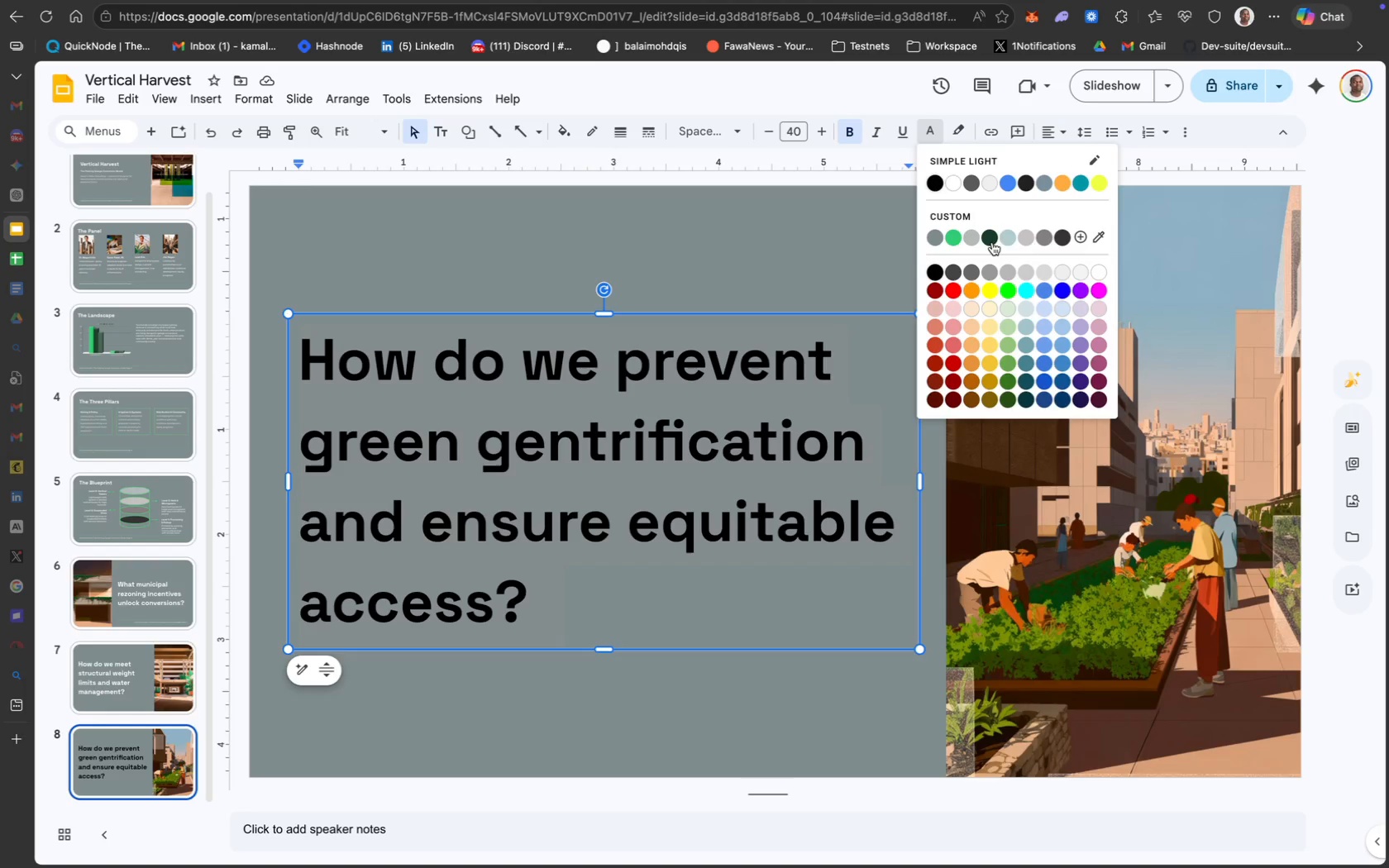 
wait(5.2)
 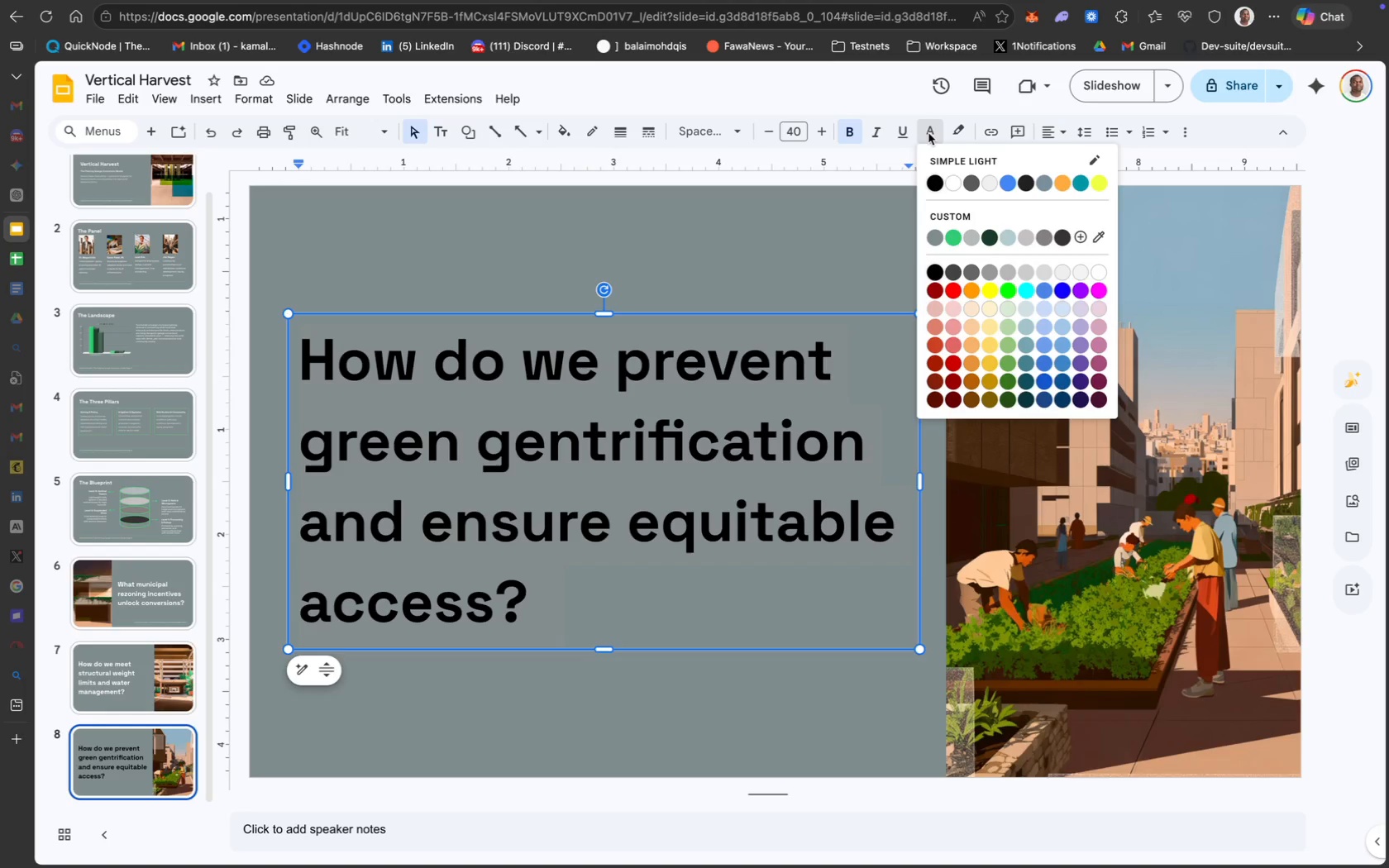 
left_click([957, 184])
 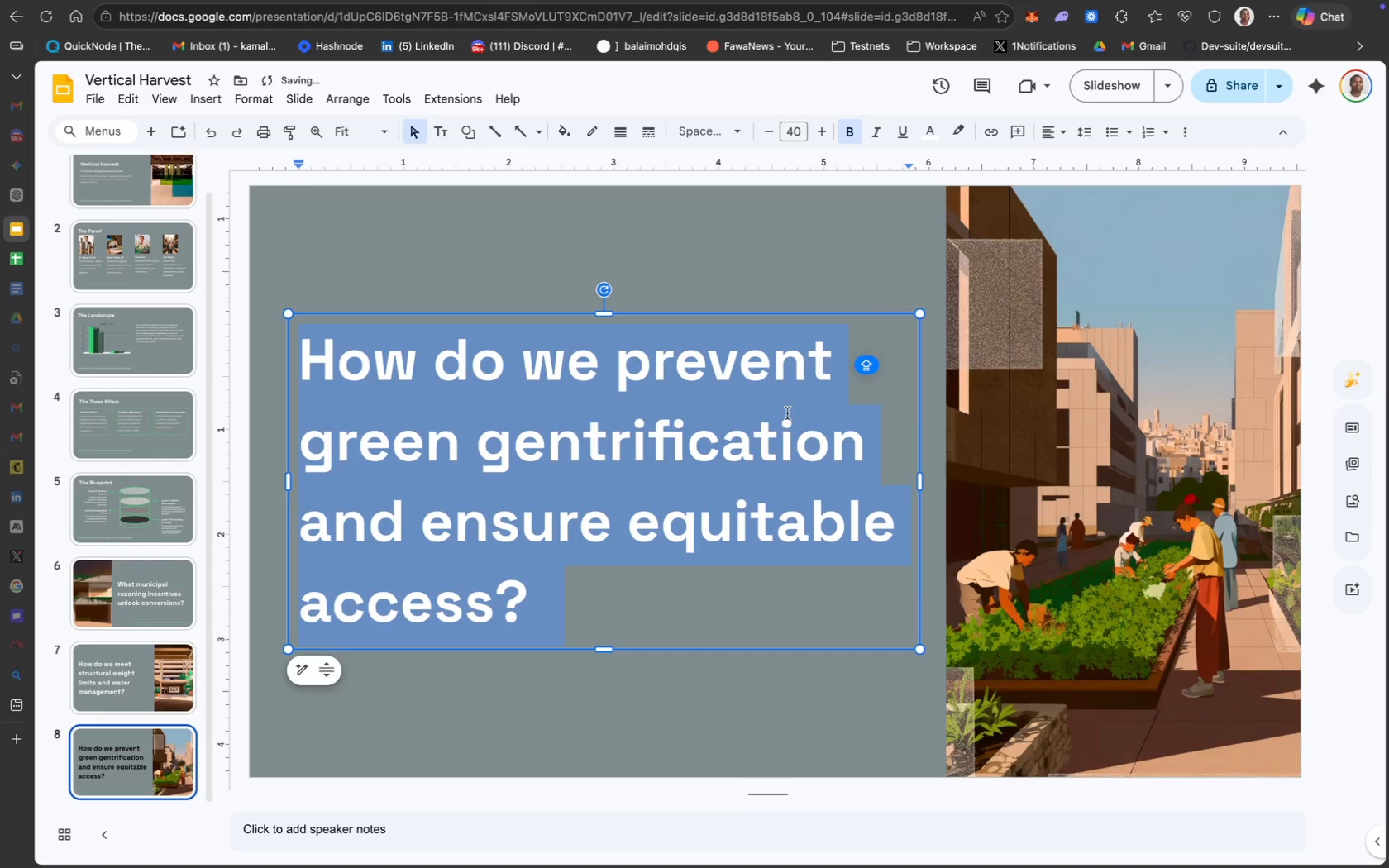 
left_click([786, 417])
 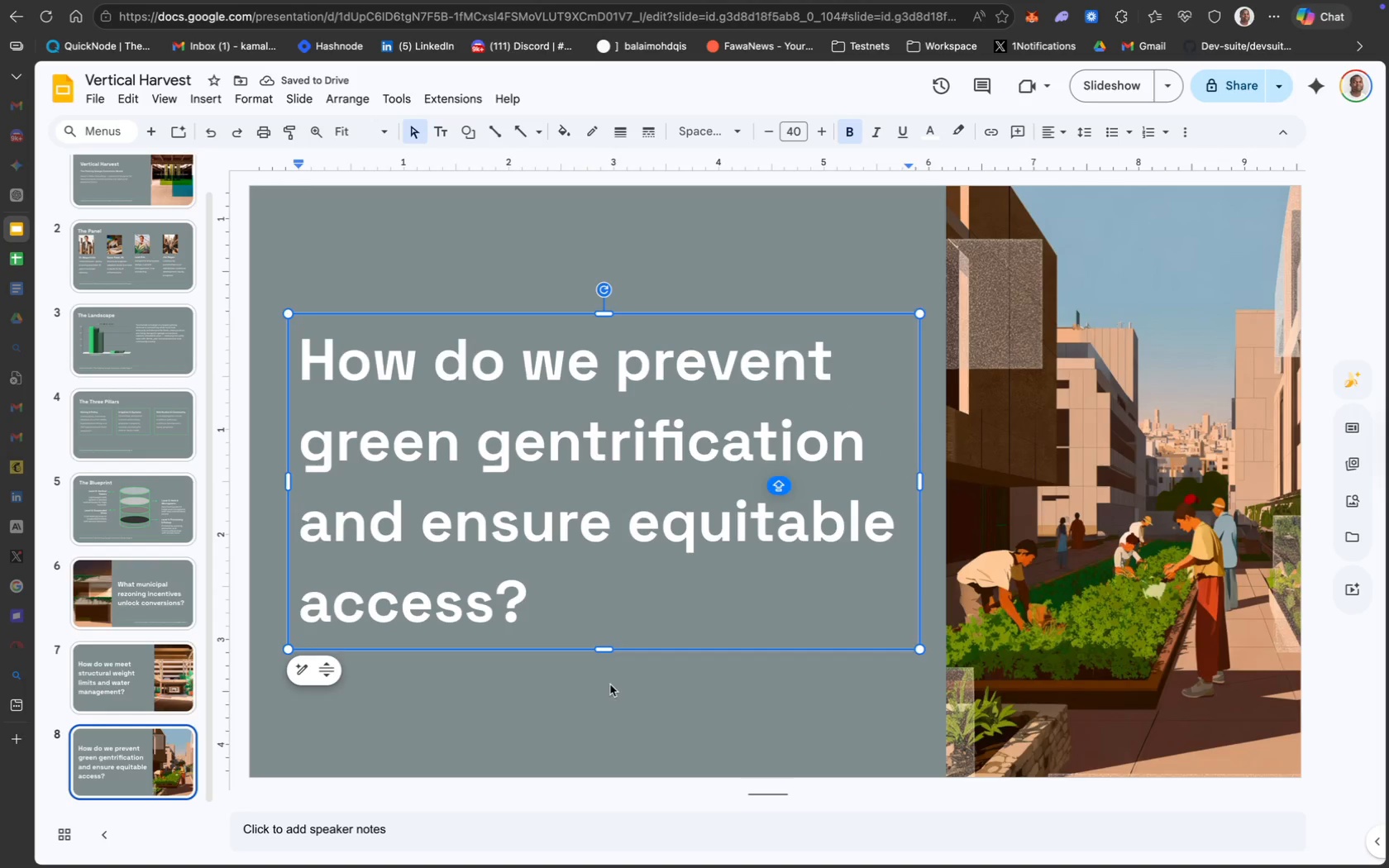 
wait(5.22)
 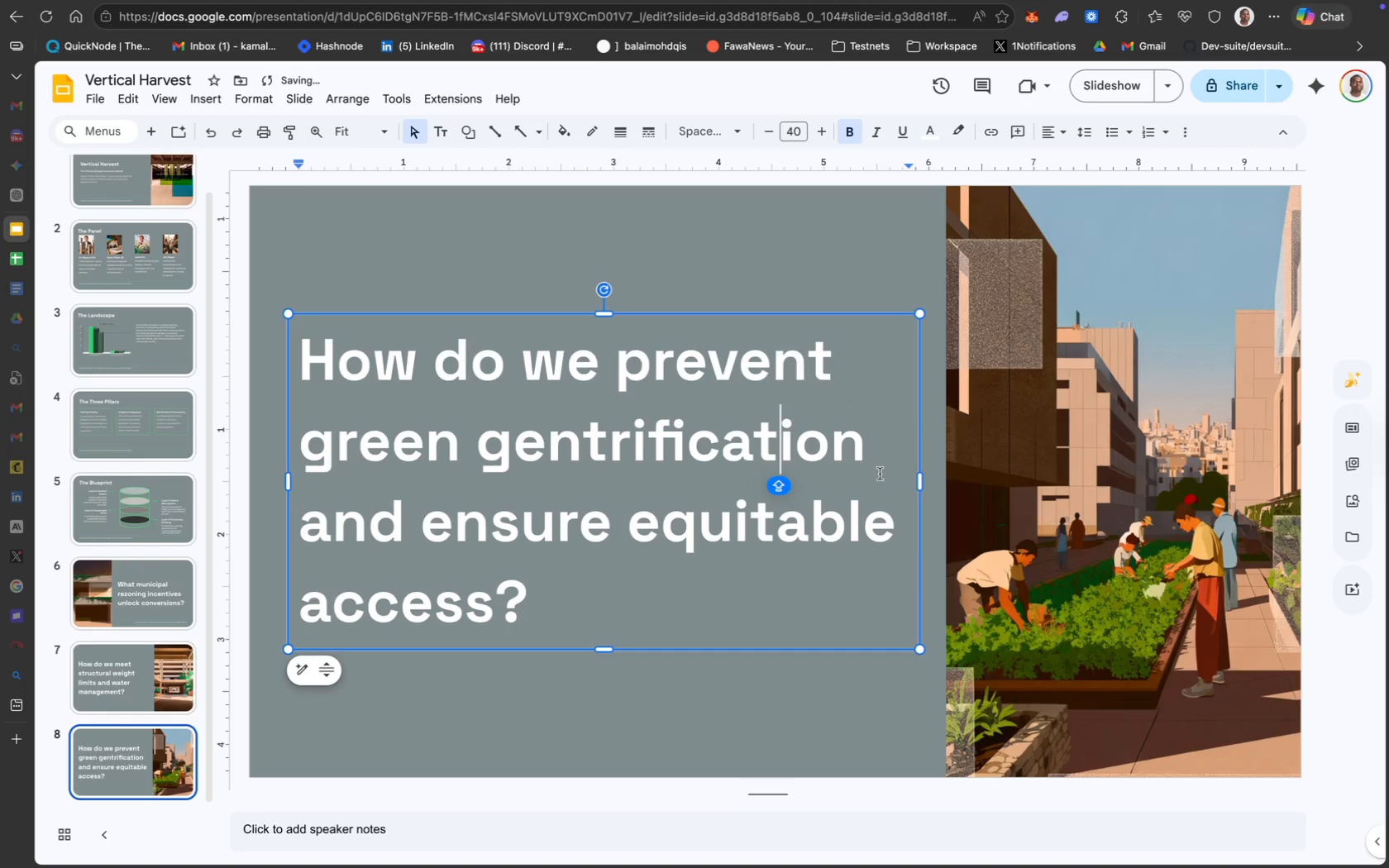 
left_click_drag(start_coordinate=[465, 312], to_coordinate=[458, 312])
 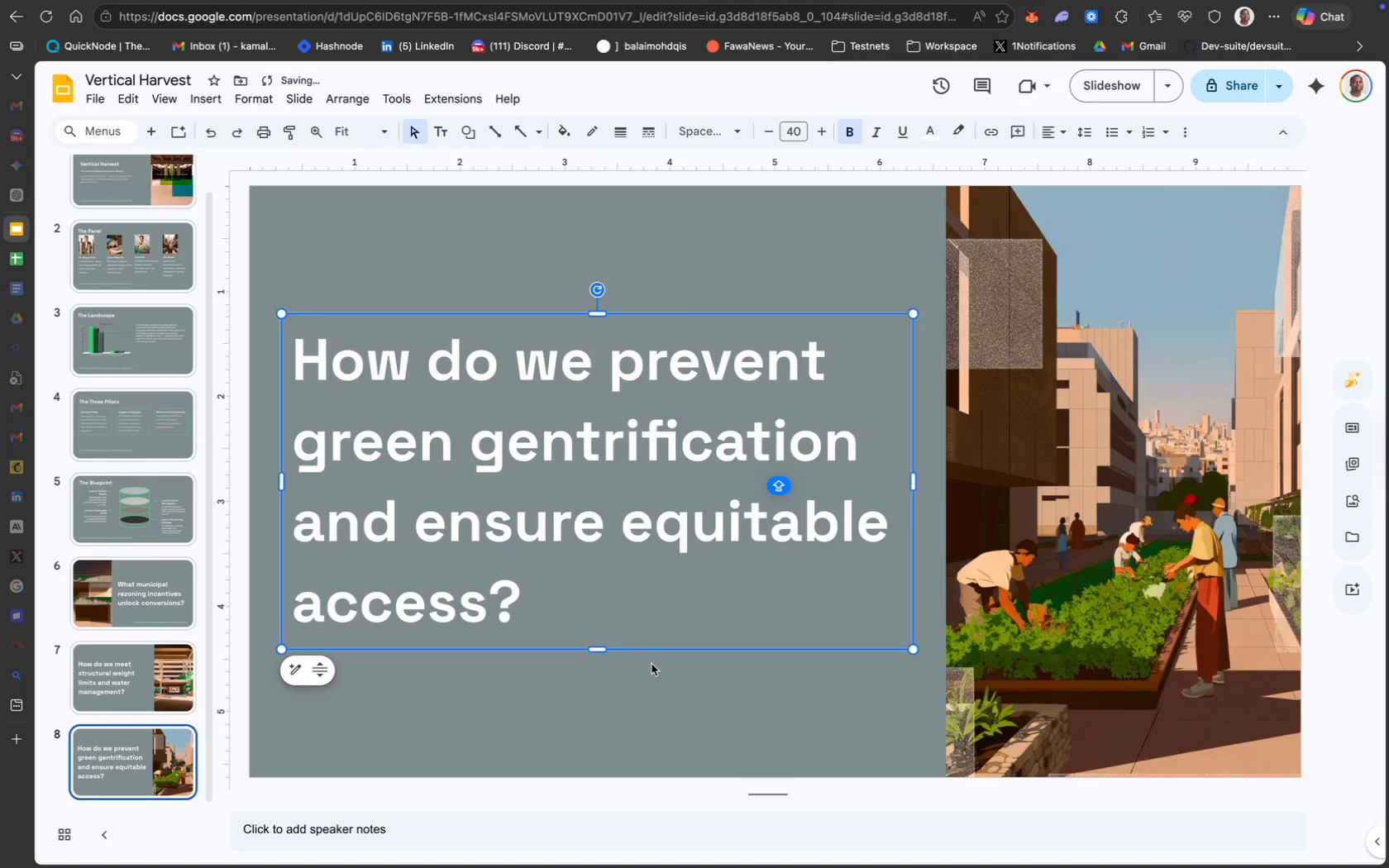 
left_click([669, 704])
 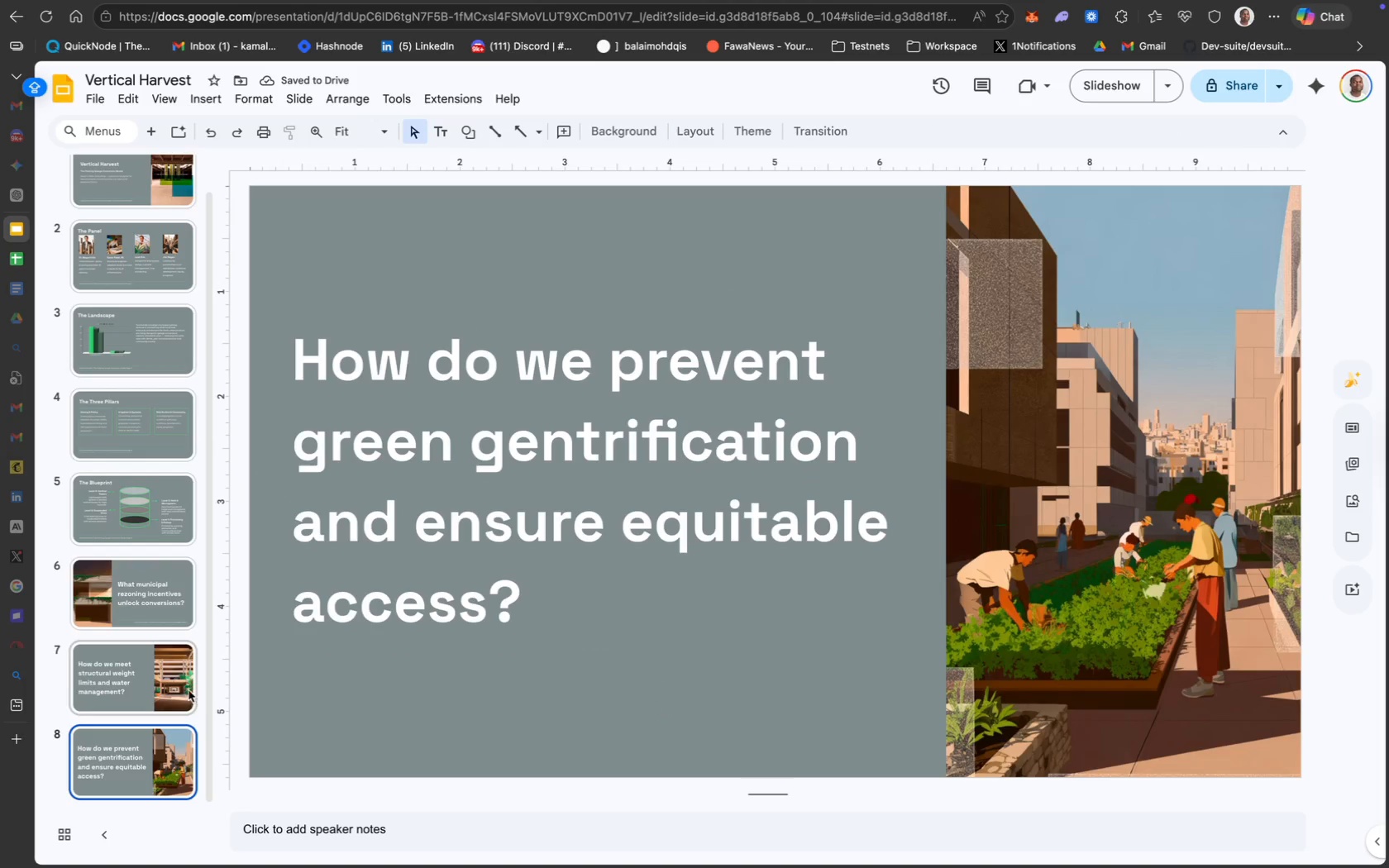 
left_click([131, 601])
 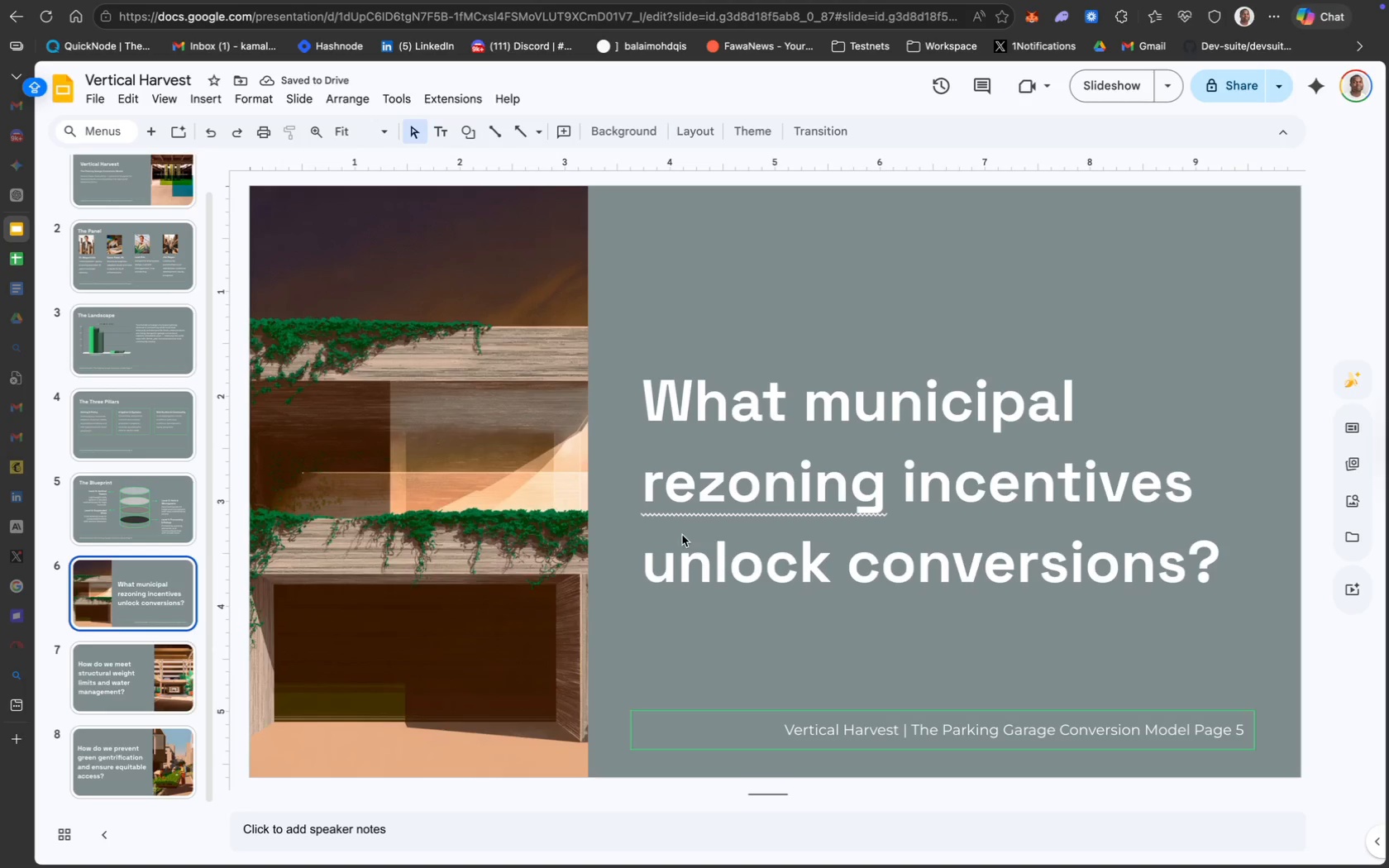 
left_click([721, 525])
 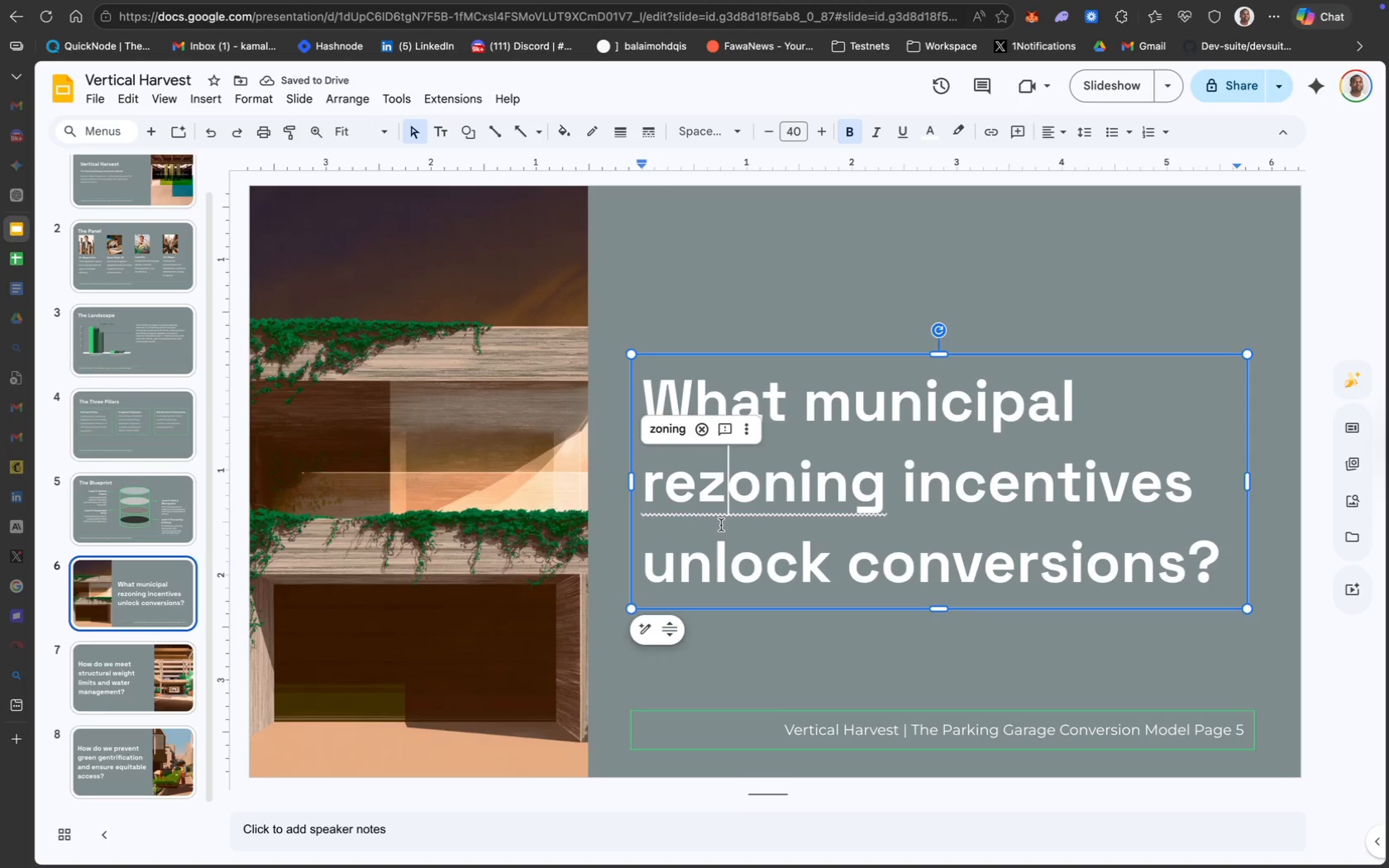 
key(Meta+A)
 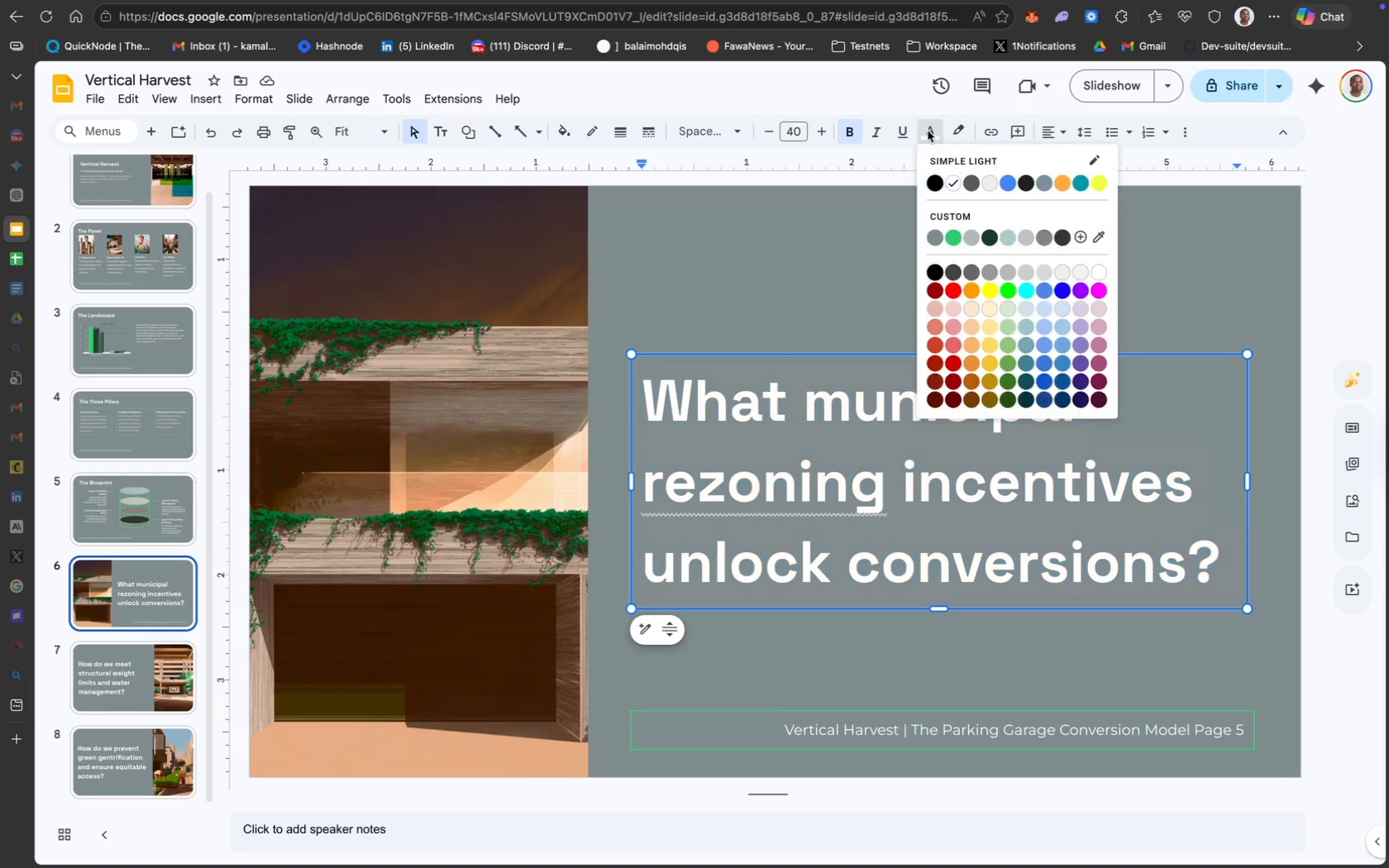 
left_click([953, 235])
 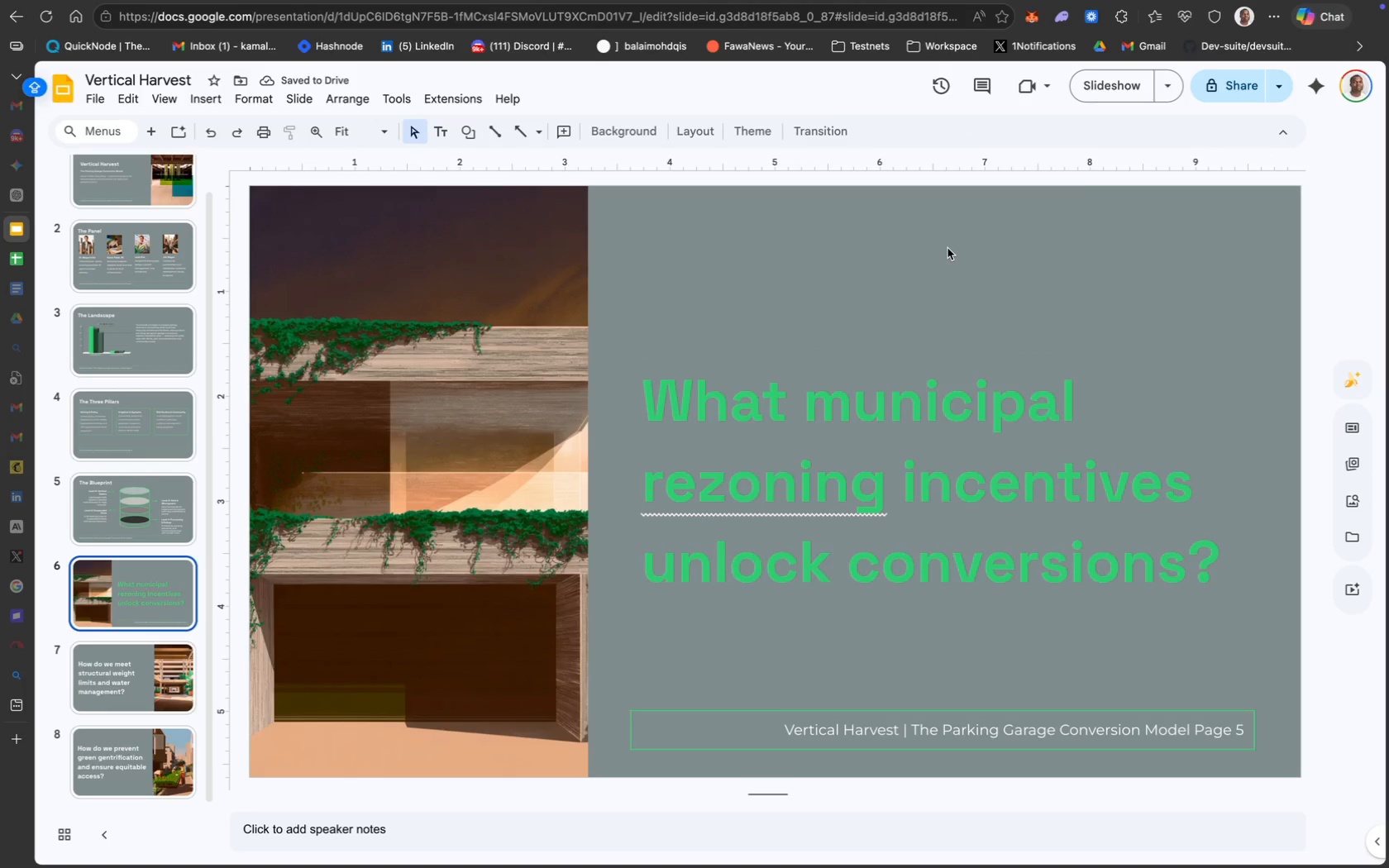 
wait(9.33)
 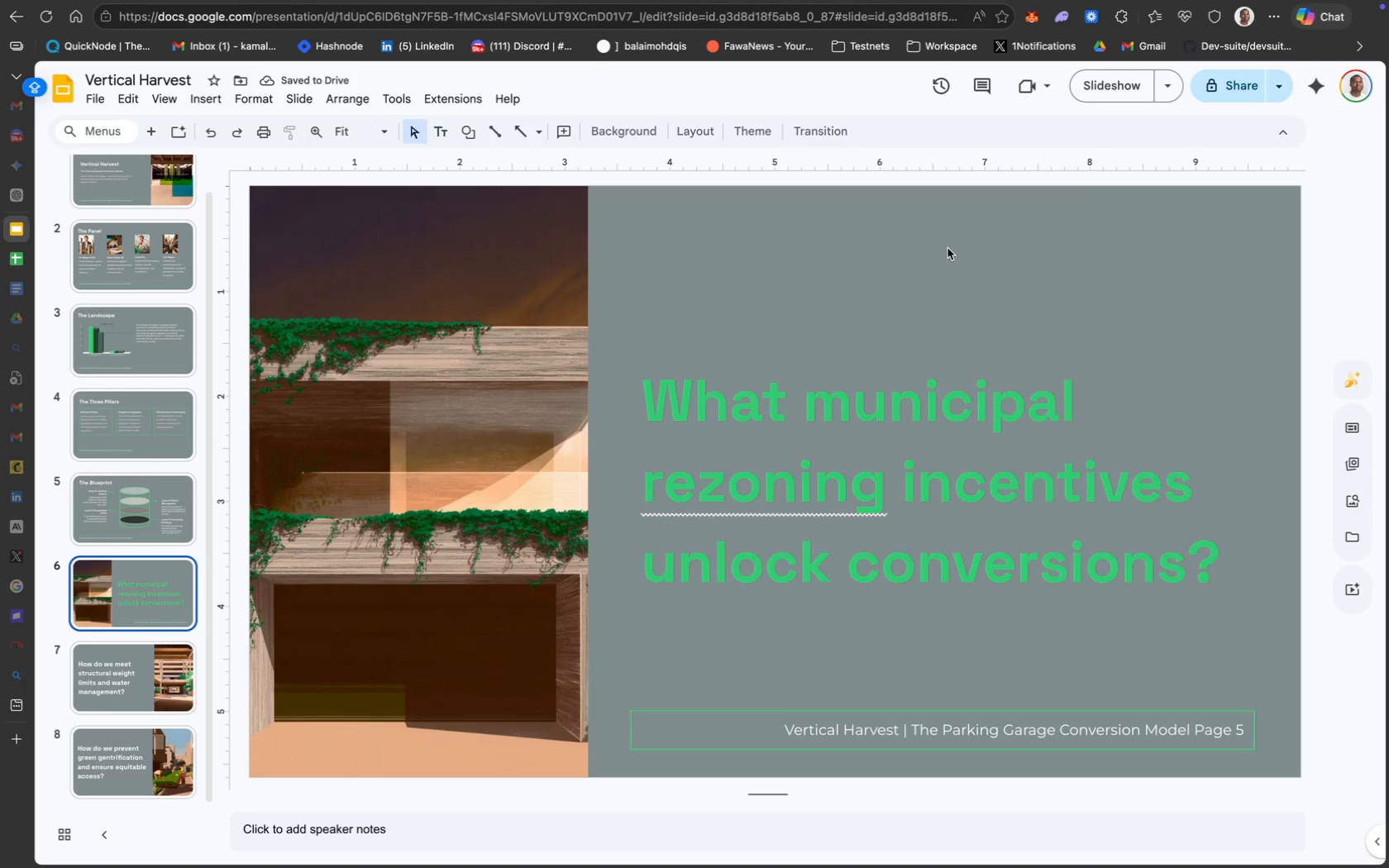 
left_click([961, 406])
 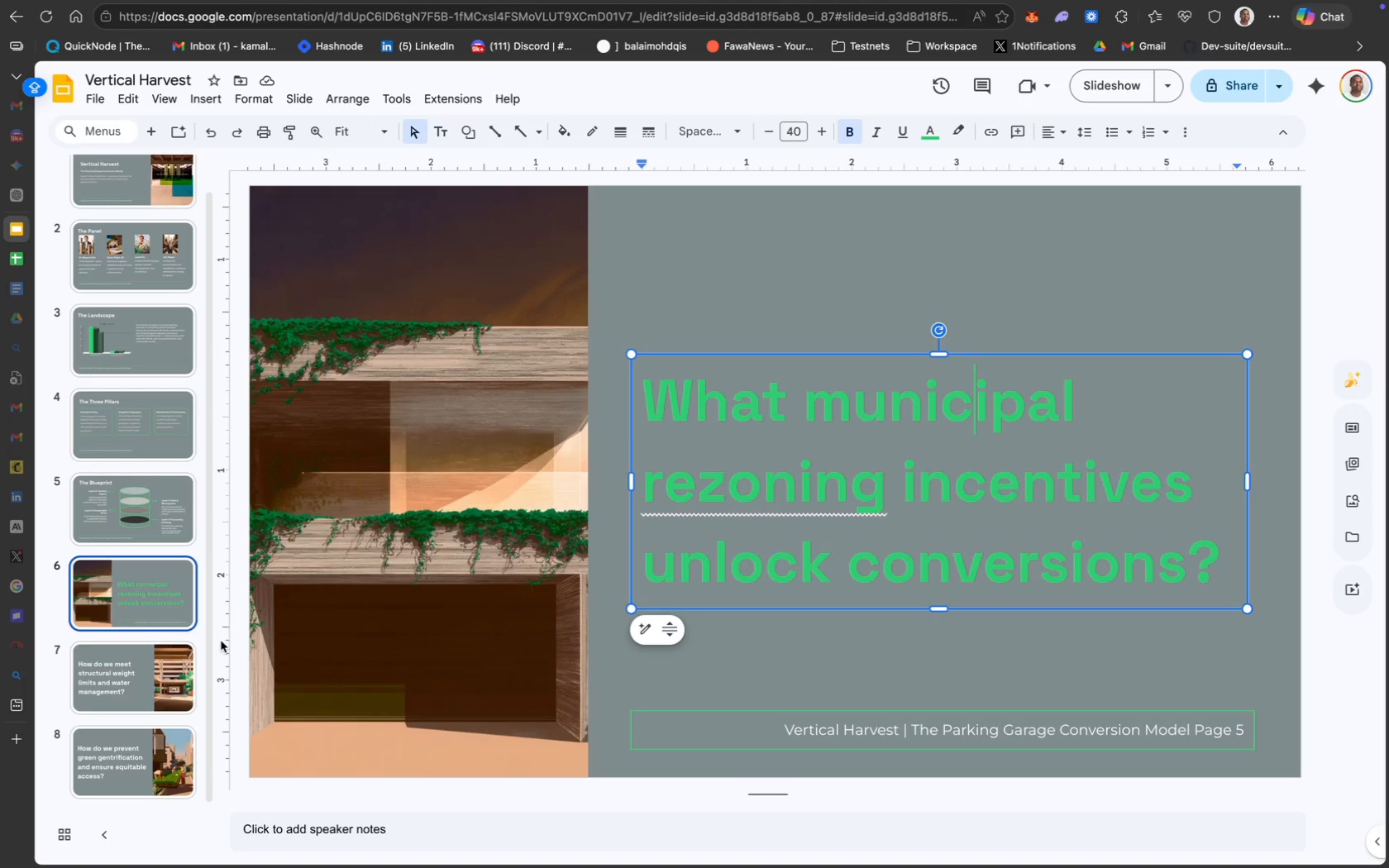 
wait(14.98)
 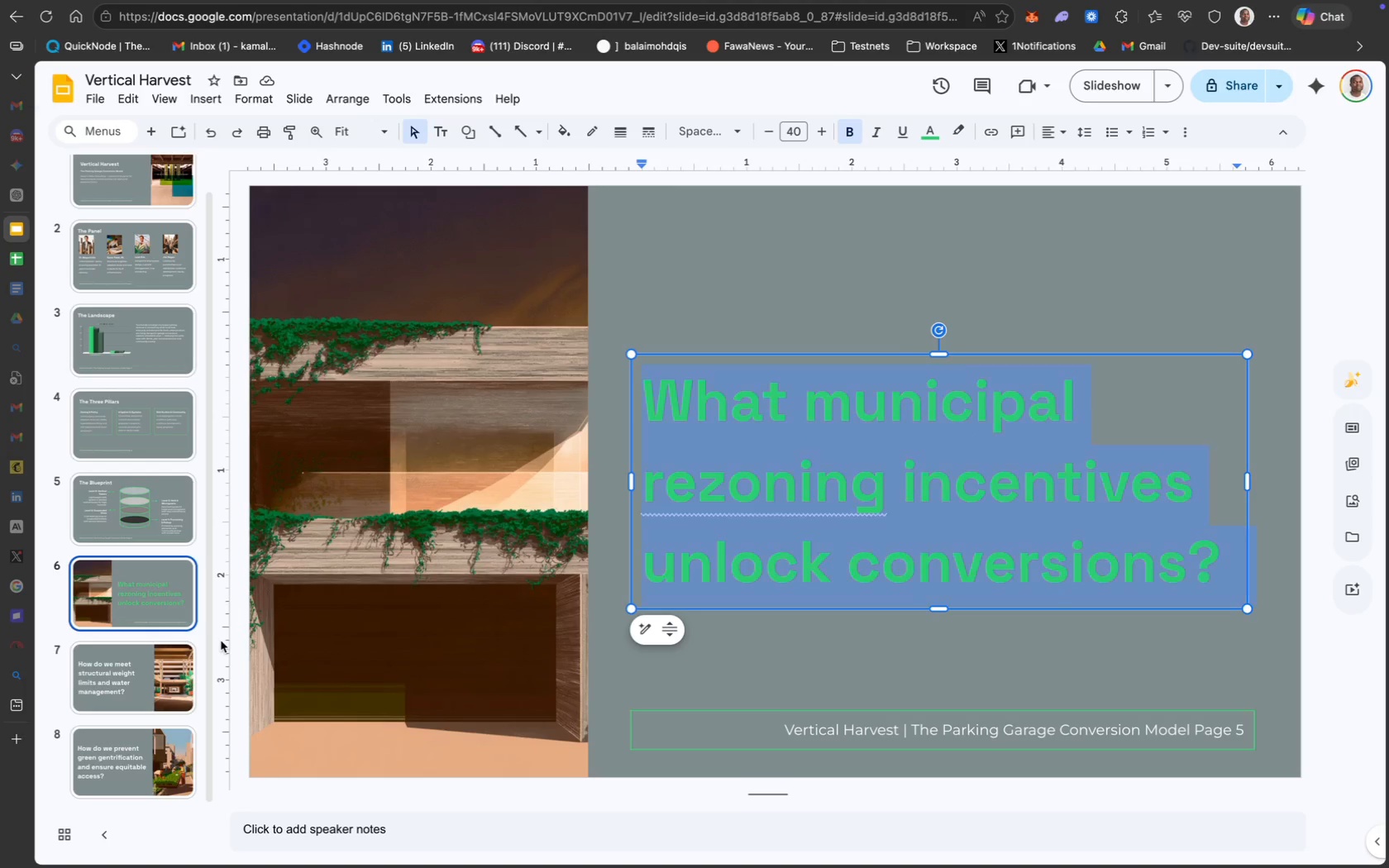 
key(Meta+A)
 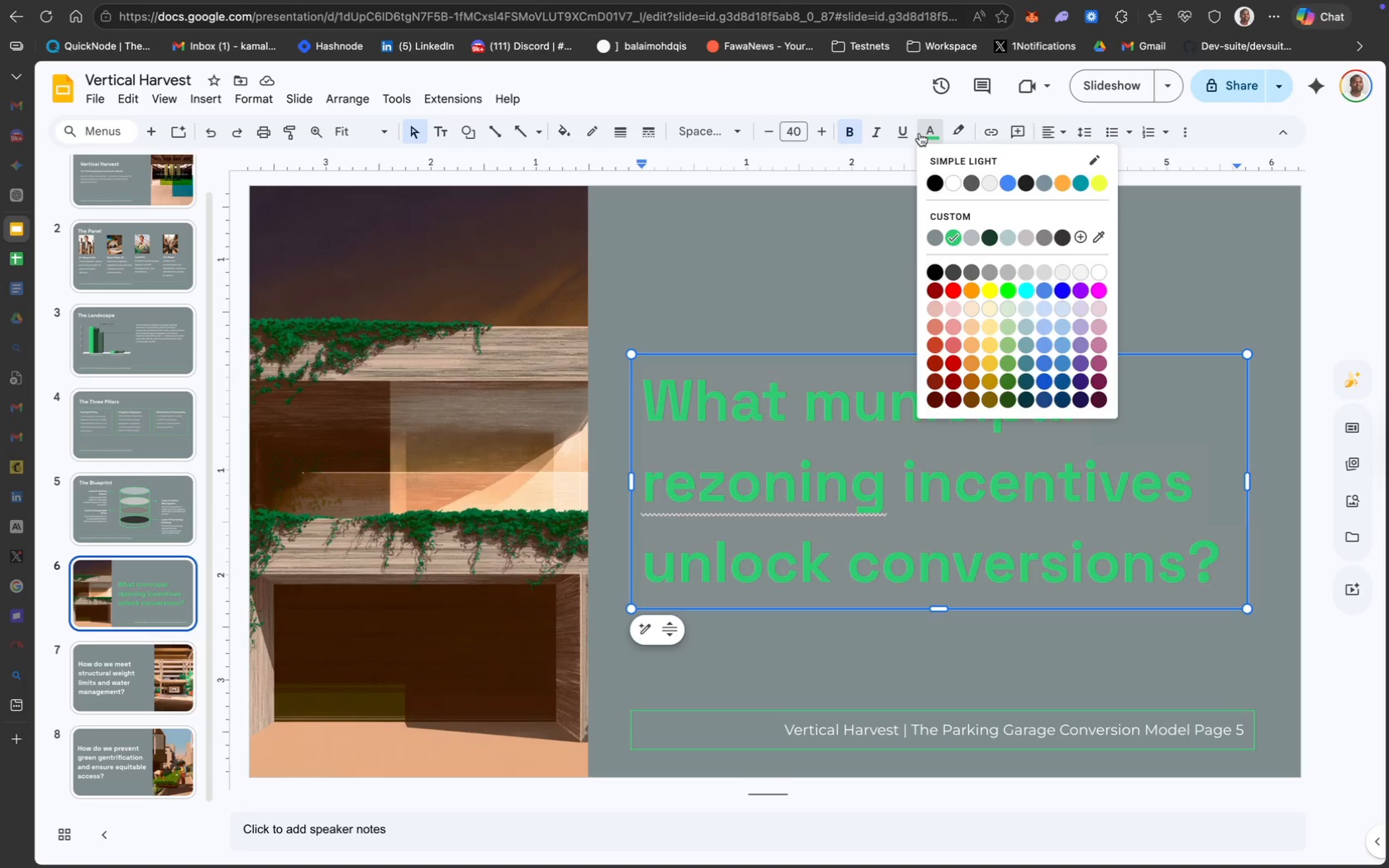 
left_click([952, 182])
 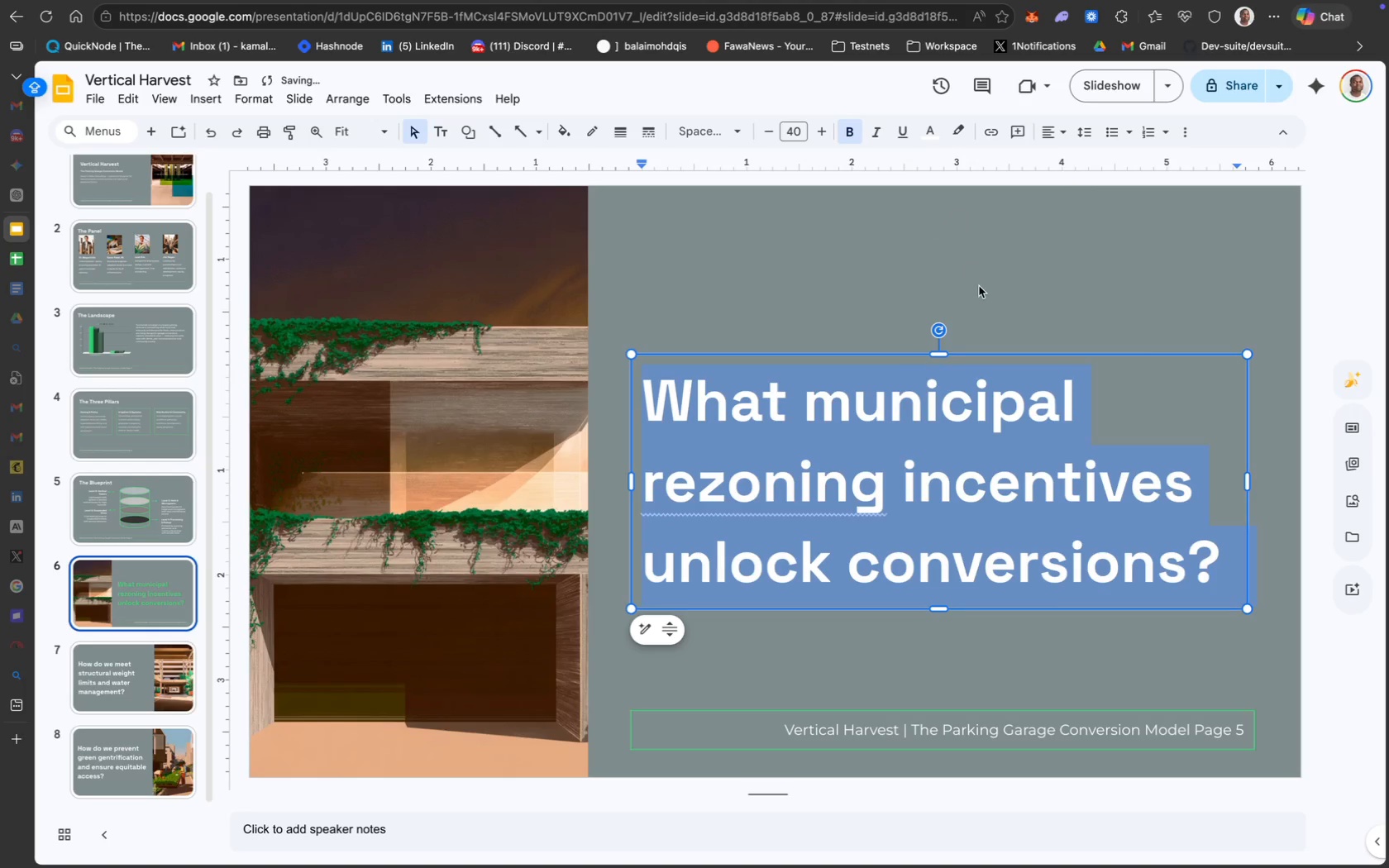 
left_click([980, 289])
 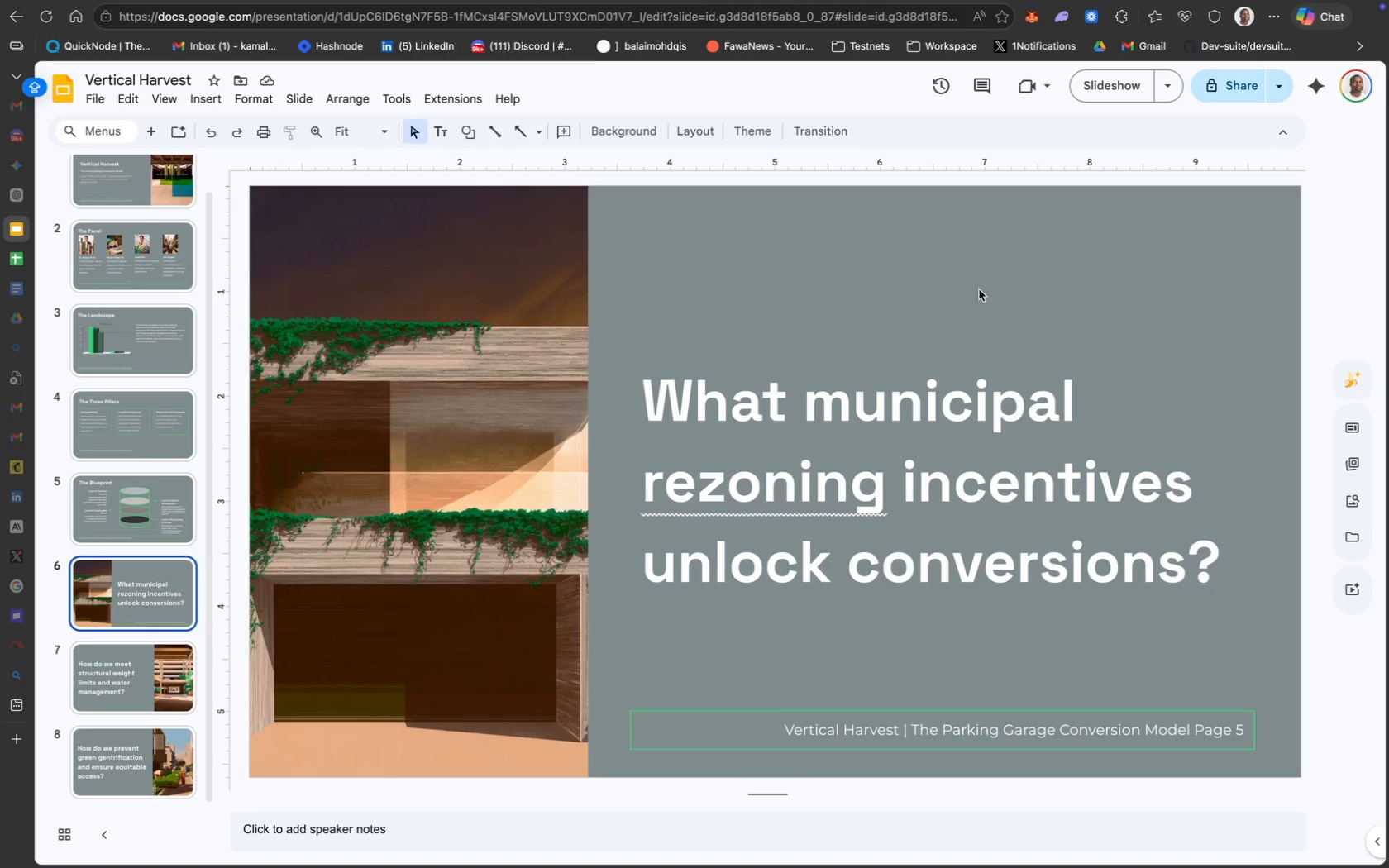 
wait(7.88)
 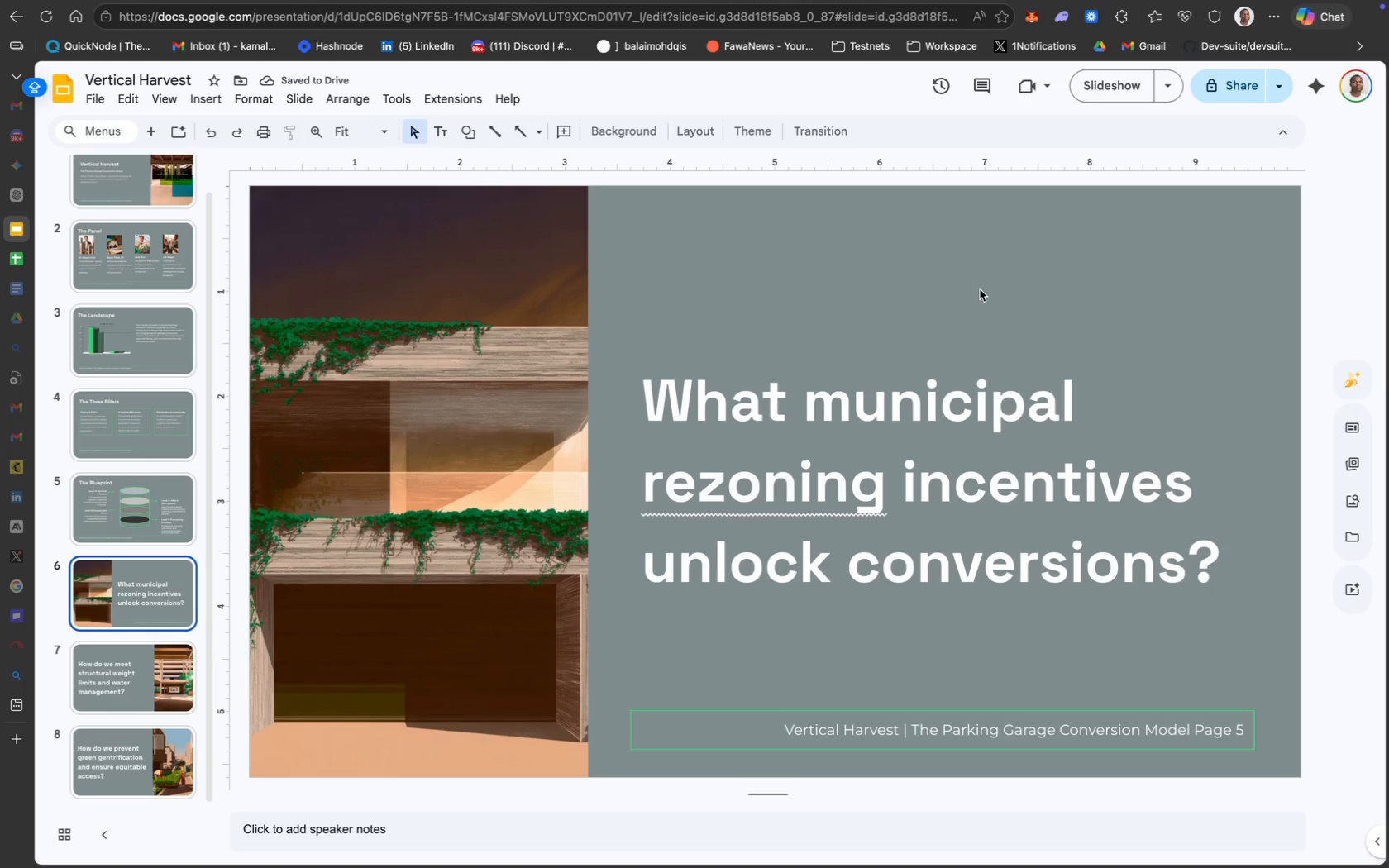 
left_click([114, 752])
 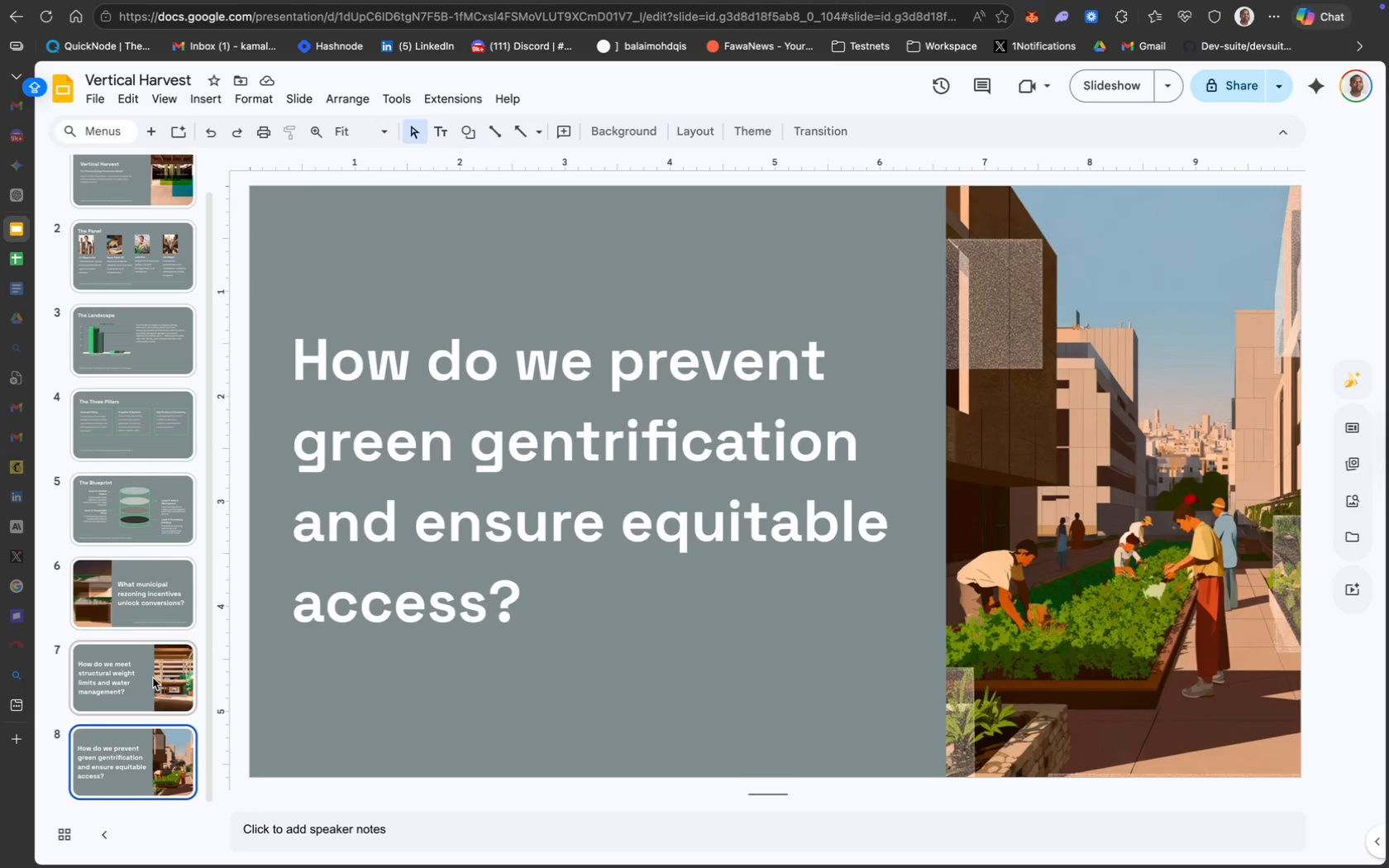 
scroll: coordinate [153, 678], scroll_direction: up, amount: 69.0
 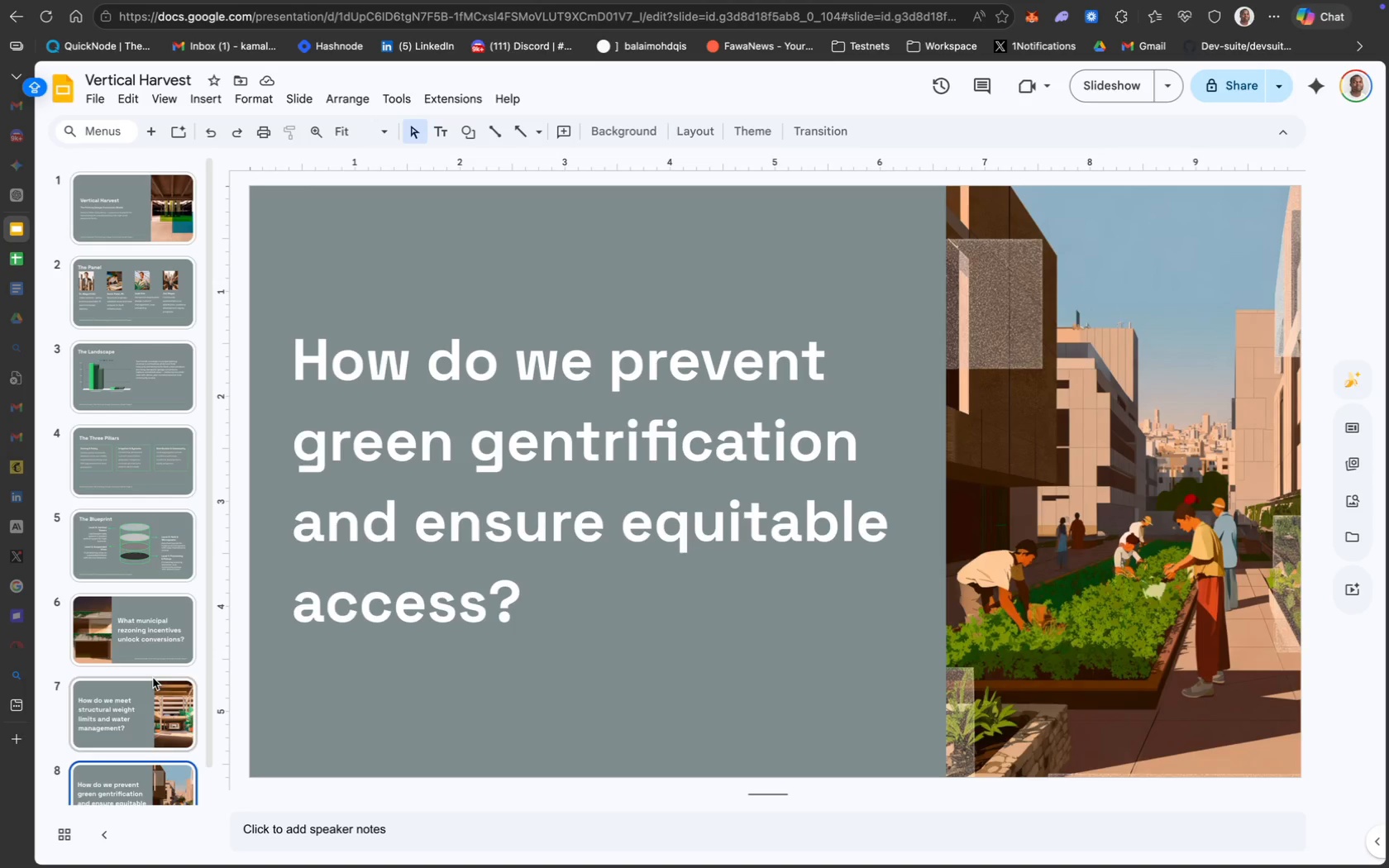 
wait(7.52)
 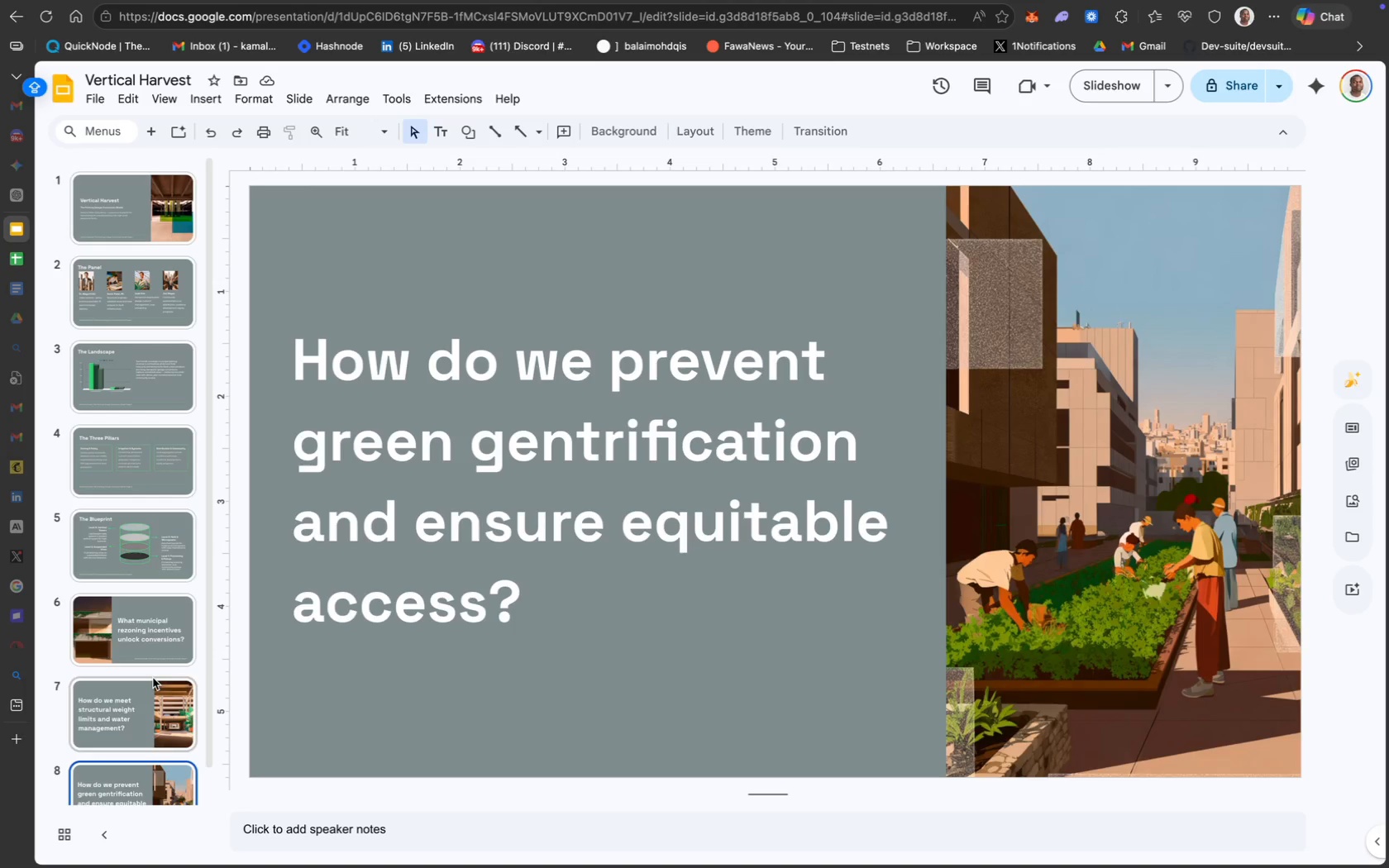 
left_click([524, 589])
 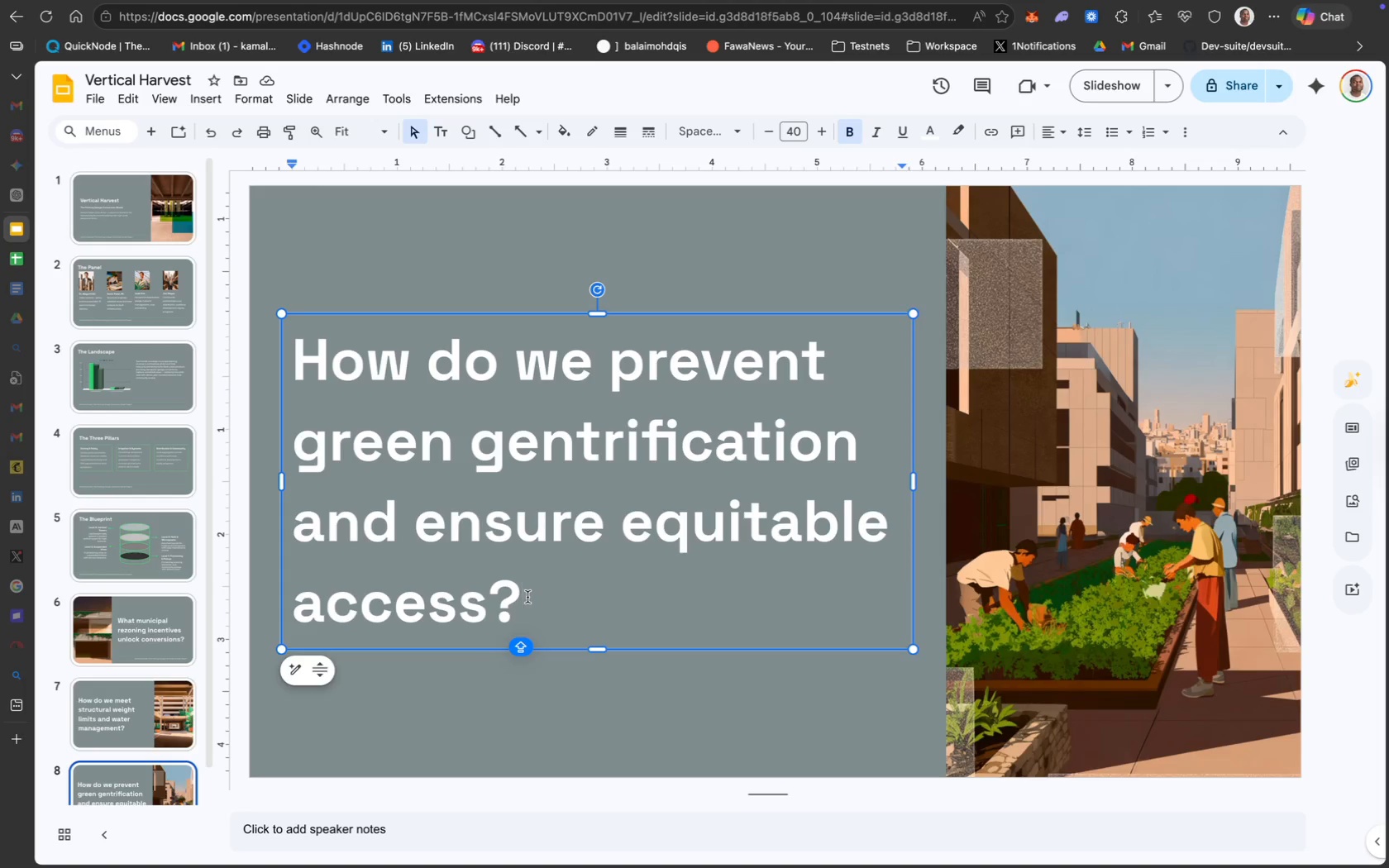 
wait(5.82)
 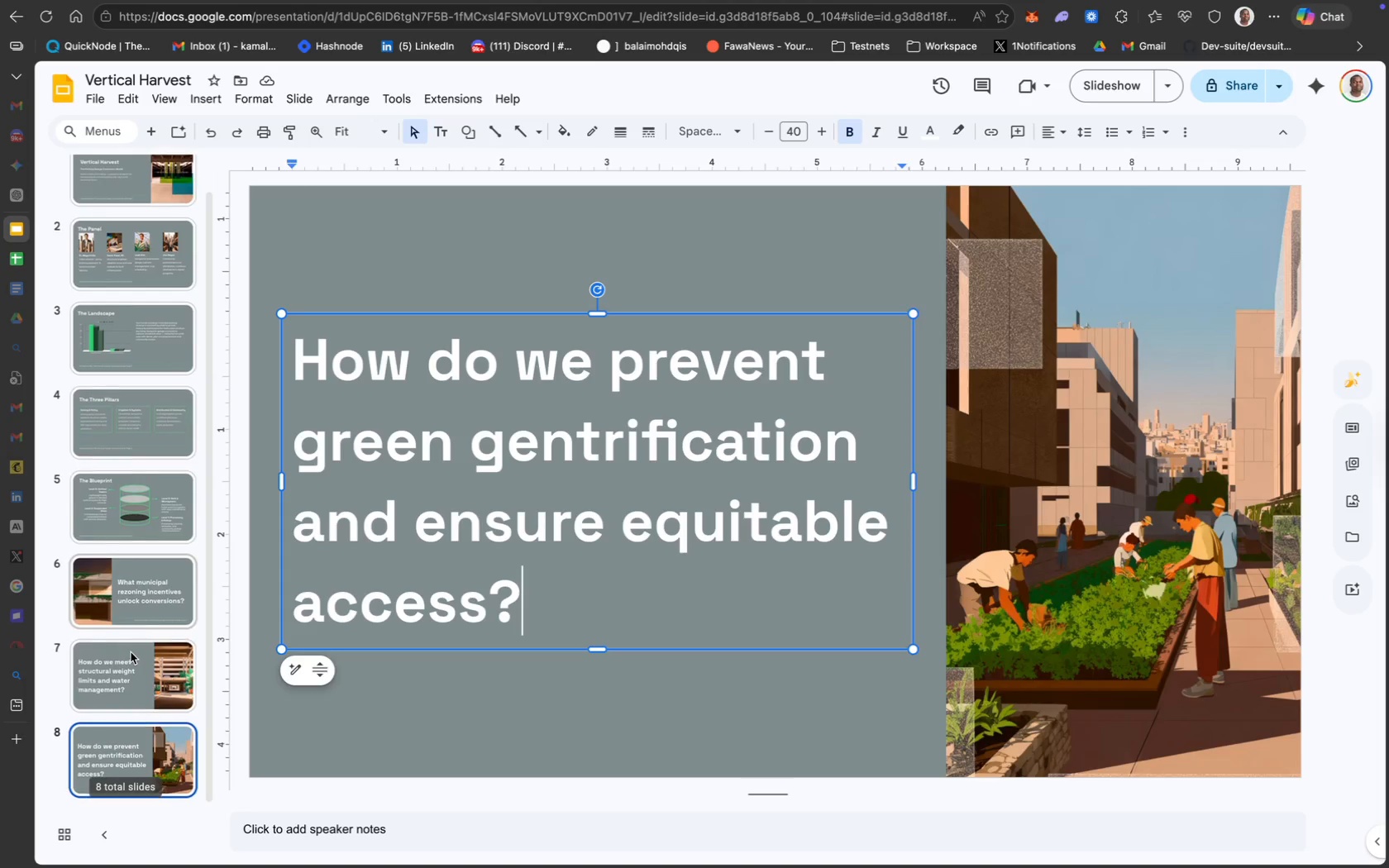 
left_click([149, 754])
 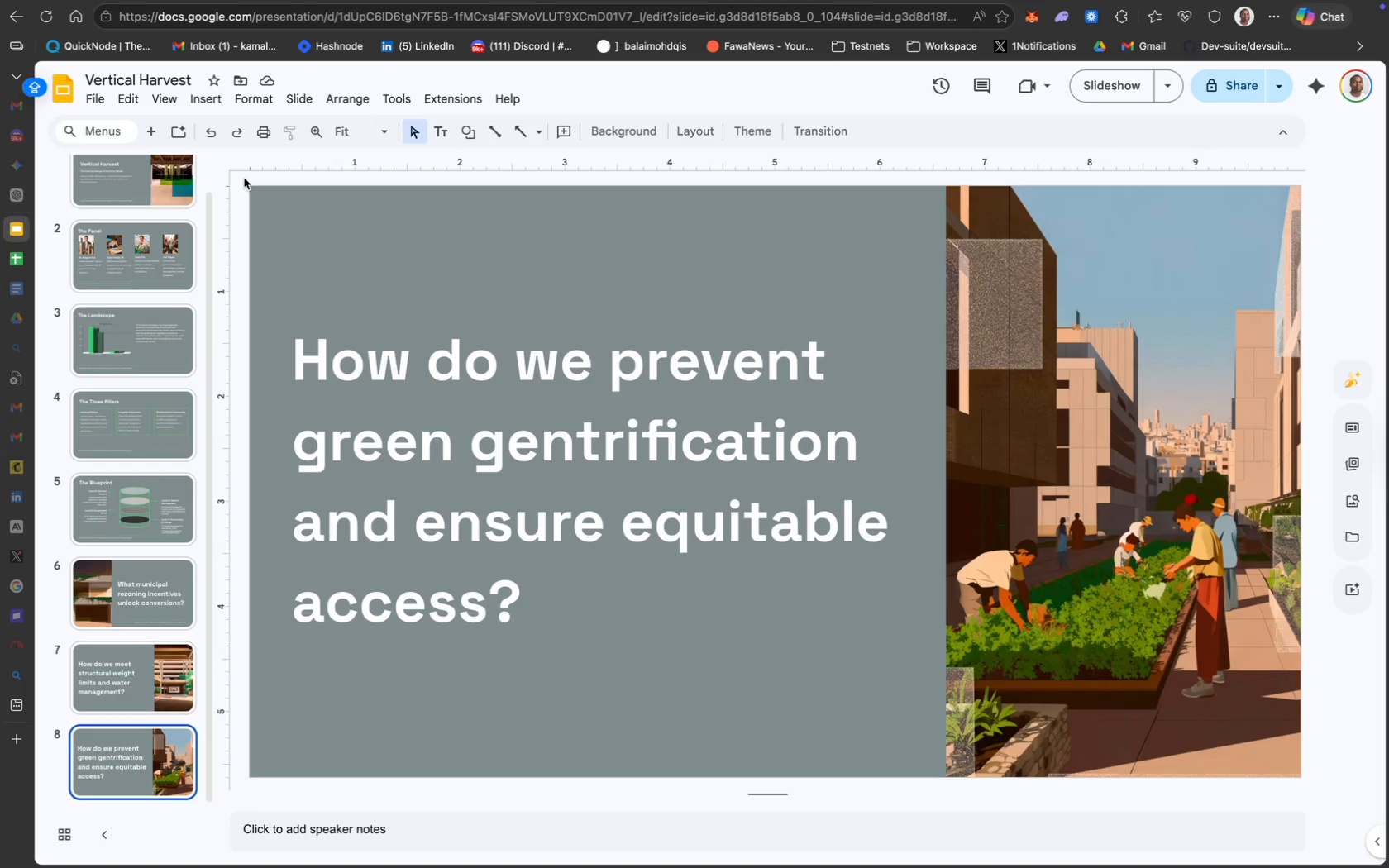 
scroll: coordinate [131, 647], scroll_direction: down, amount: 24.0
 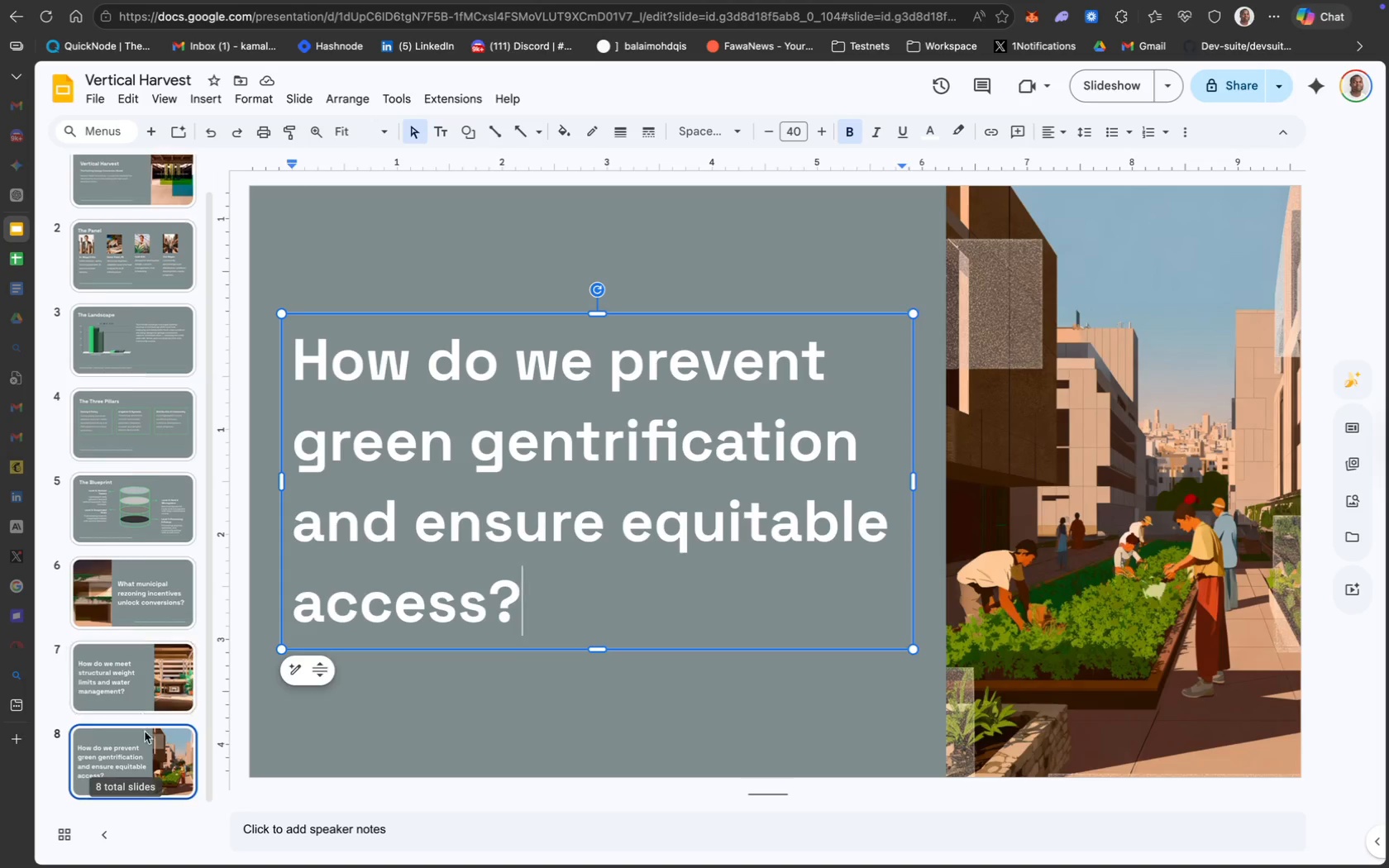 
wait(7.03)
 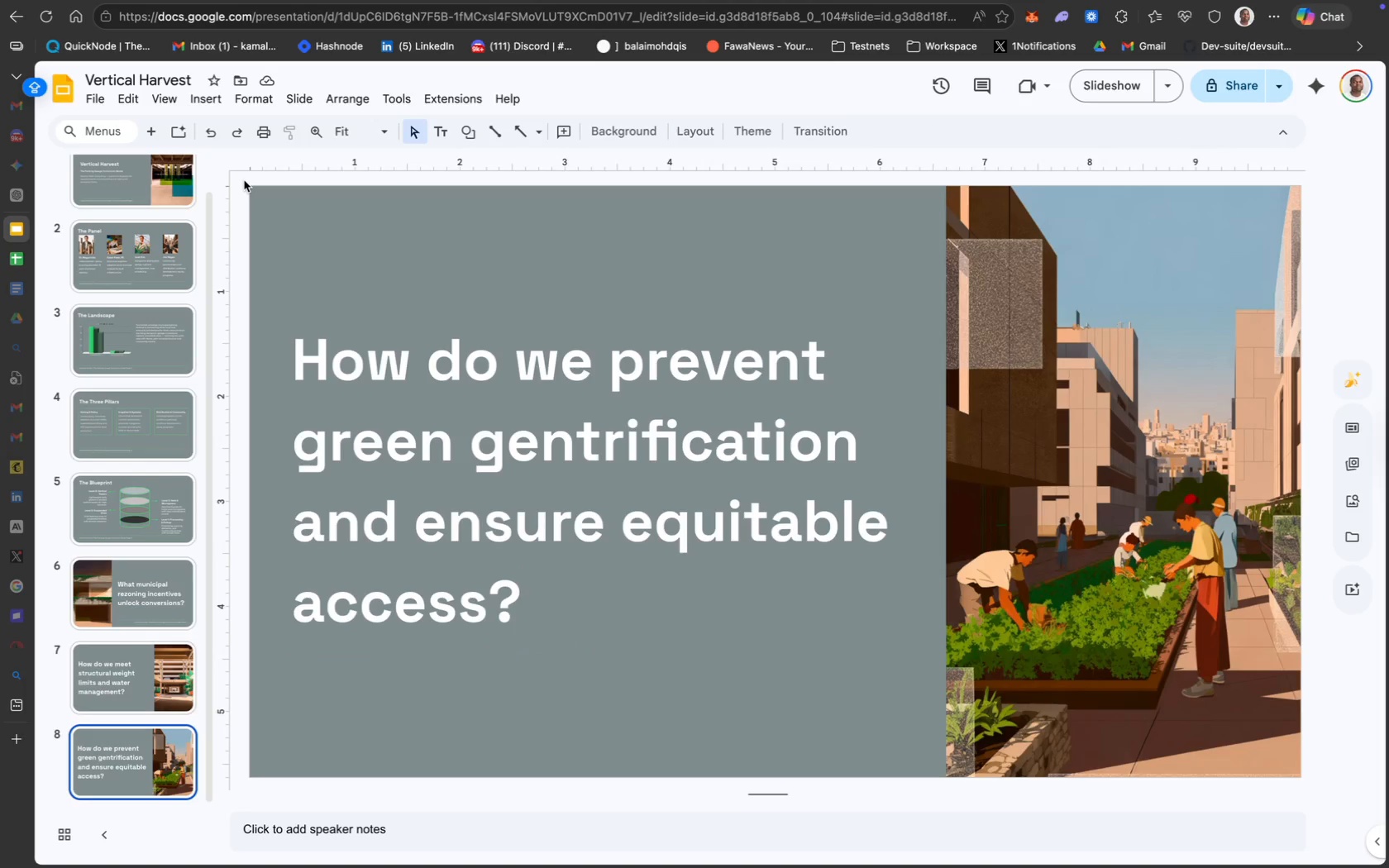 
left_click([154, 132])
 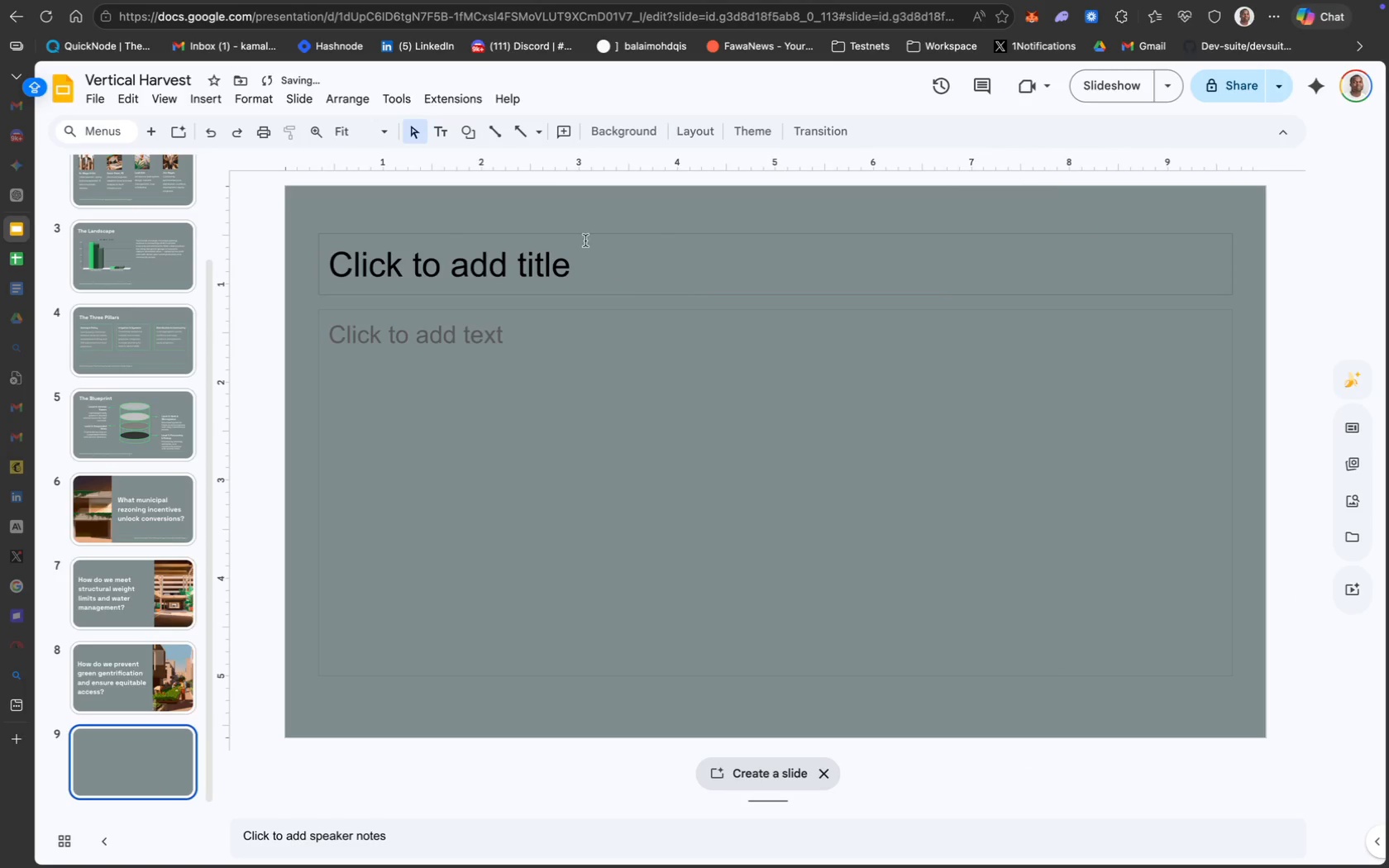 
left_click([574, 235])
 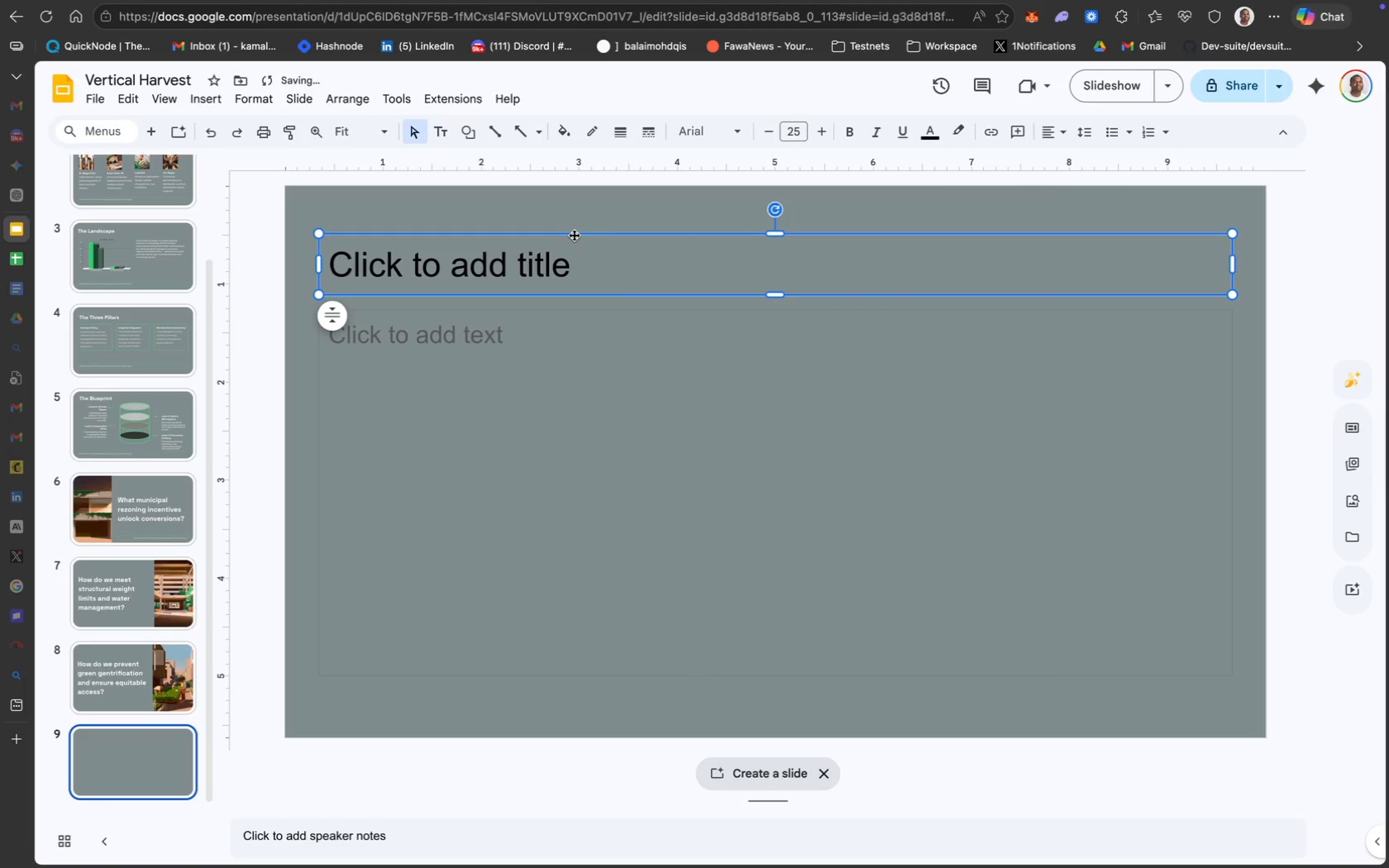 
right_click([574, 235])
 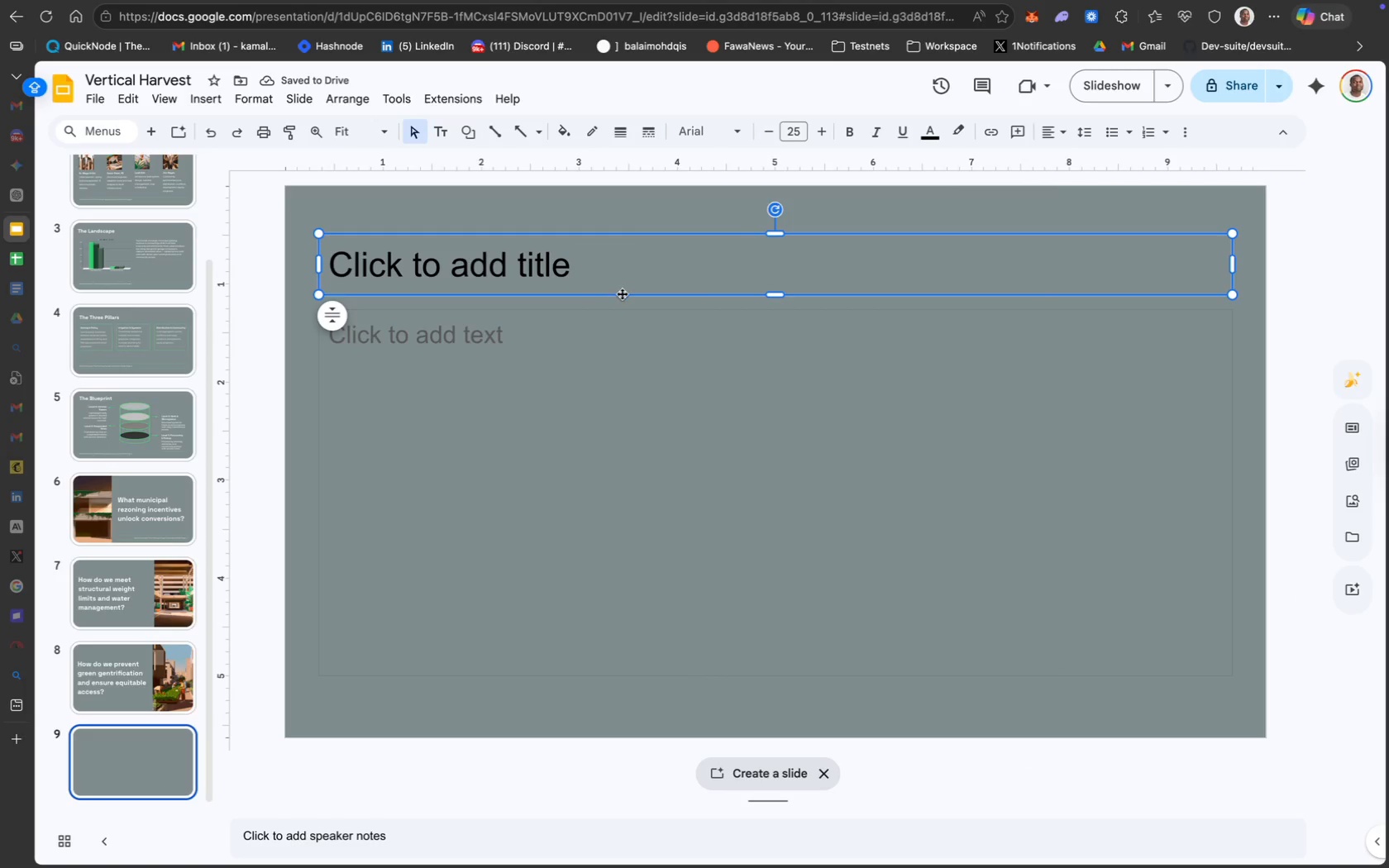 
right_click([622, 294])
 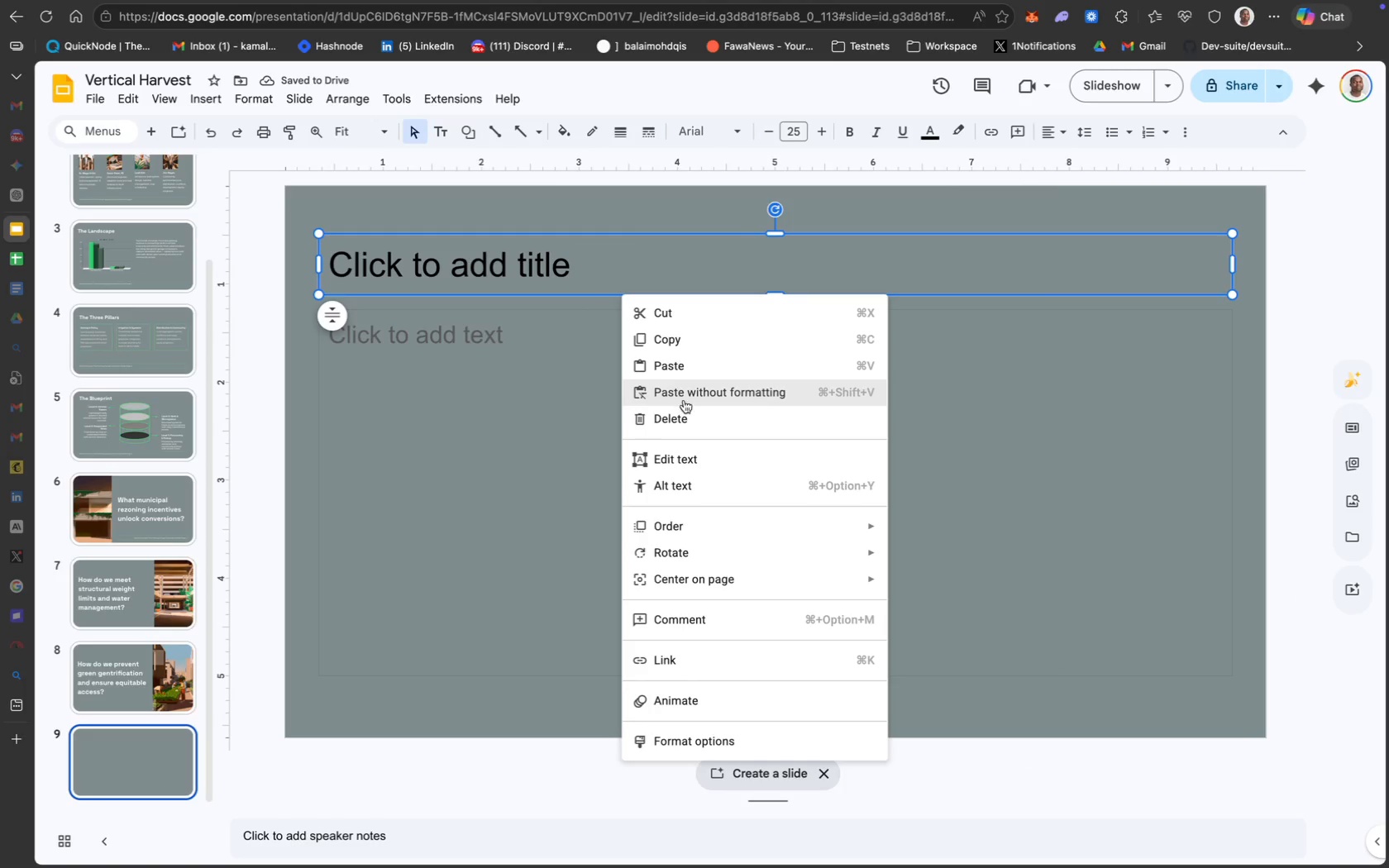 
left_click([694, 413])
 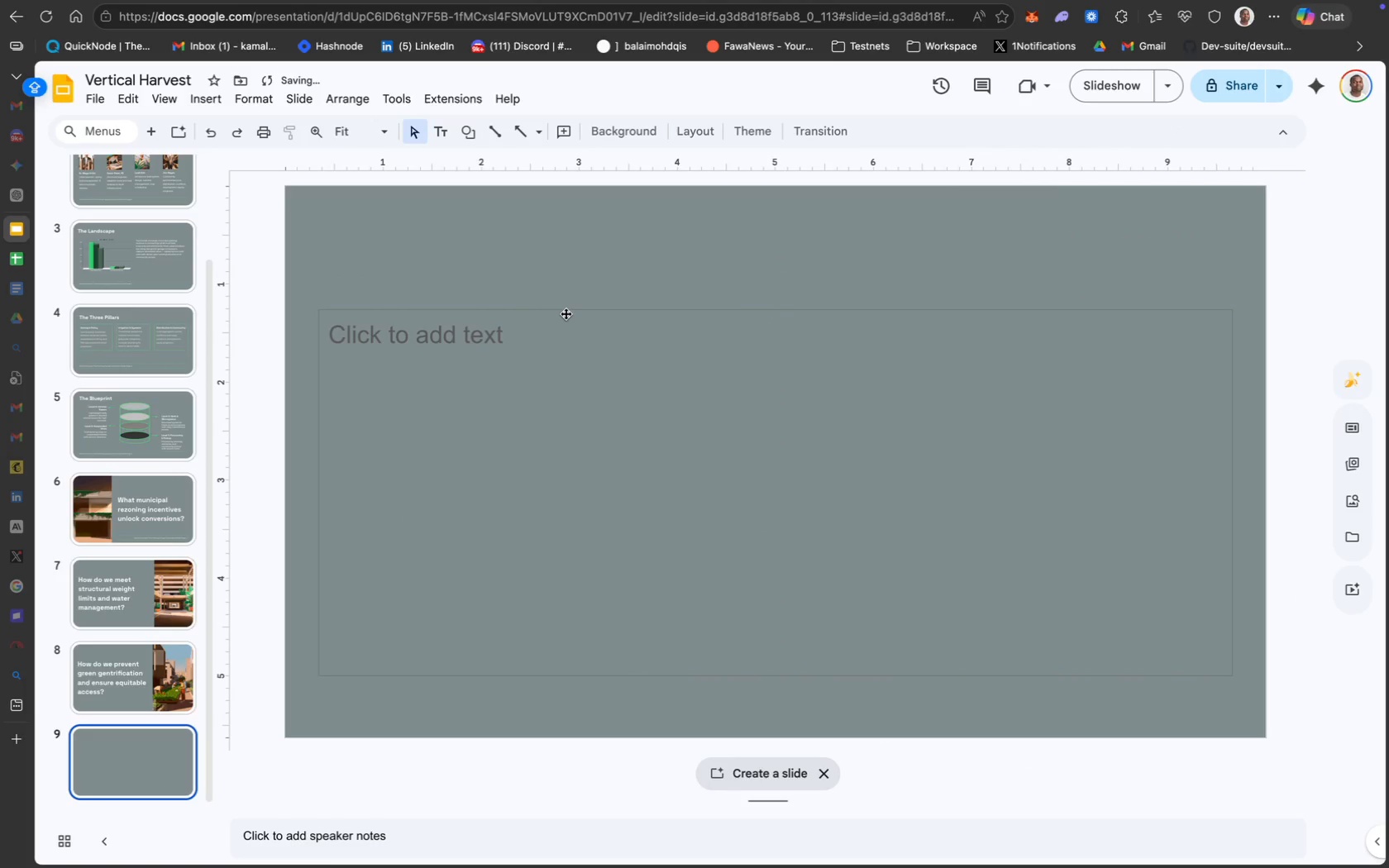 
right_click([566, 313])
 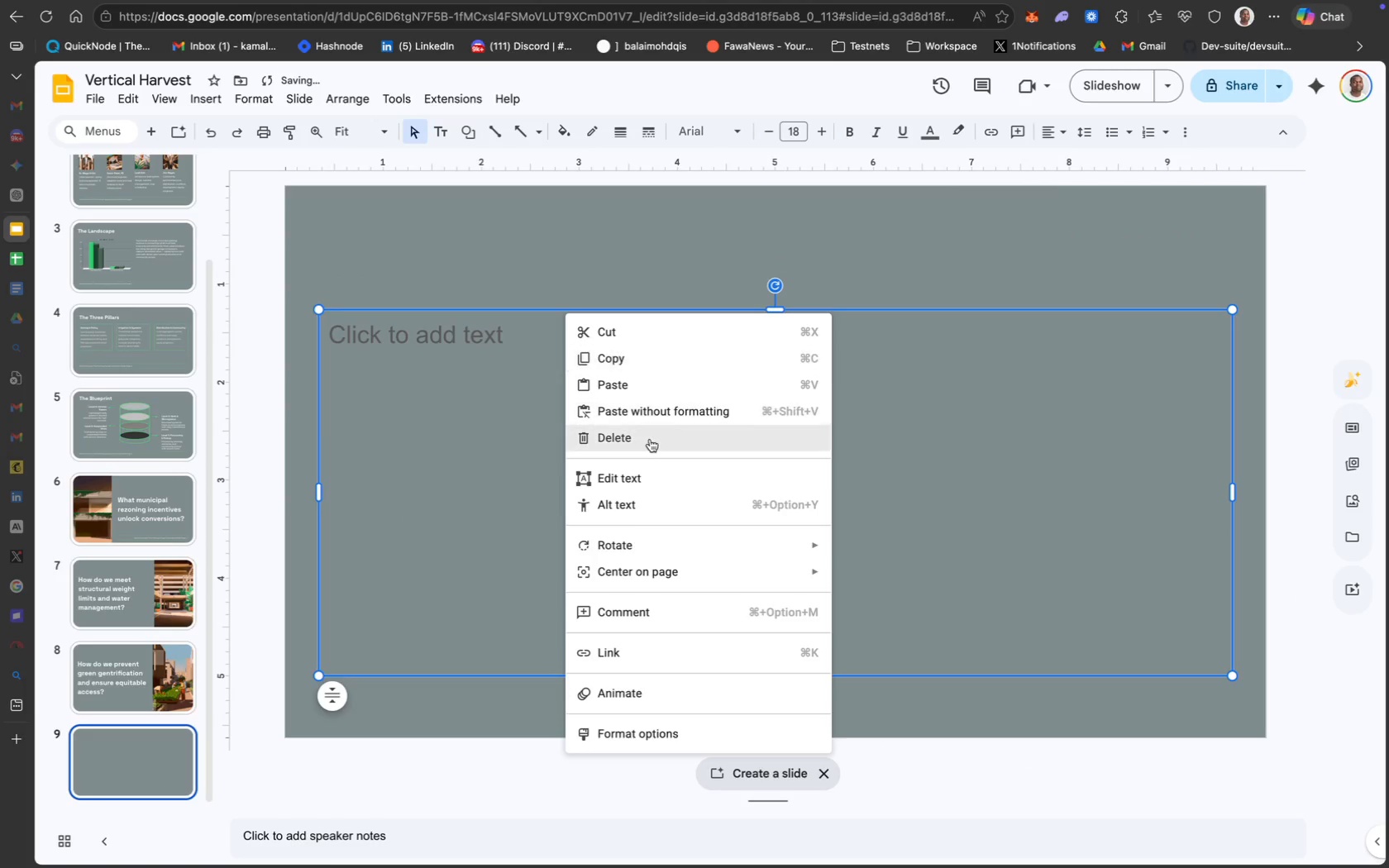 
left_click([651, 439])
 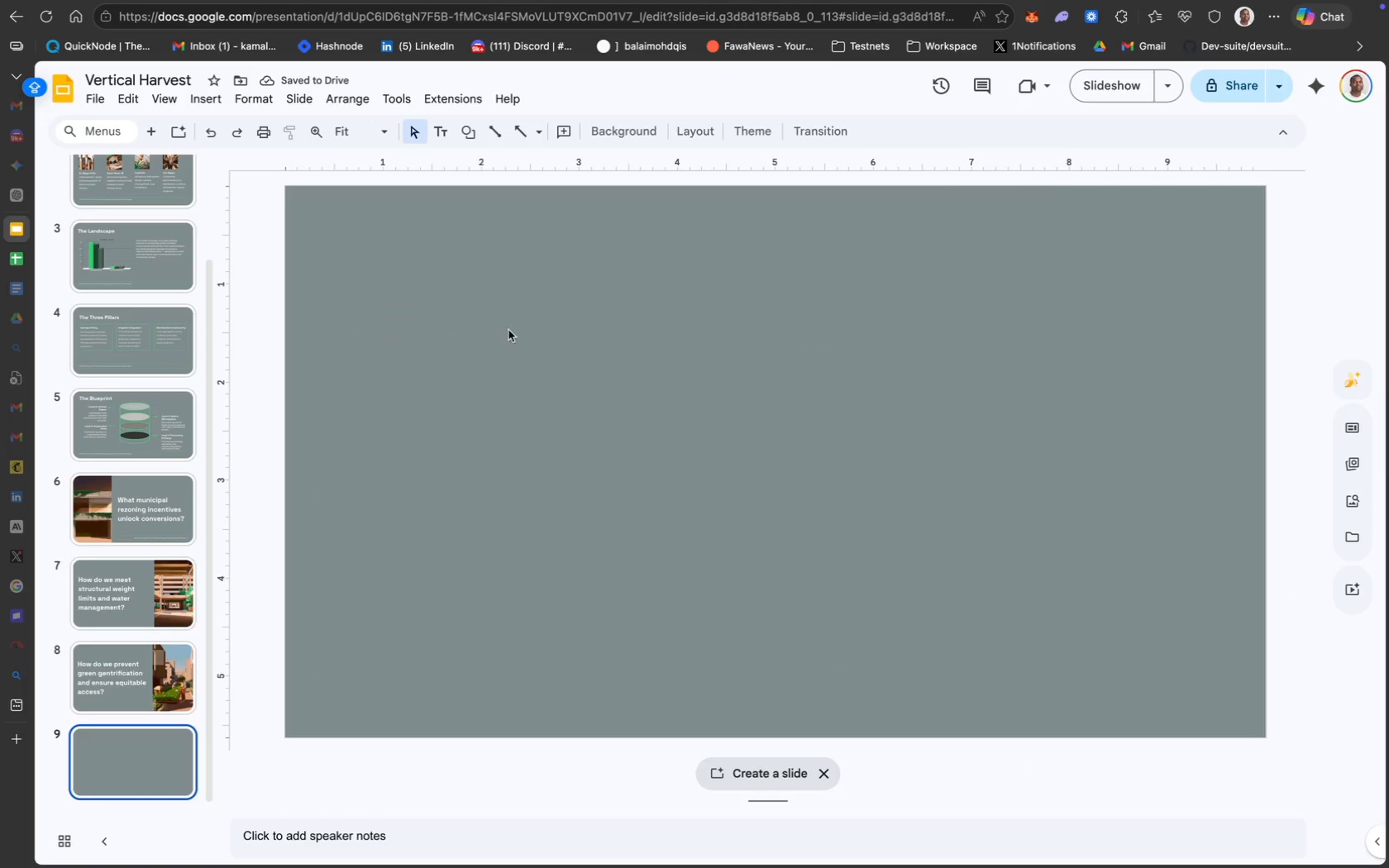 
left_click([821, 777])
 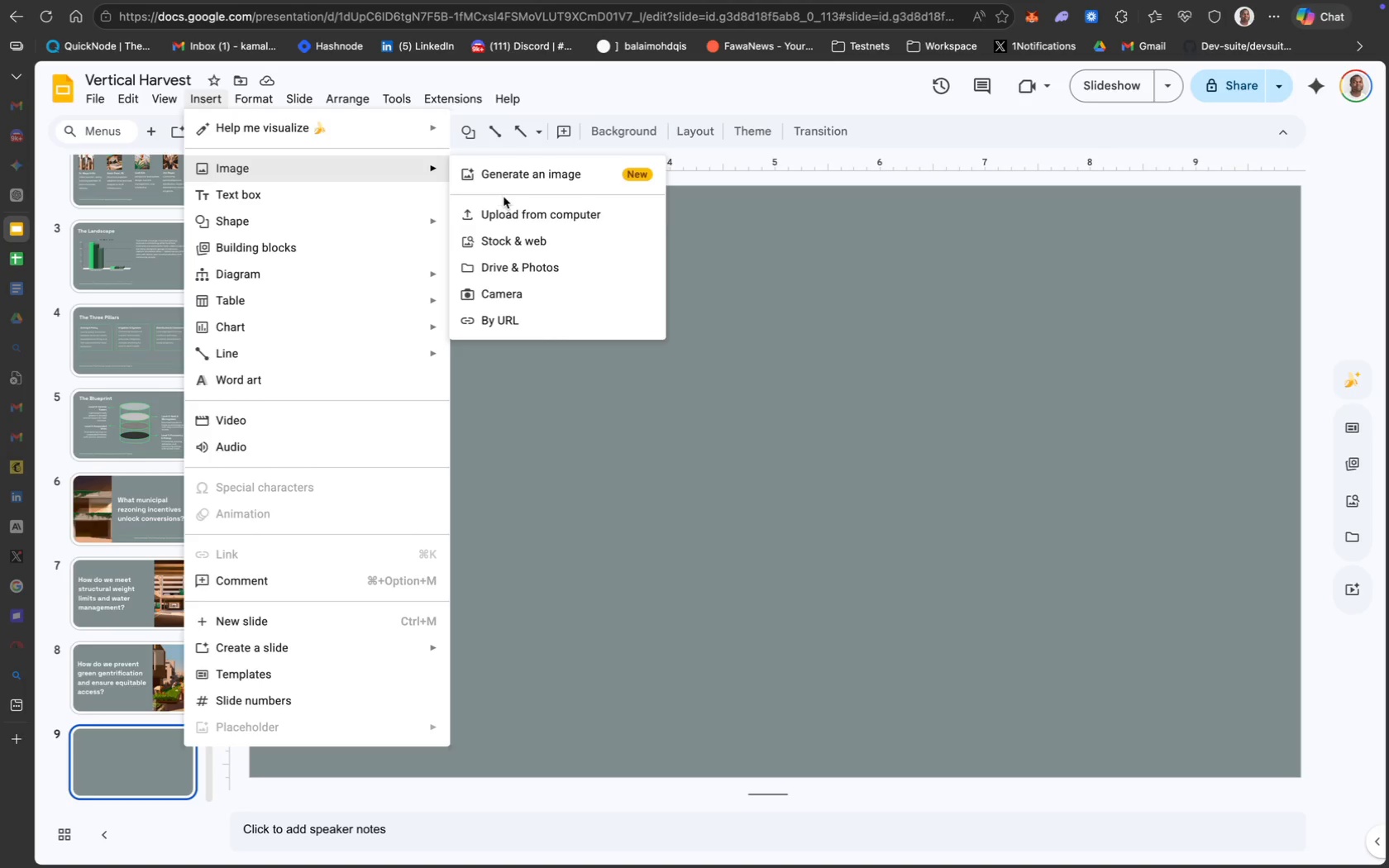 
wait(28.24)
 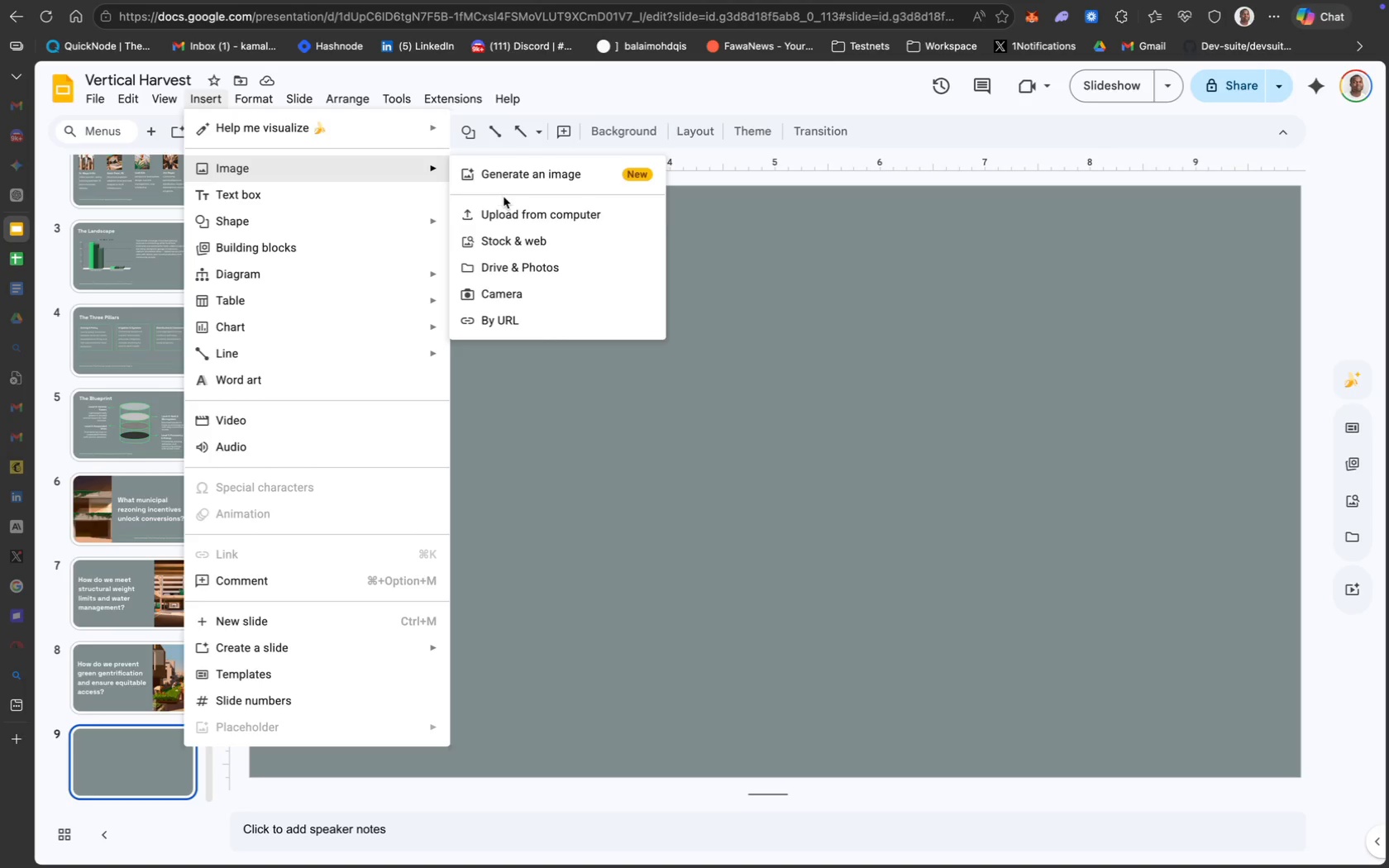 
left_click_drag(start_coordinate=[529, 504], to_coordinate=[1193, 487])
 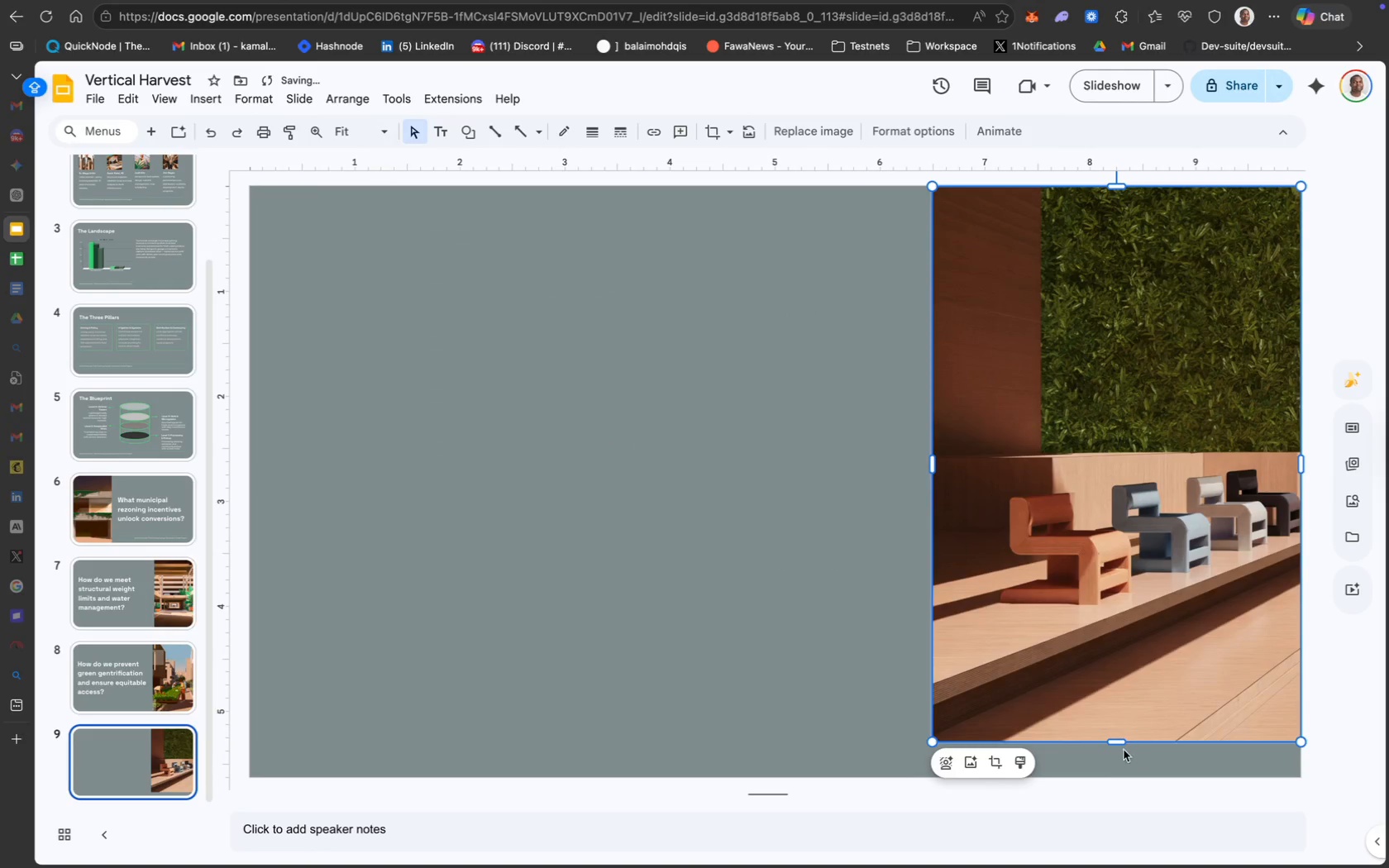 
left_click_drag(start_coordinate=[1121, 743], to_coordinate=[1123, 774])
 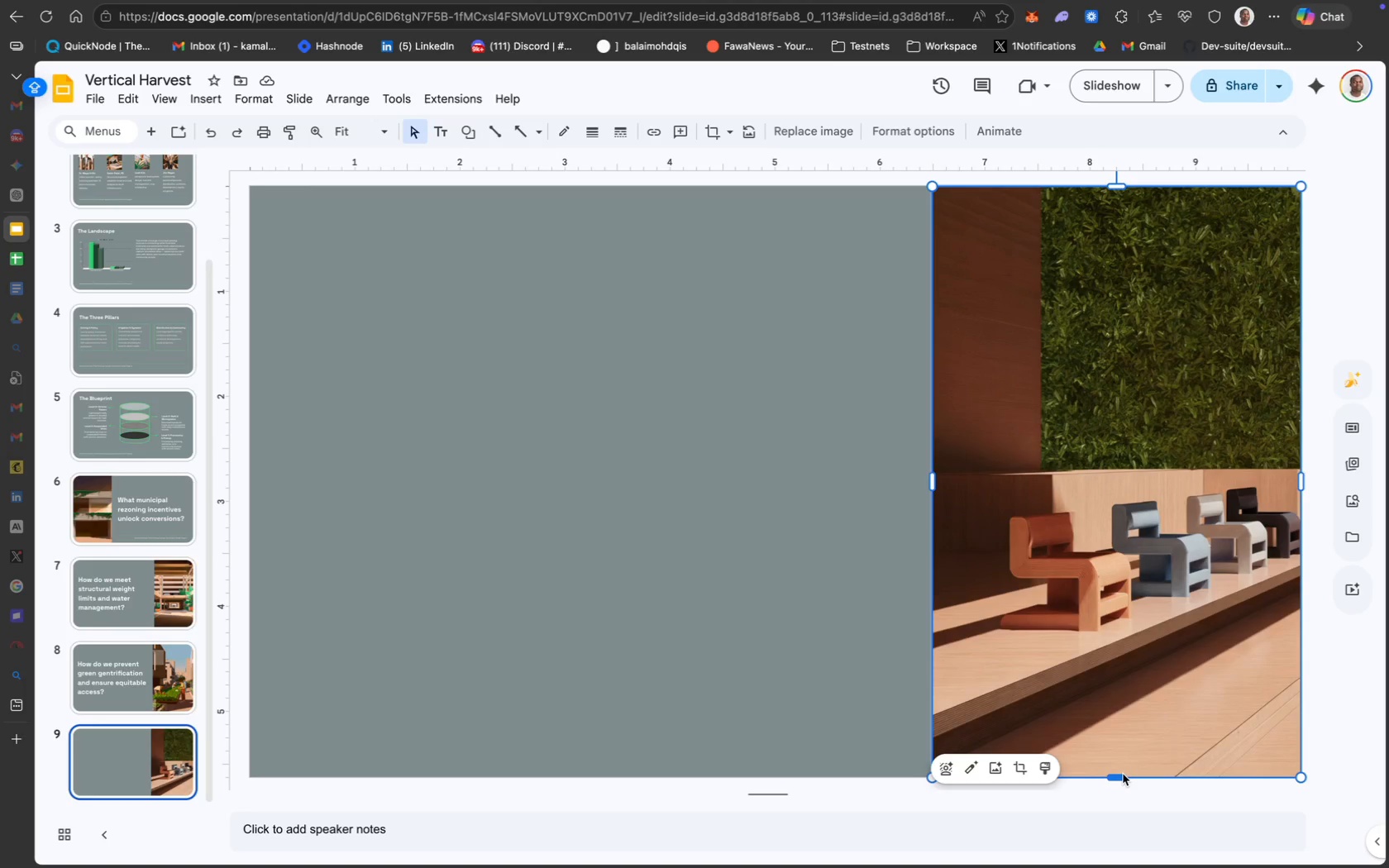 
wait(23.17)
 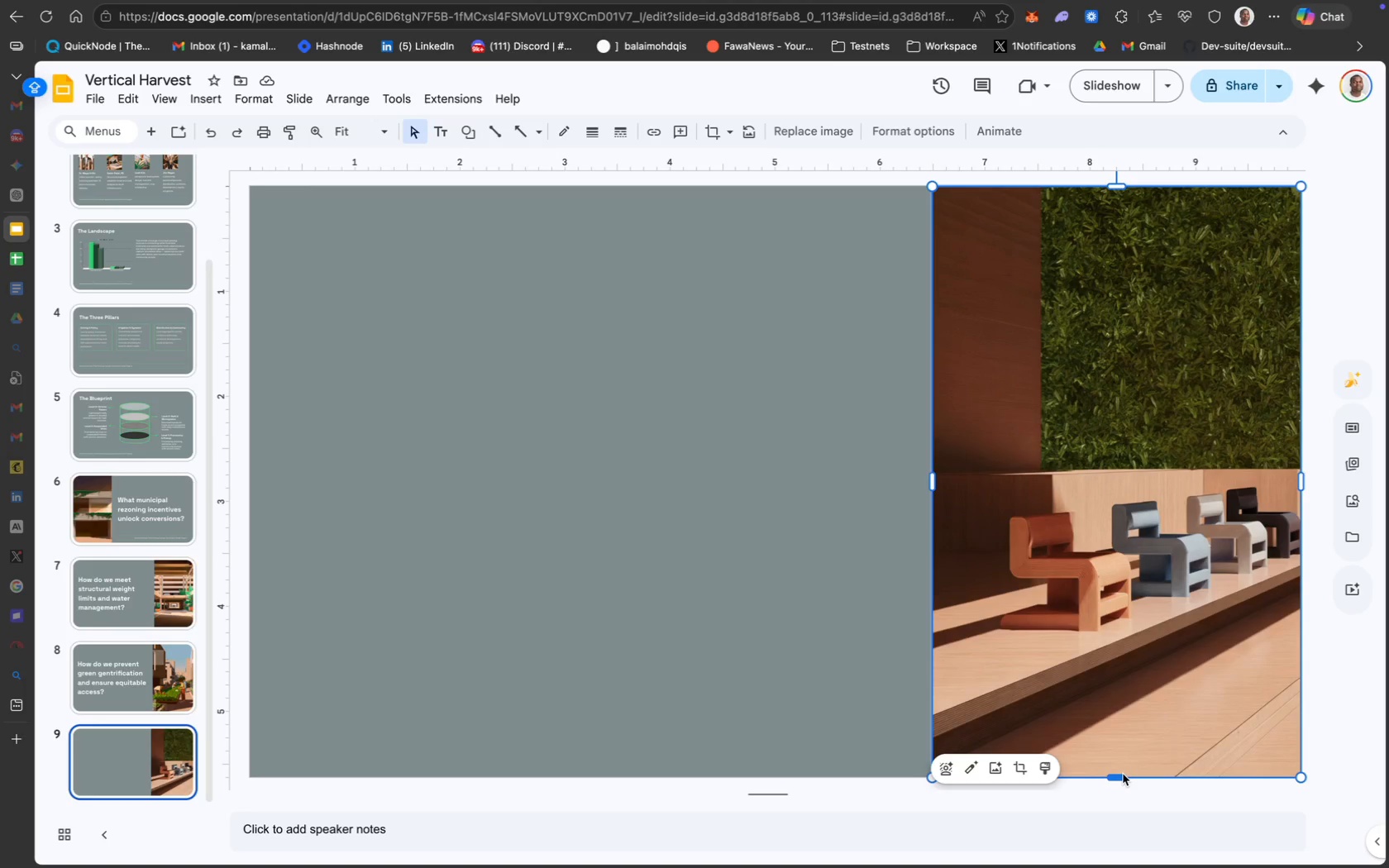 
left_click([343, 355])
 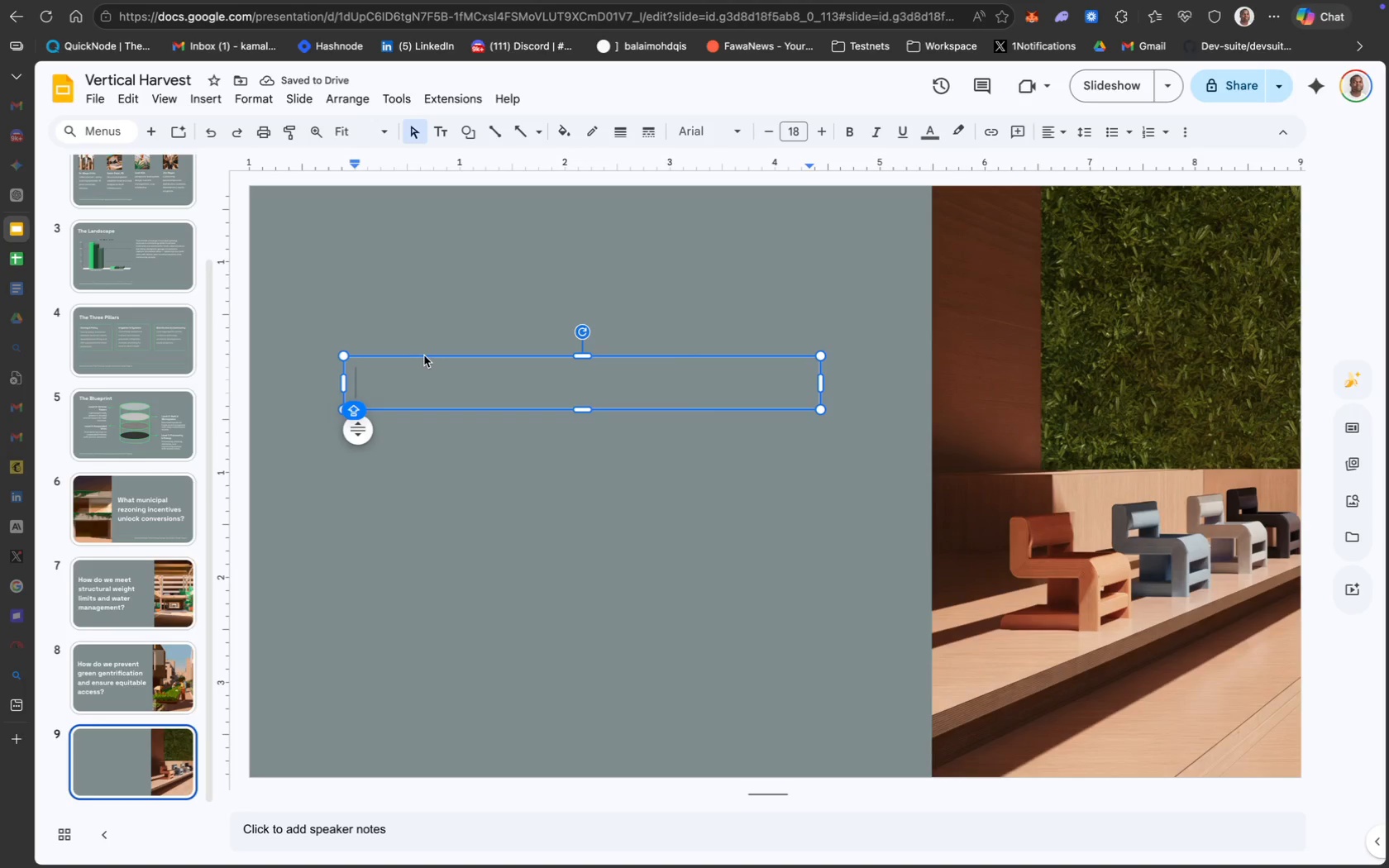 
wait(7.0)
 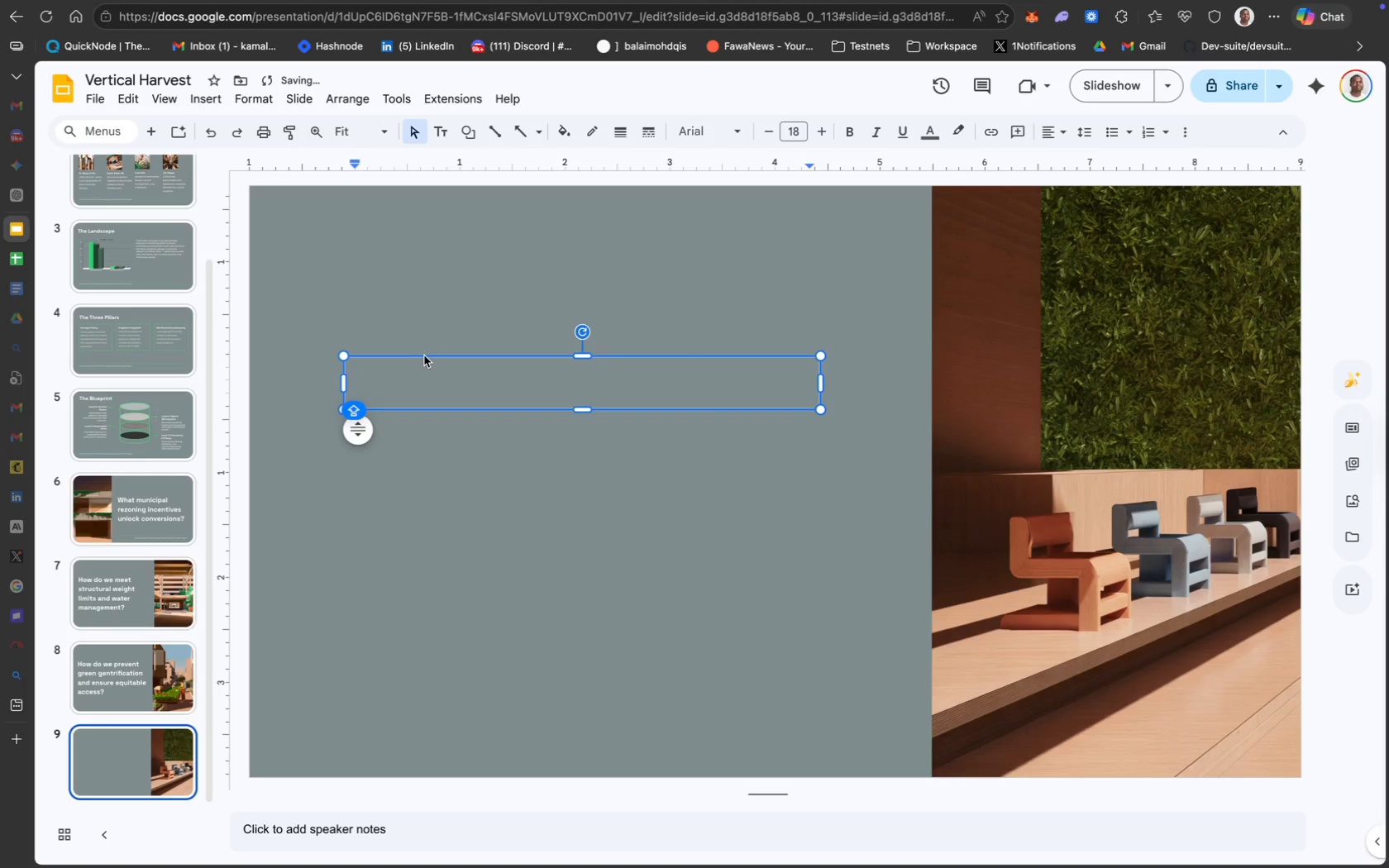 
left_click_drag(start_coordinate=[379, 361], to_coordinate=[325, 360])
 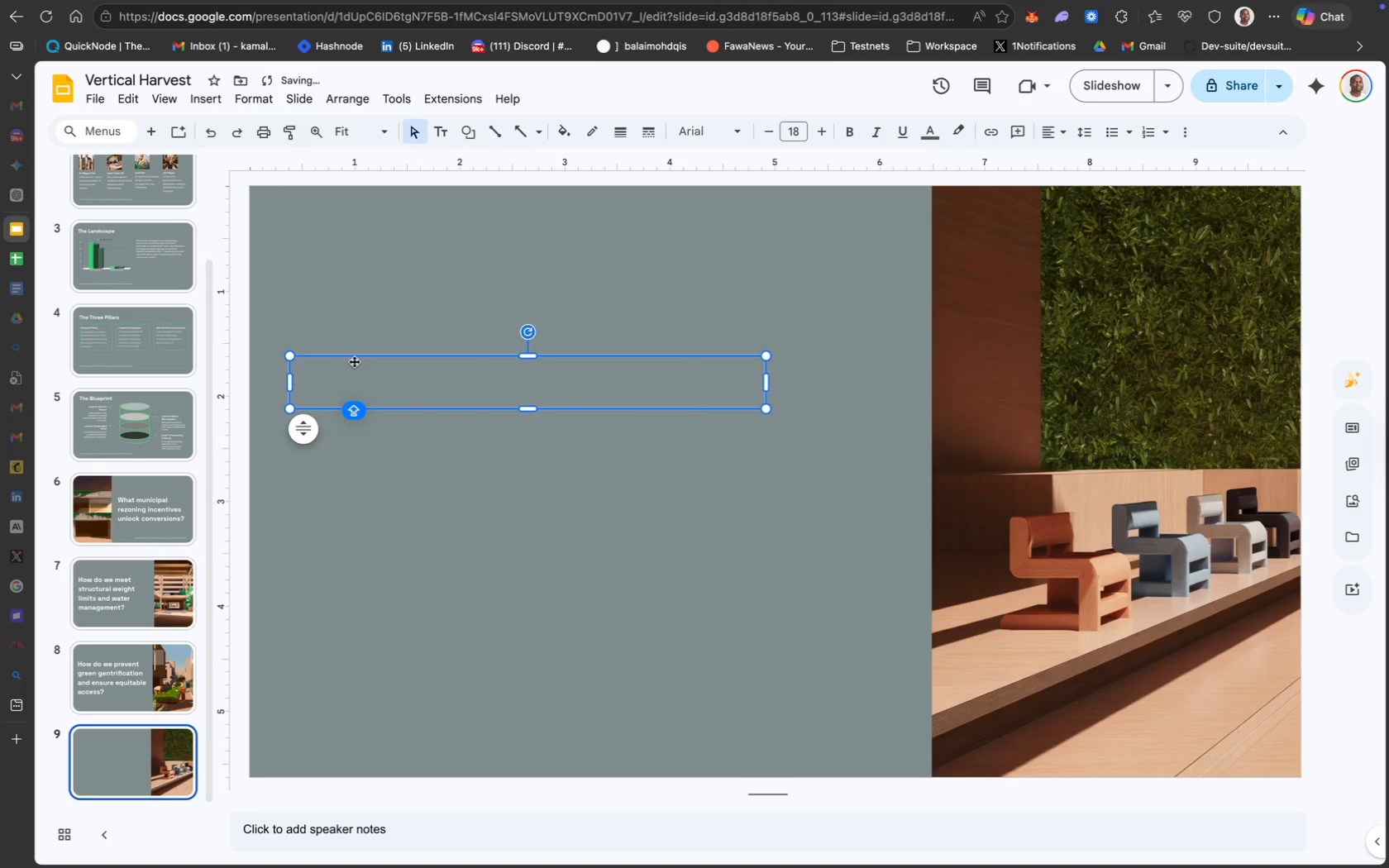 
left_click_drag(start_coordinate=[358, 357], to_coordinate=[360, 331])
 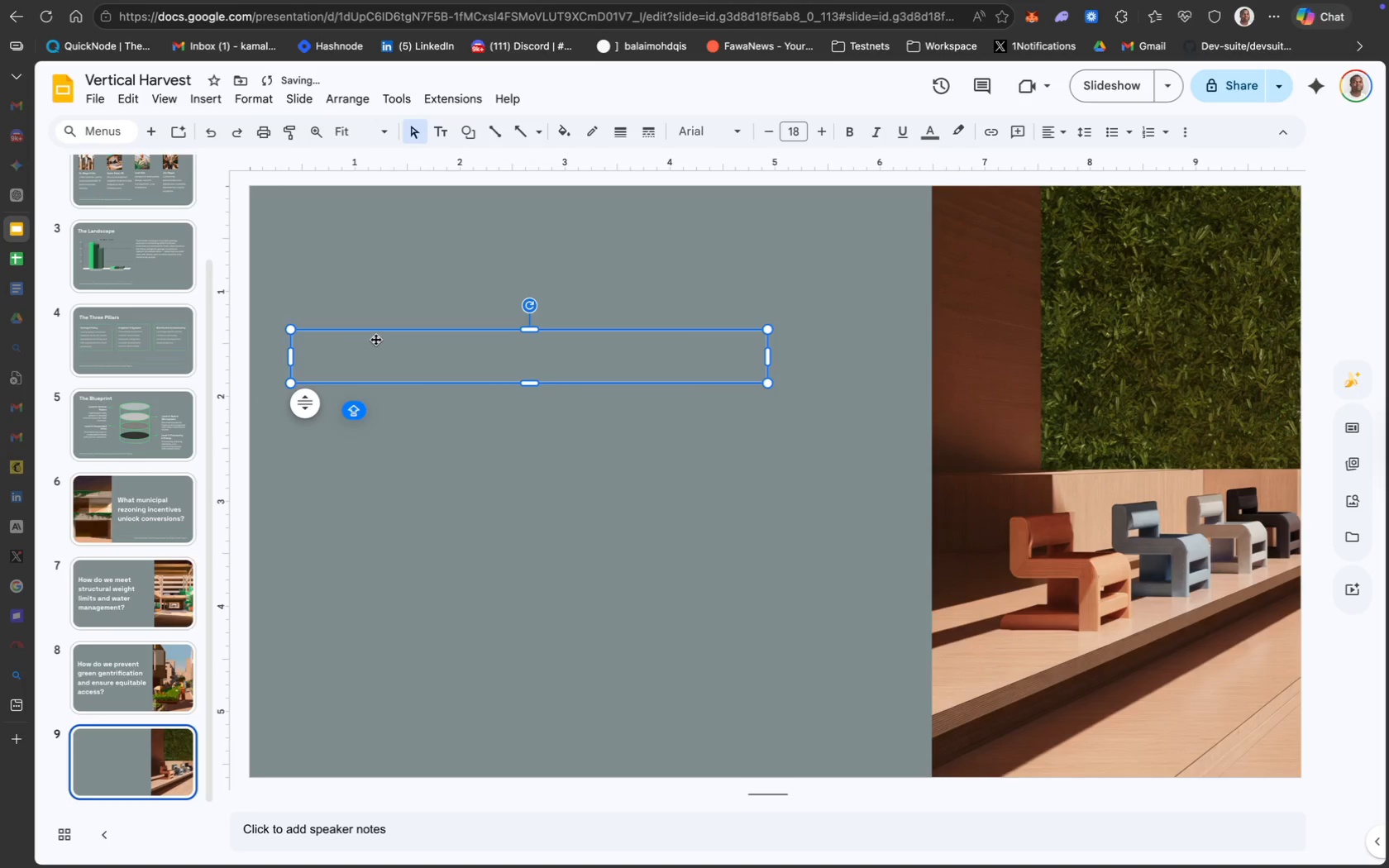 
left_click([375, 341])
 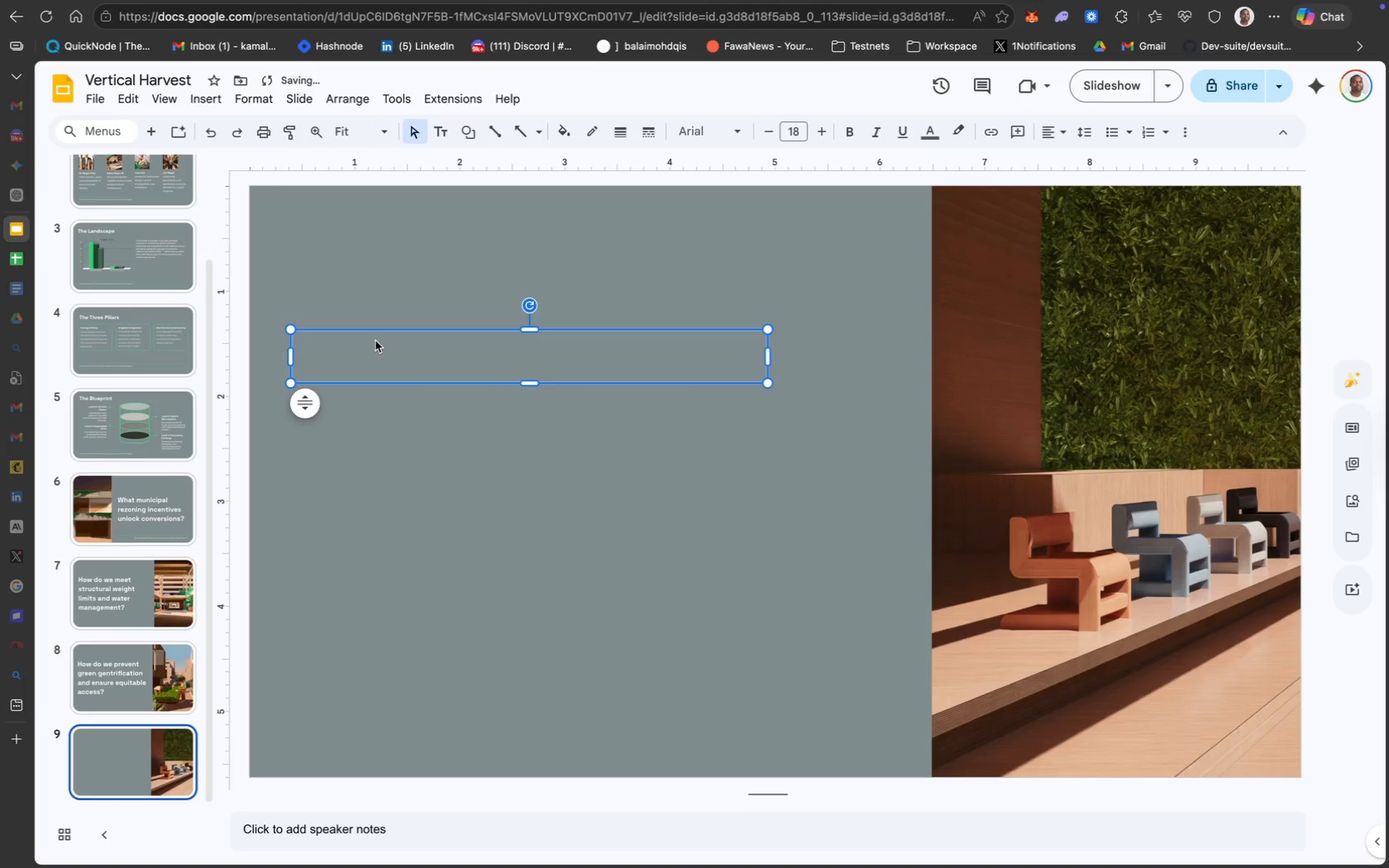 
double_click([375, 341])
 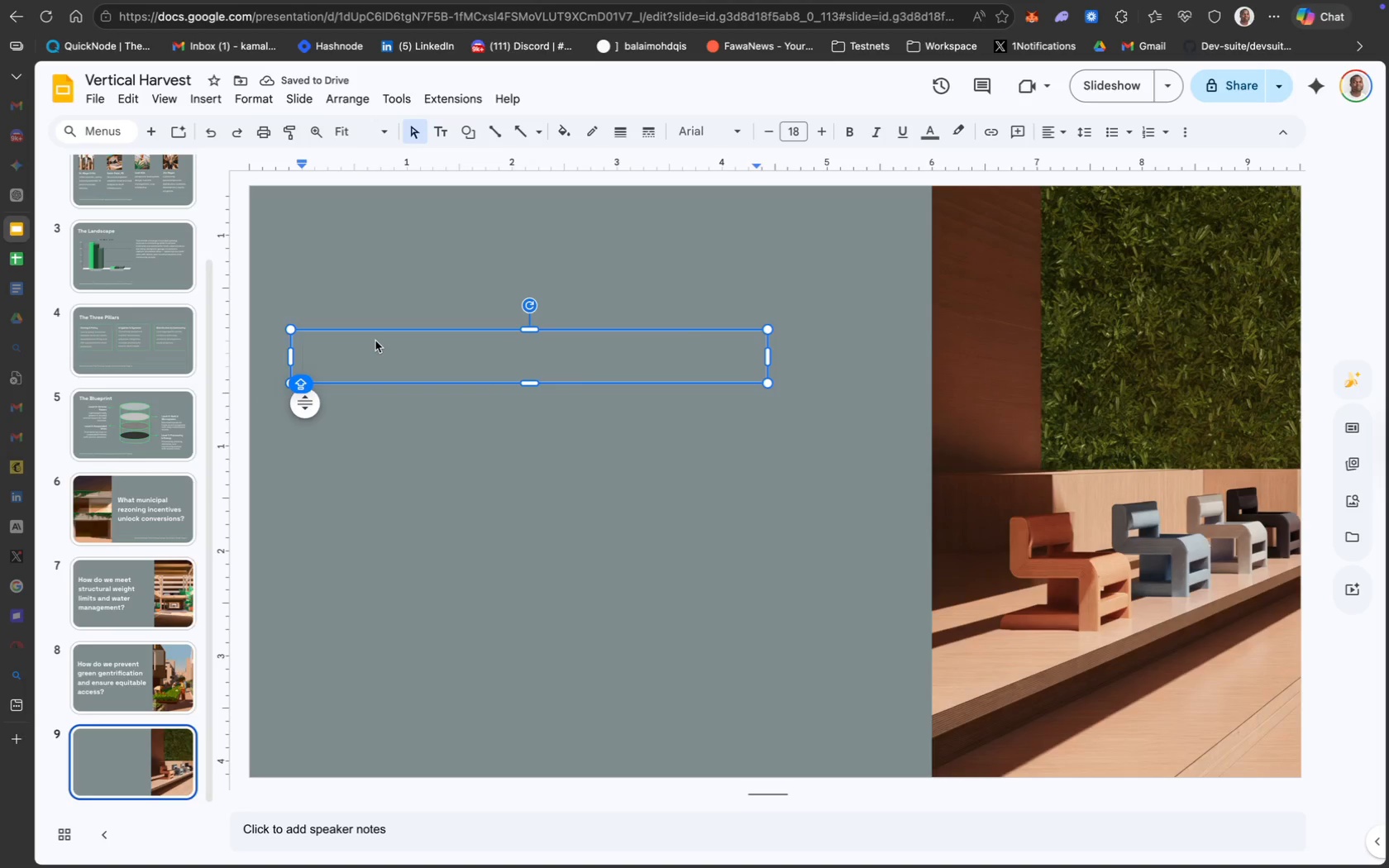 
type(Audience Q&A)
 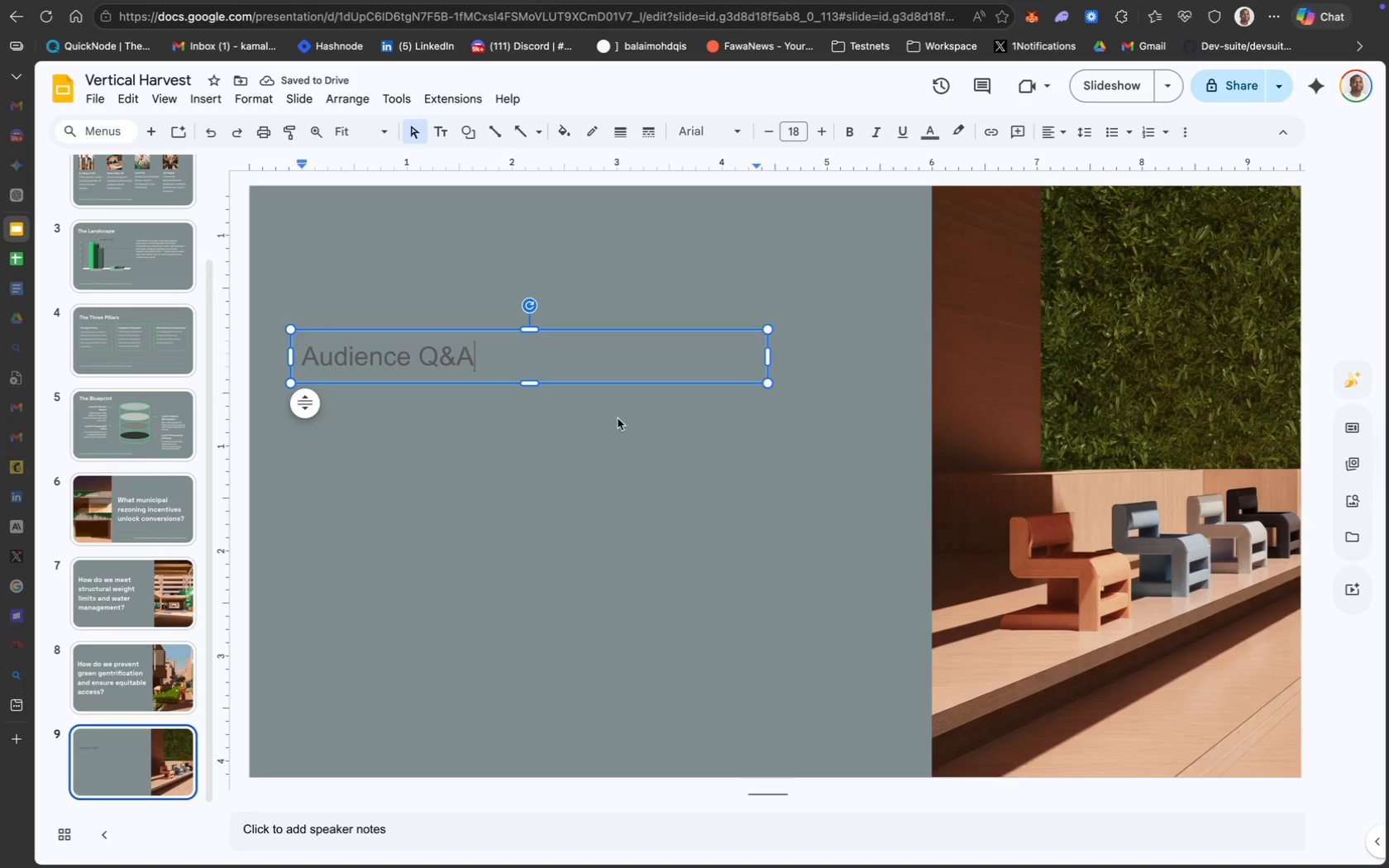 
left_click([486, 429])
 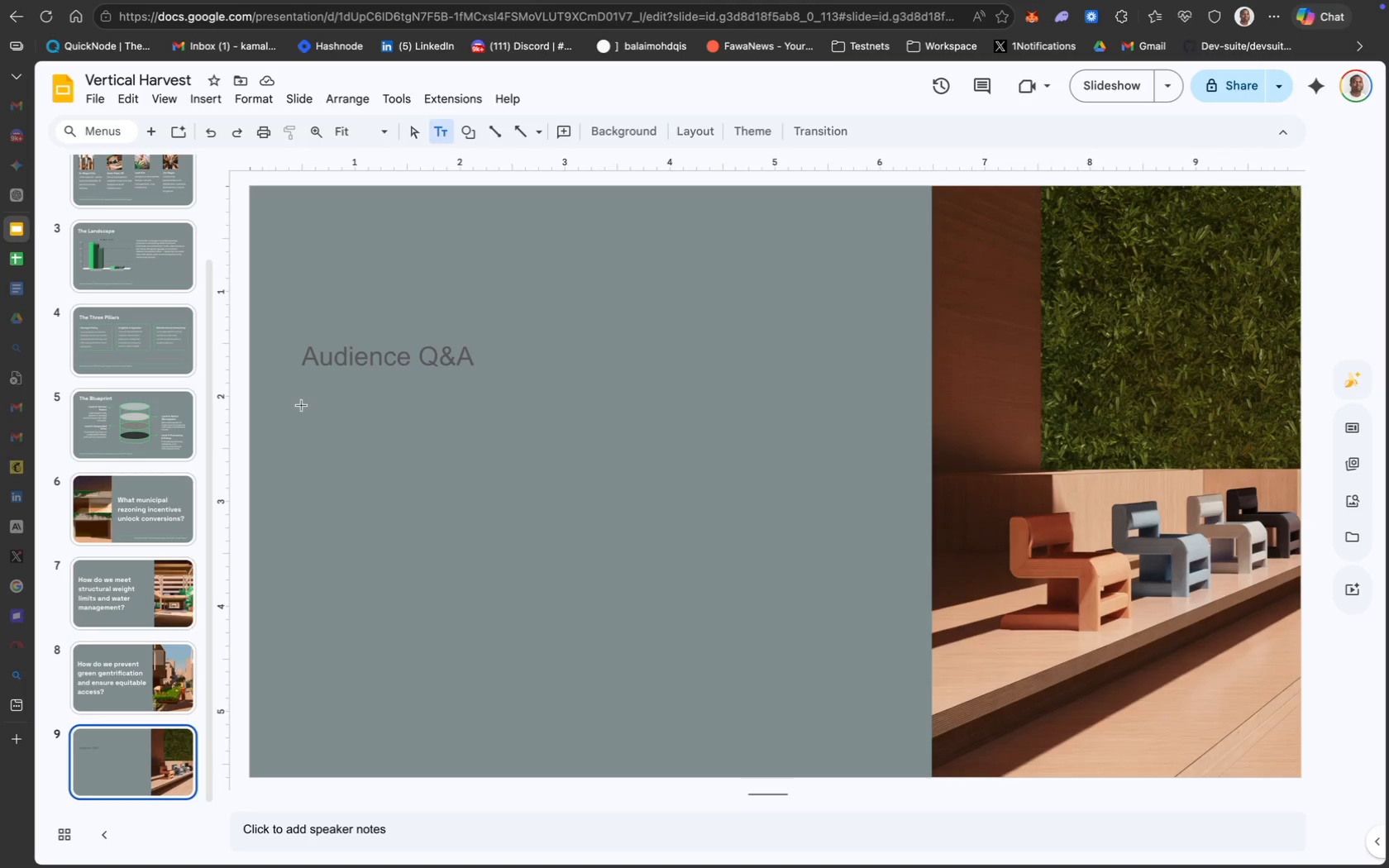 
left_click_drag(start_coordinate=[369, 404], to_coordinate=[356, 390])
 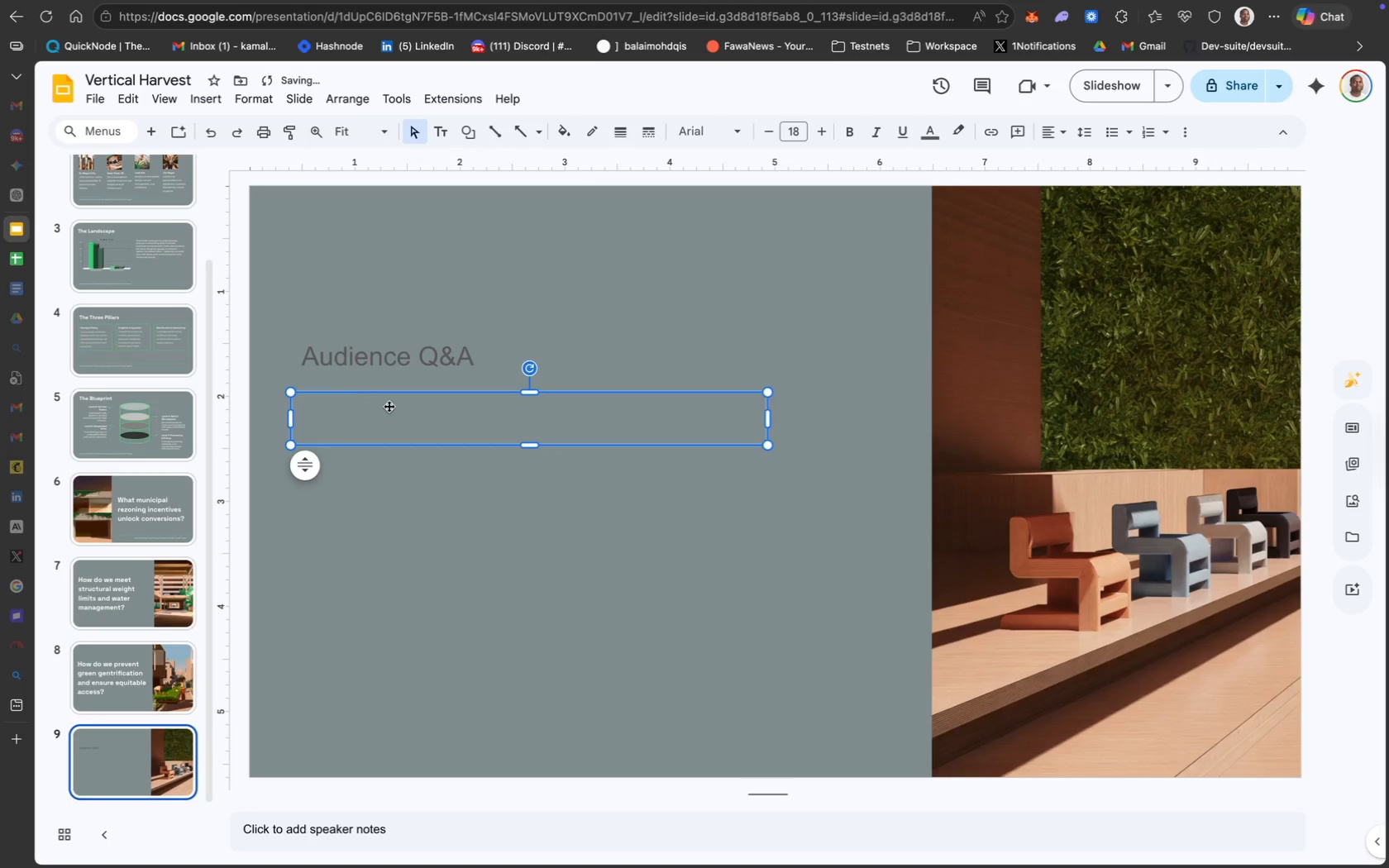 
double_click([389, 406])
 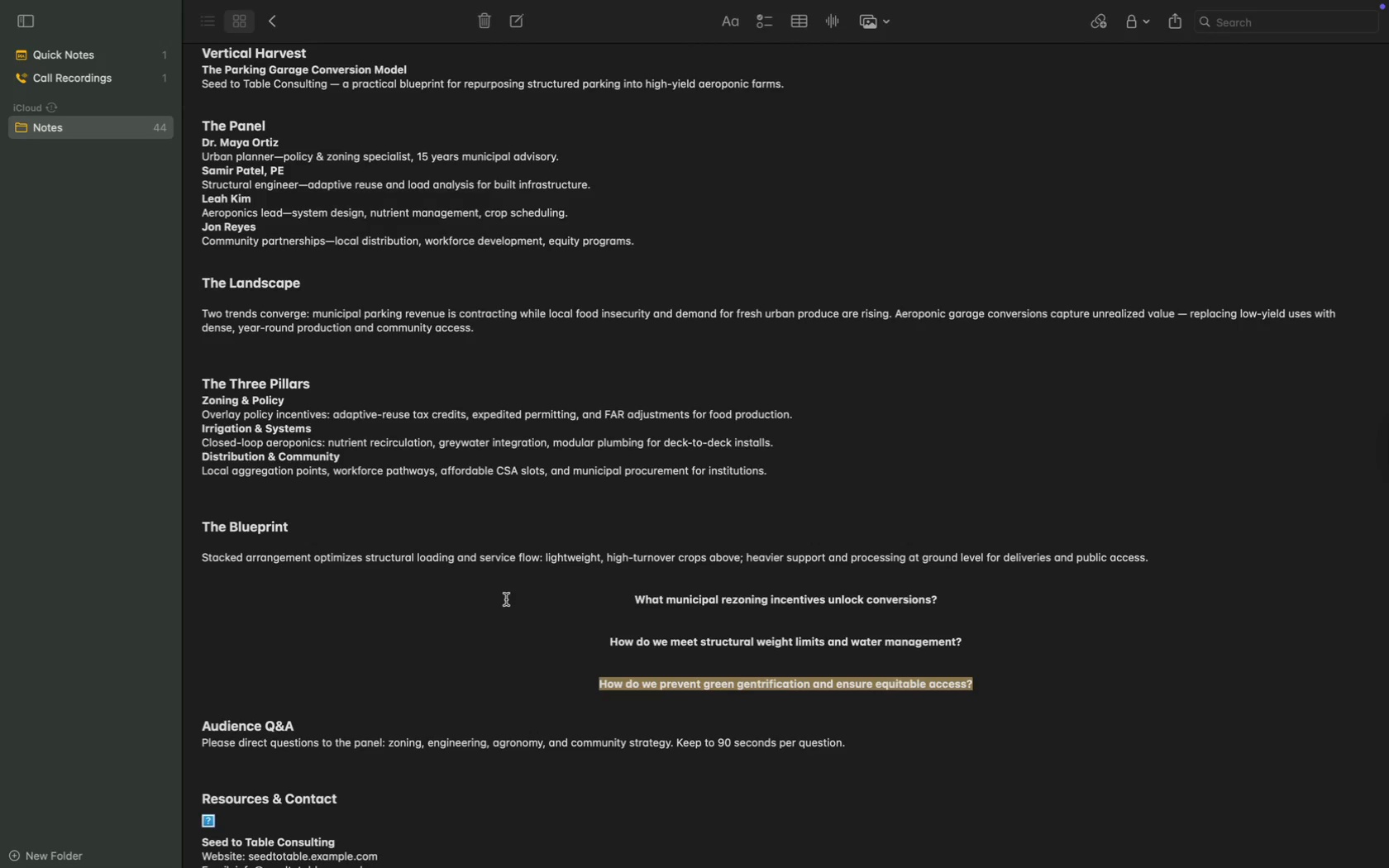 
type(Please)
 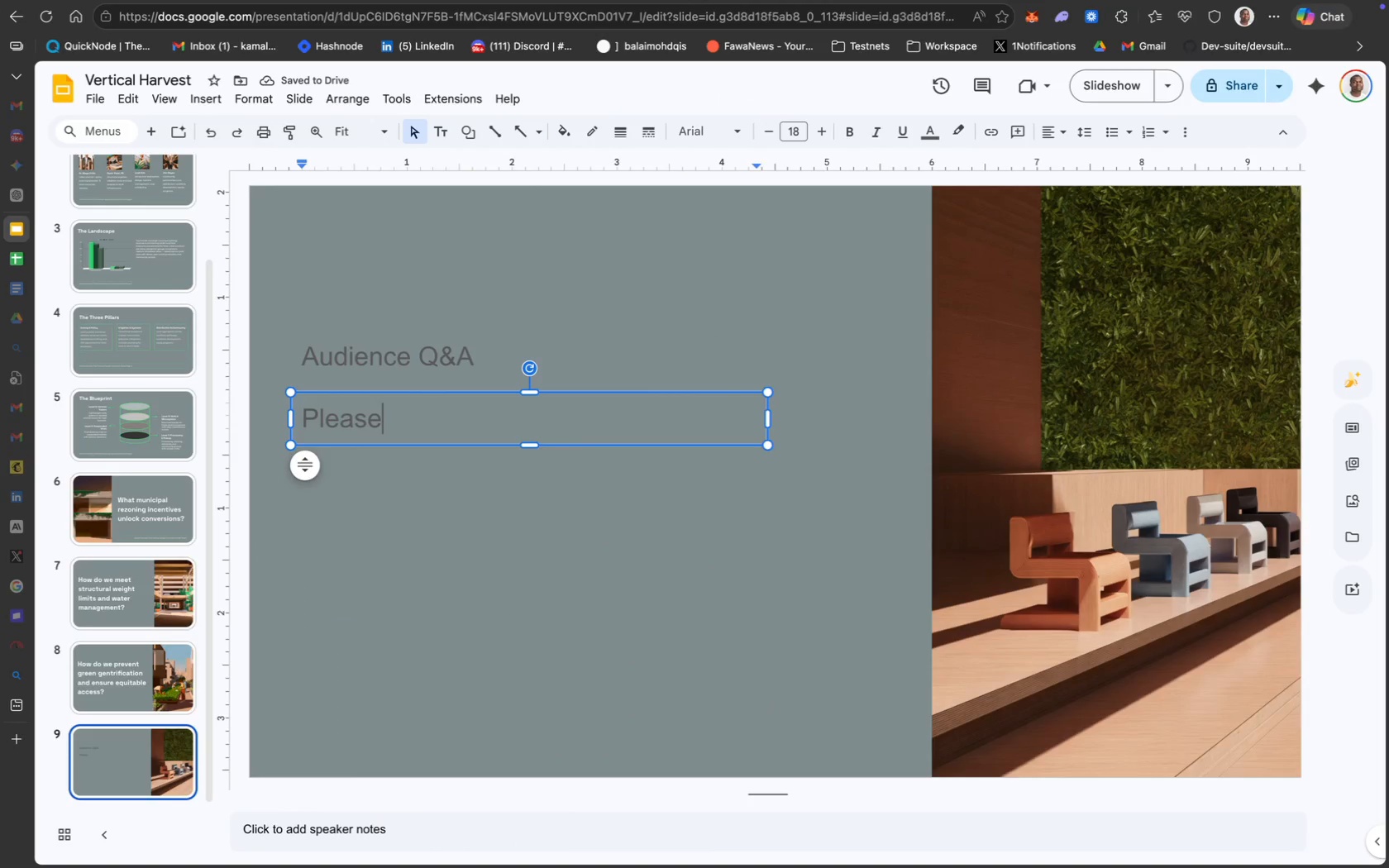 
type( direct question to the oa)
key(Backspace)
key(Backspace)
type(panel: zoning, engineering, agronomy)
 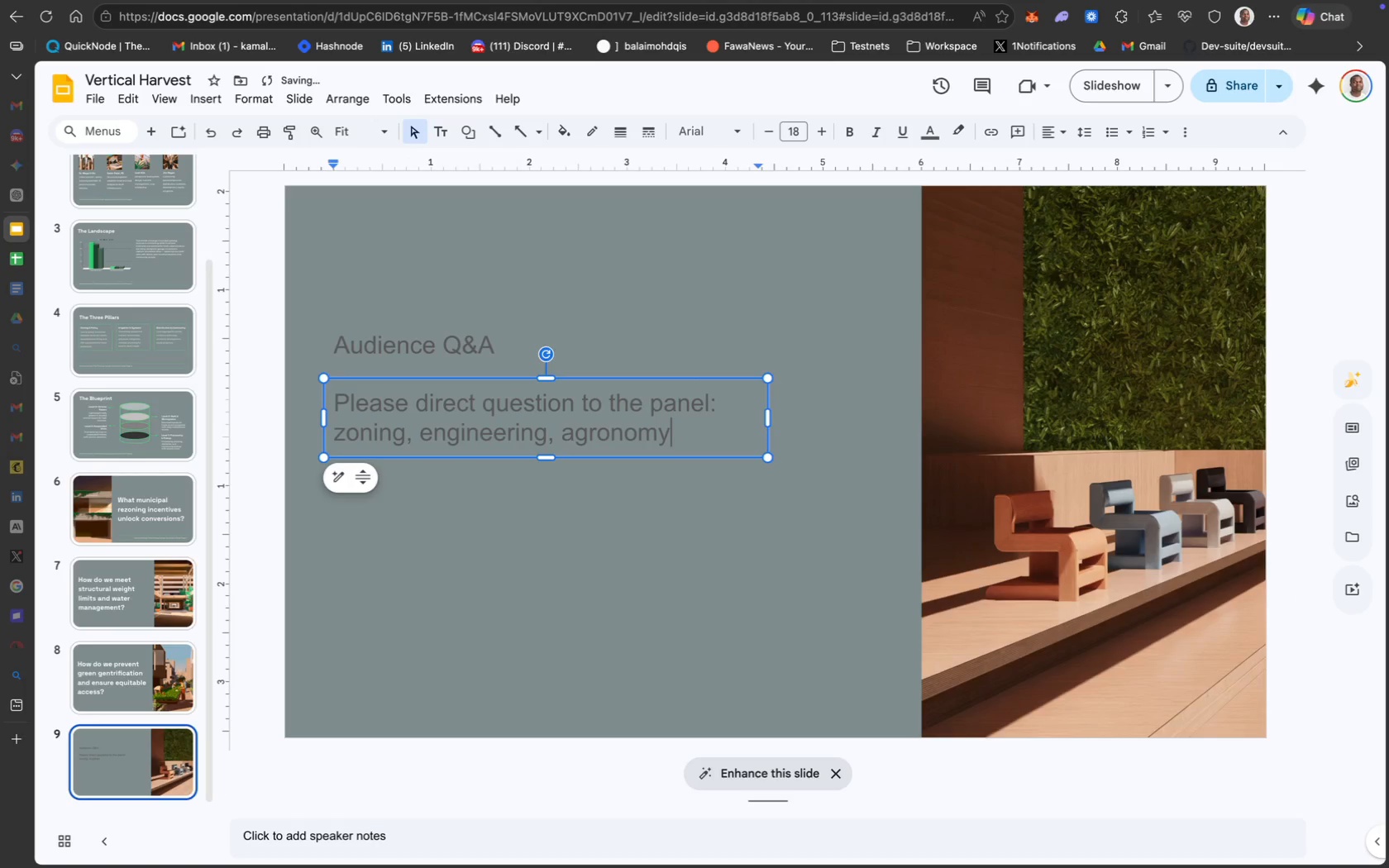 
left_click([833, 776])
 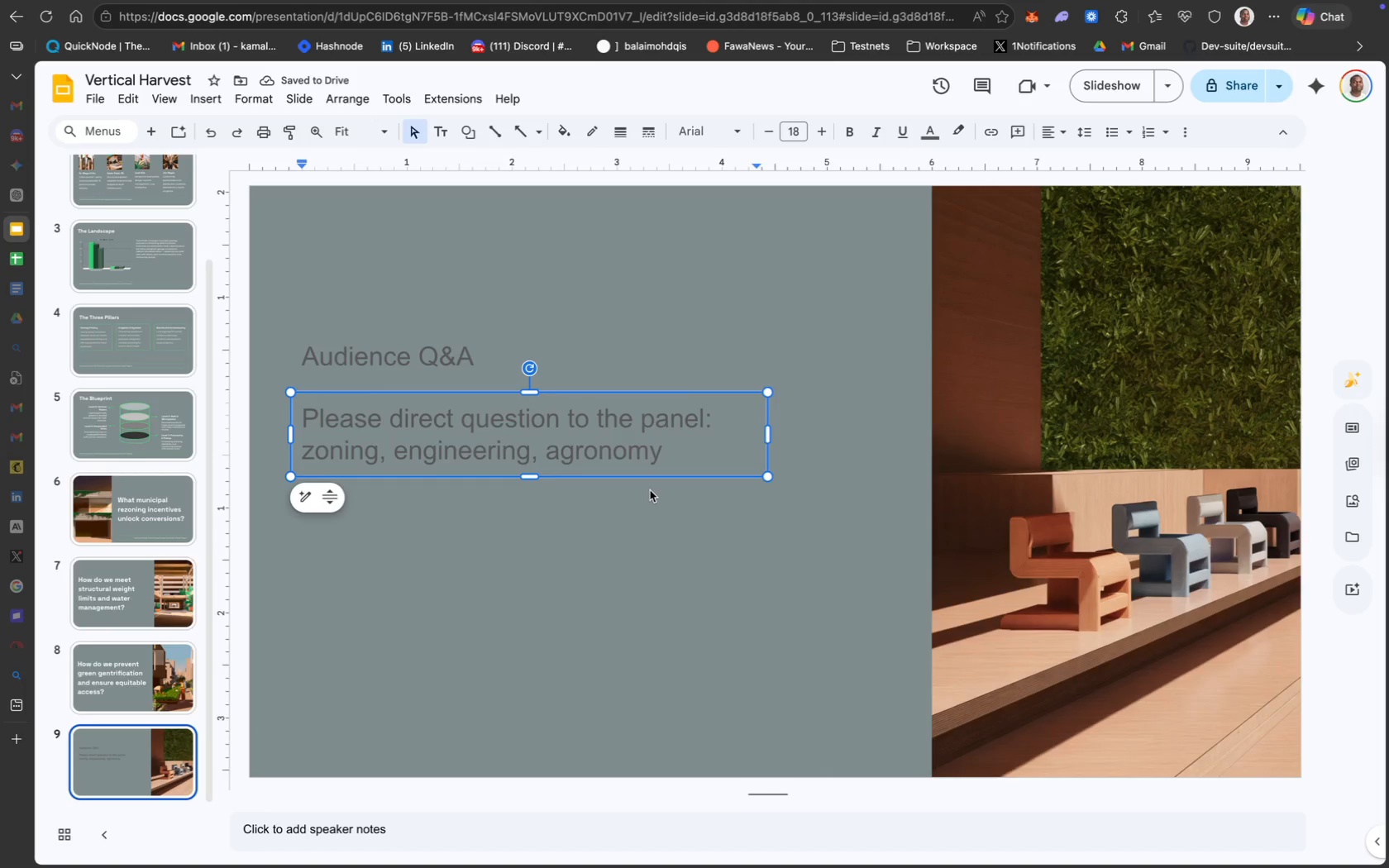 
type(, and community startegy. )
 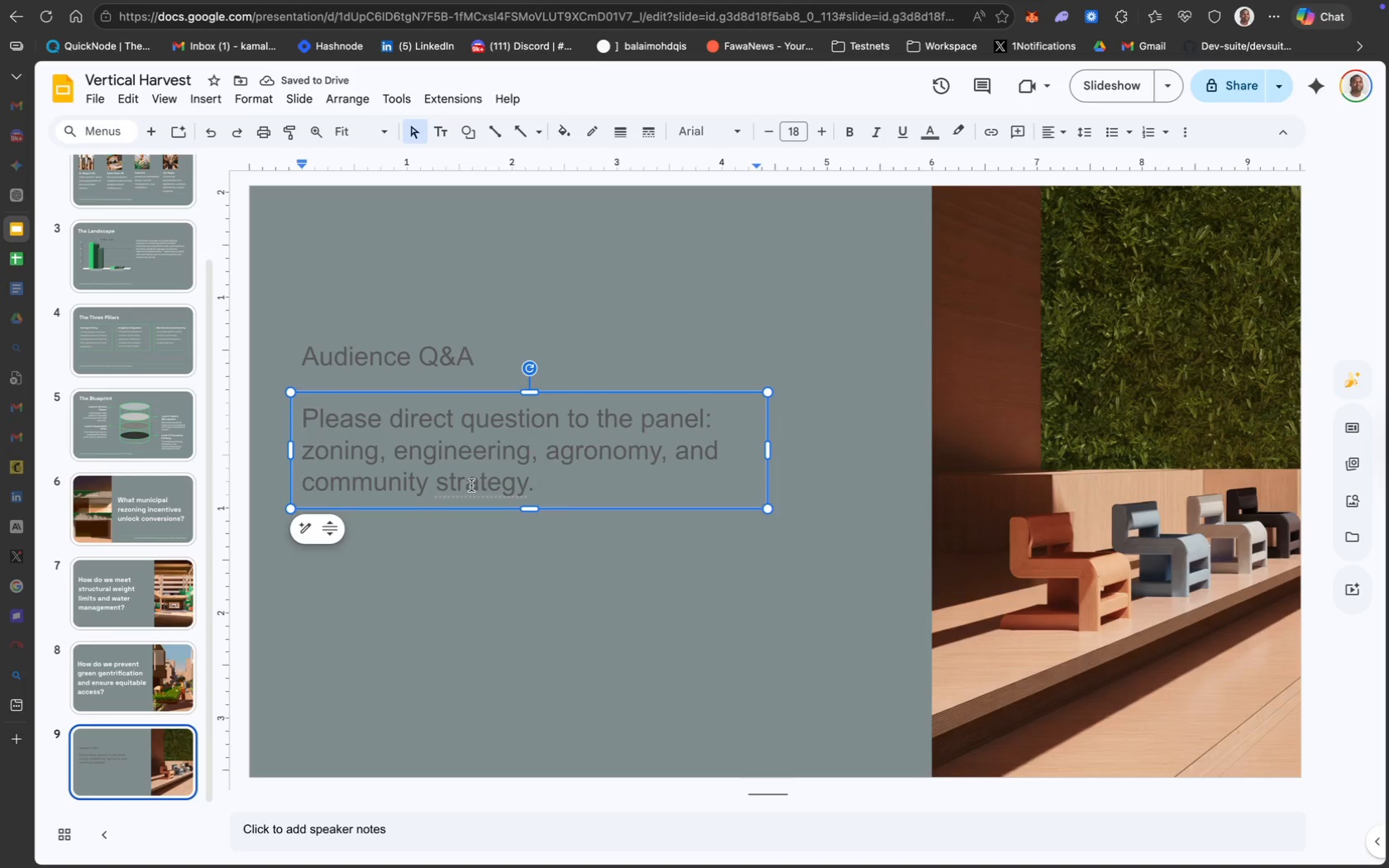 
wait(9.44)
 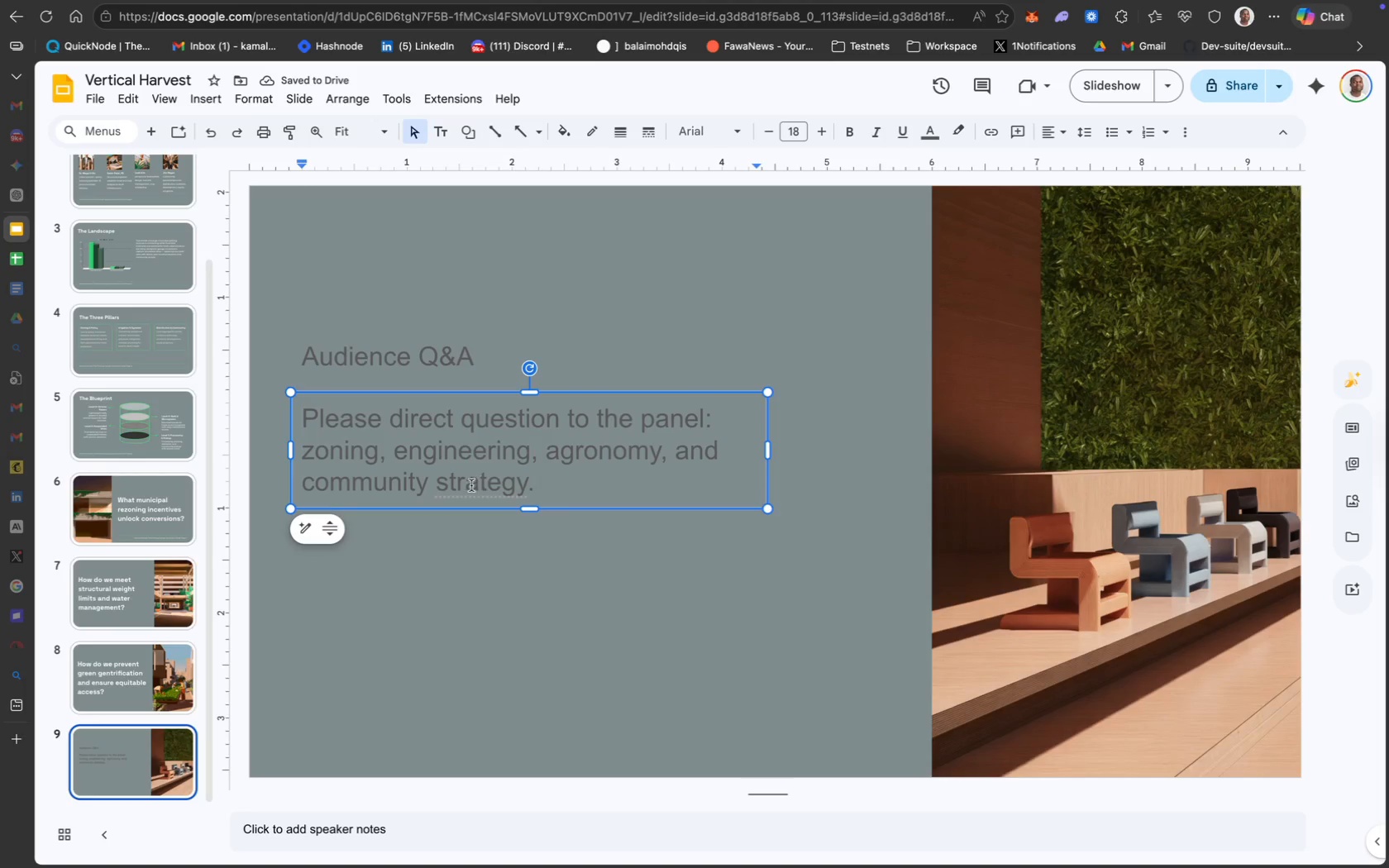 
left_click([542, 482])
 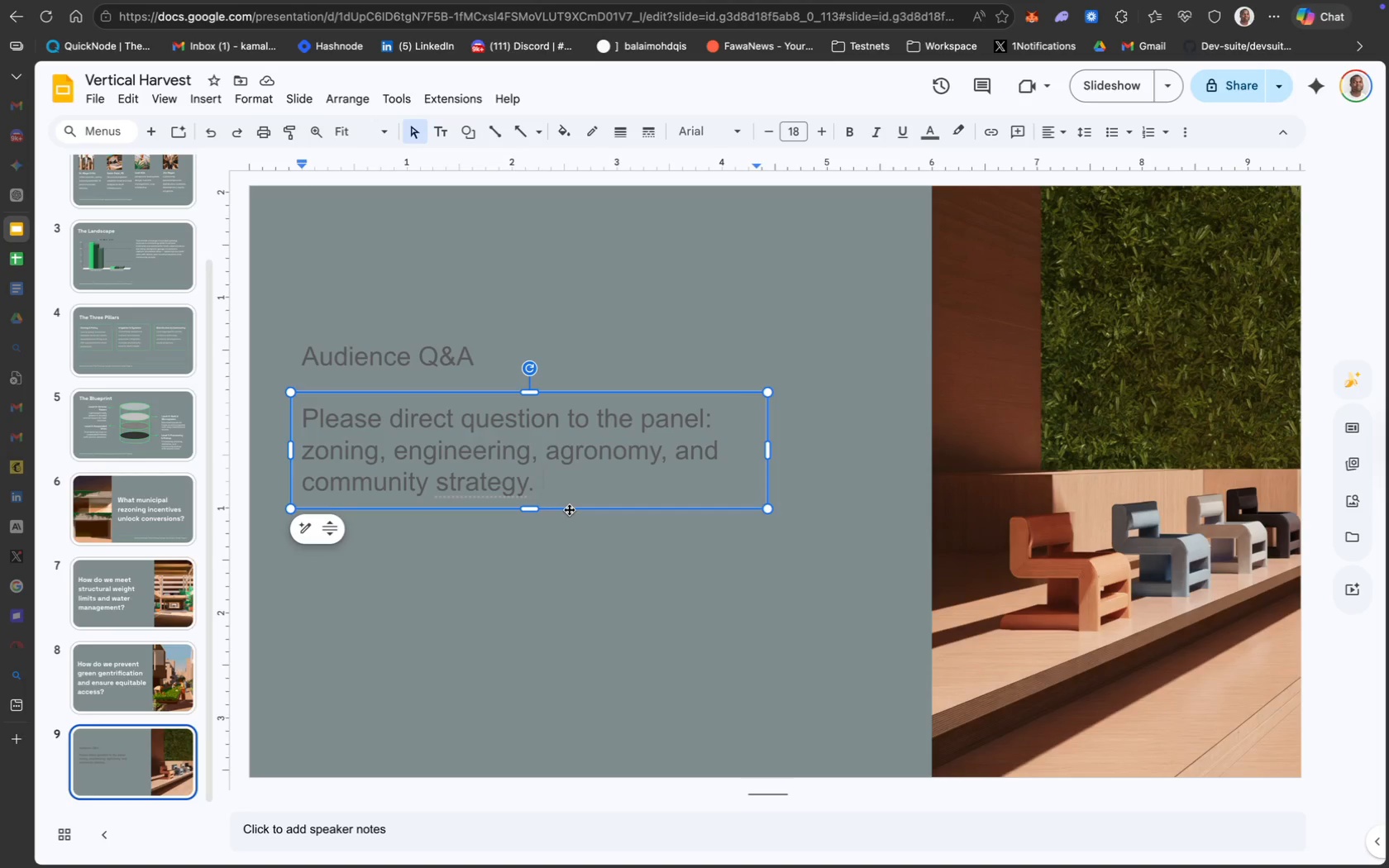 
type(Keep to 90 seconds per question.)
 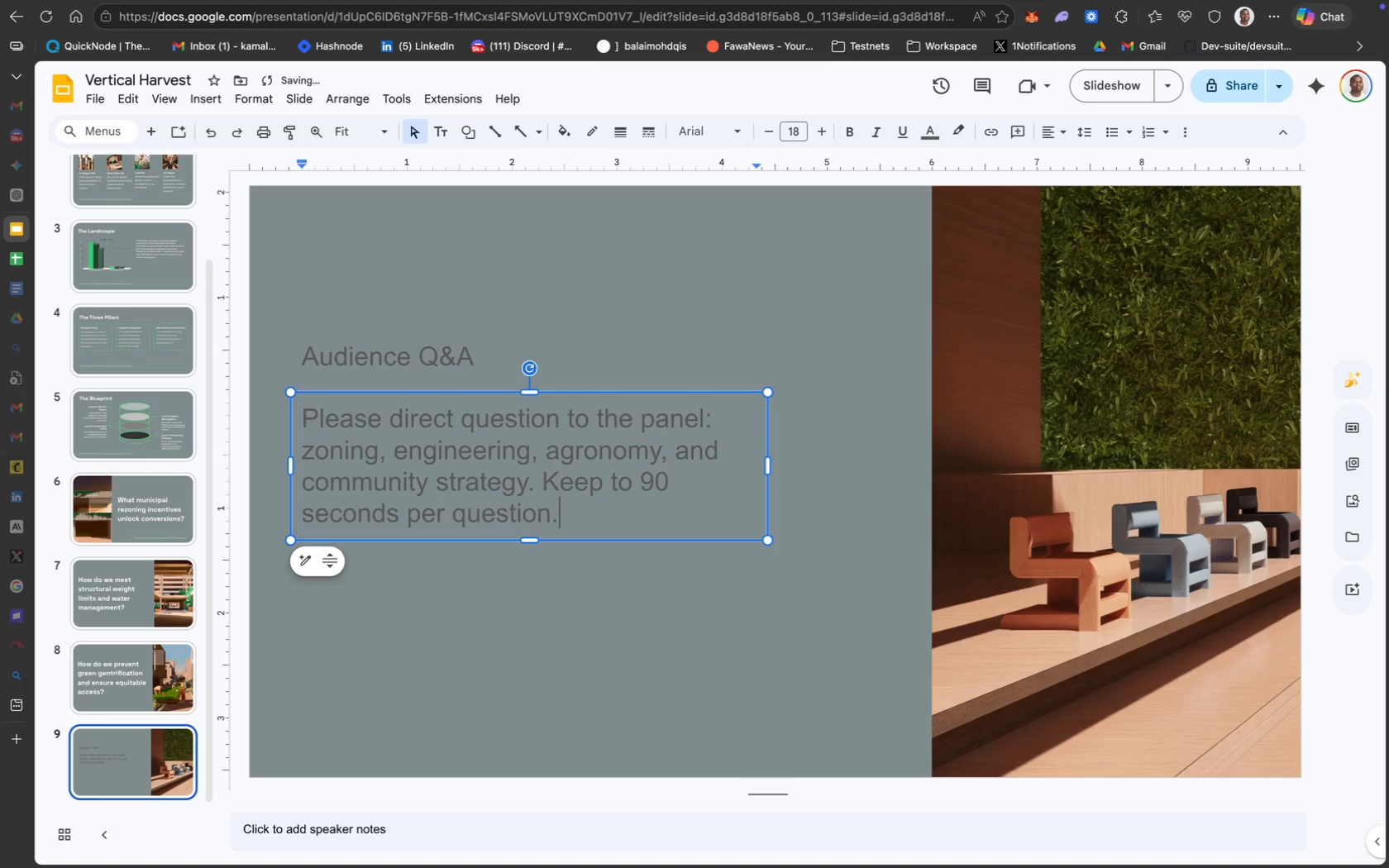 
key(Meta+CommandLeft)
 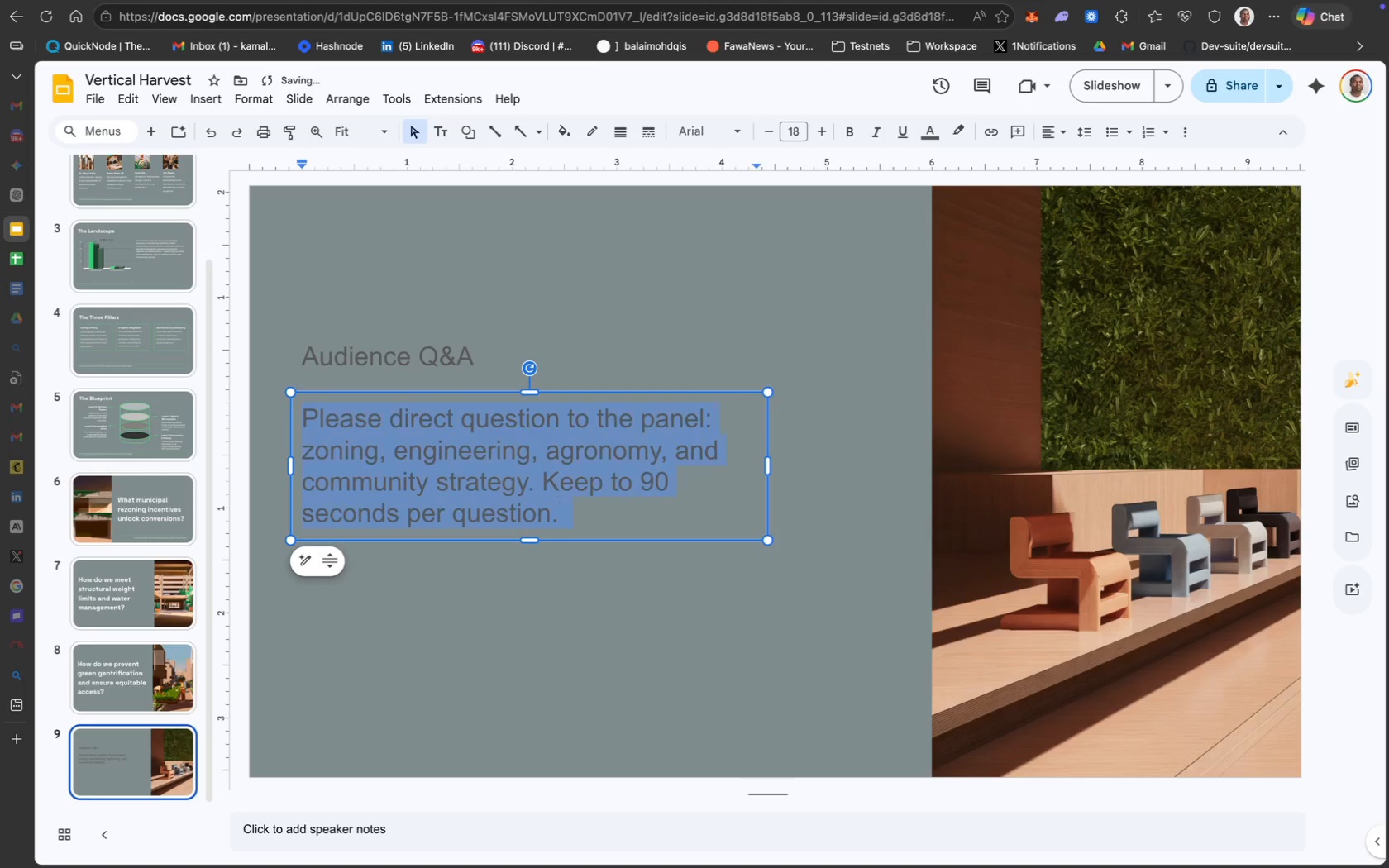 
key(Meta+A)
 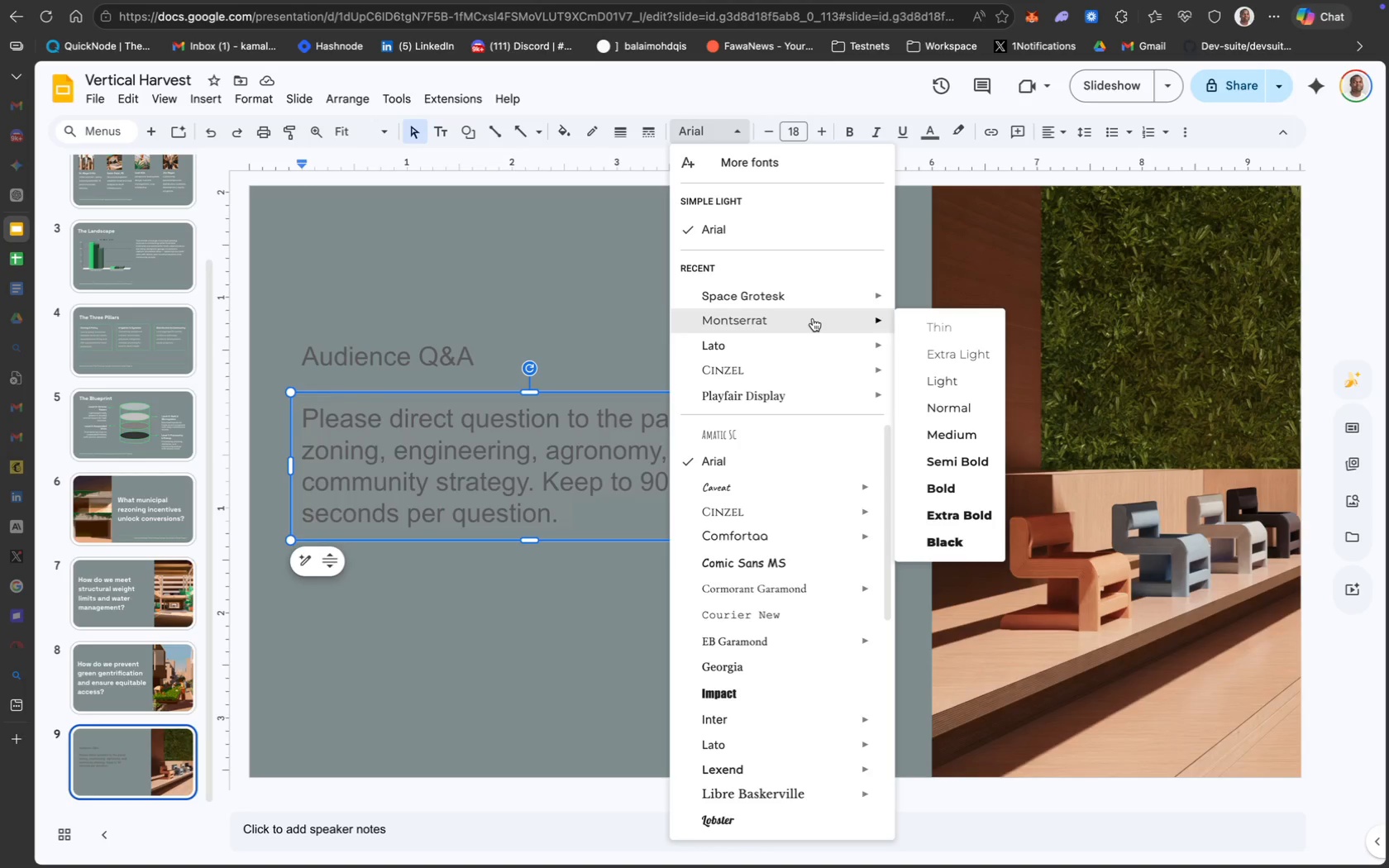 
wait(10.23)
 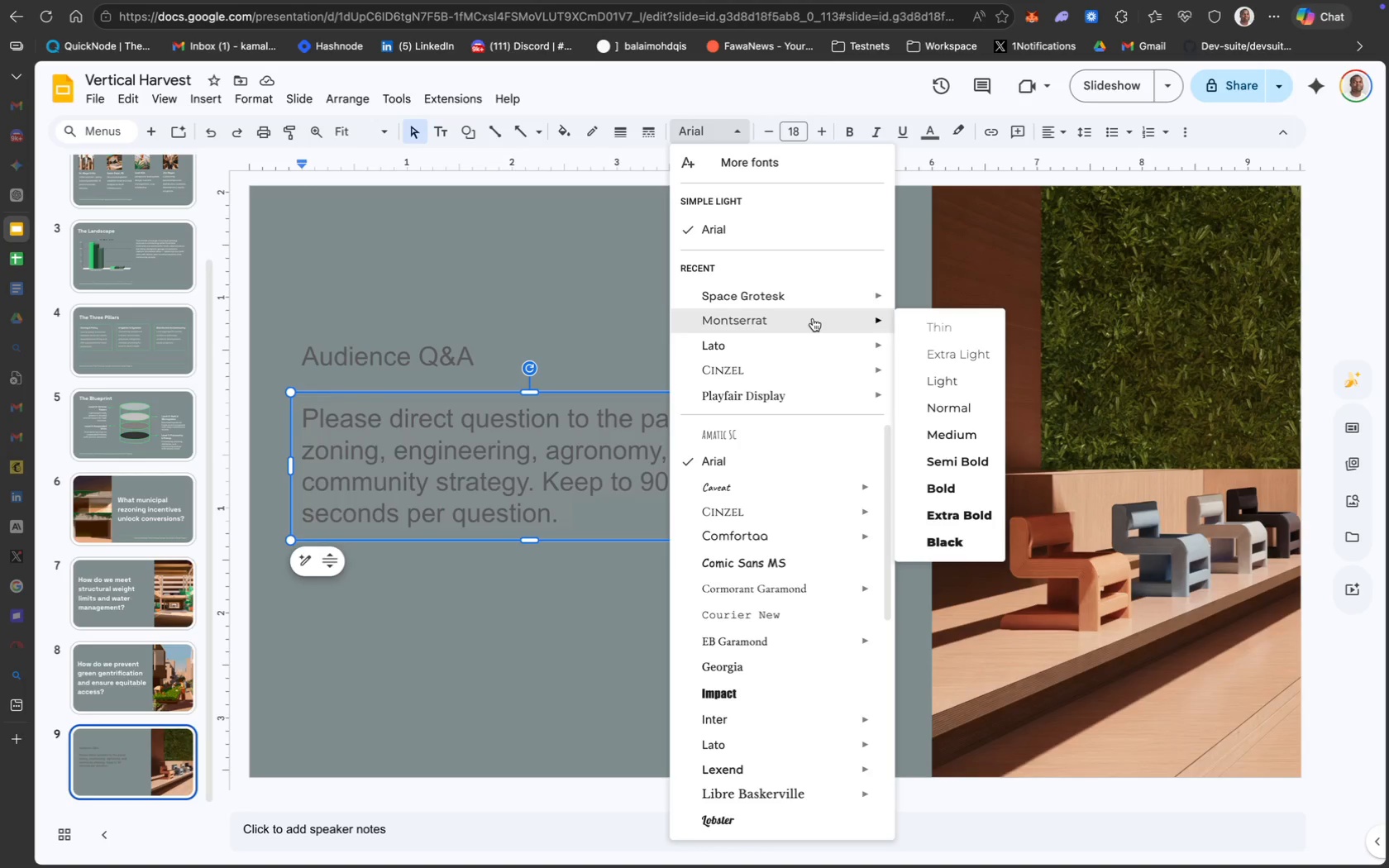 
left_click([792, 129])
 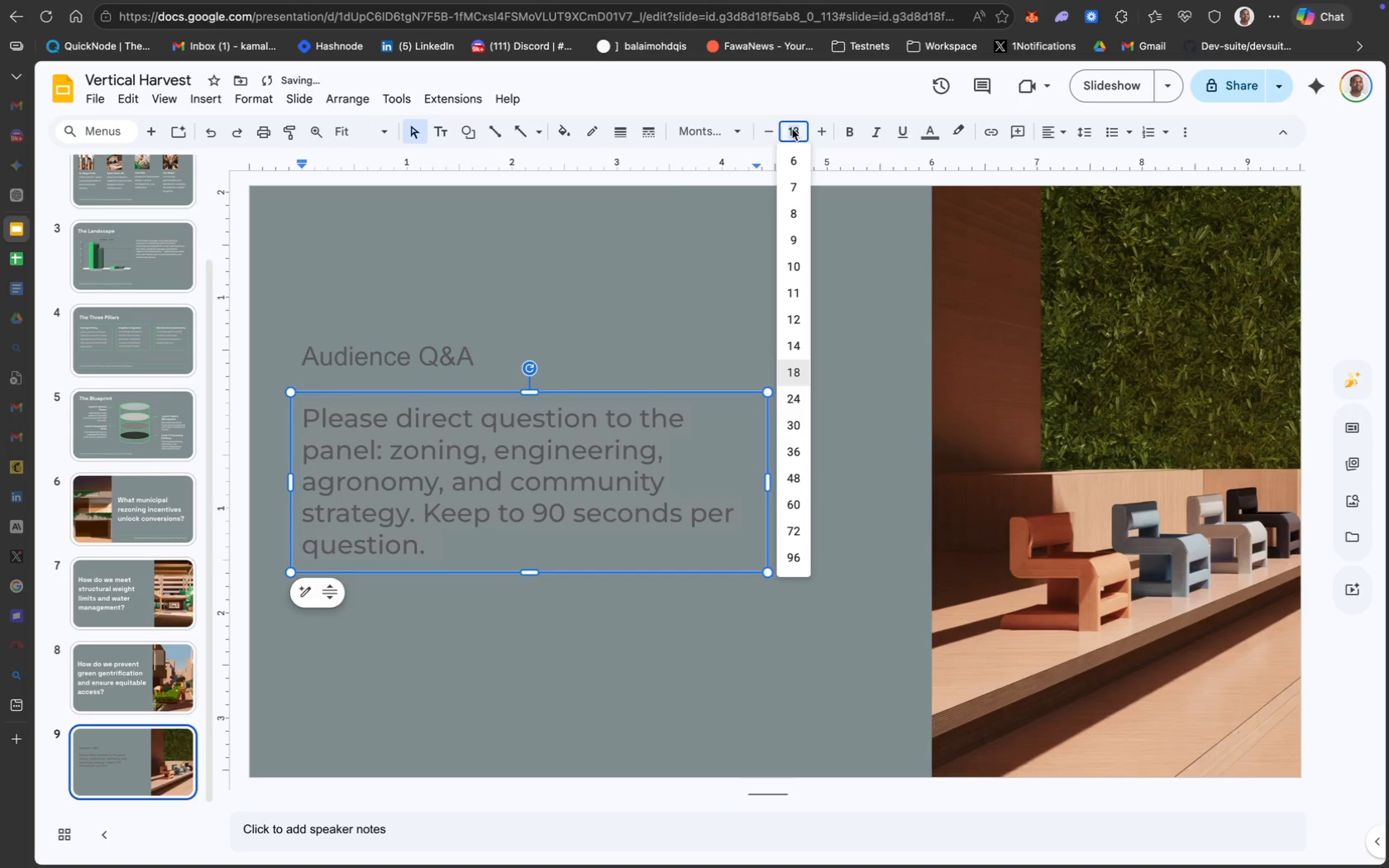 
type(12)
 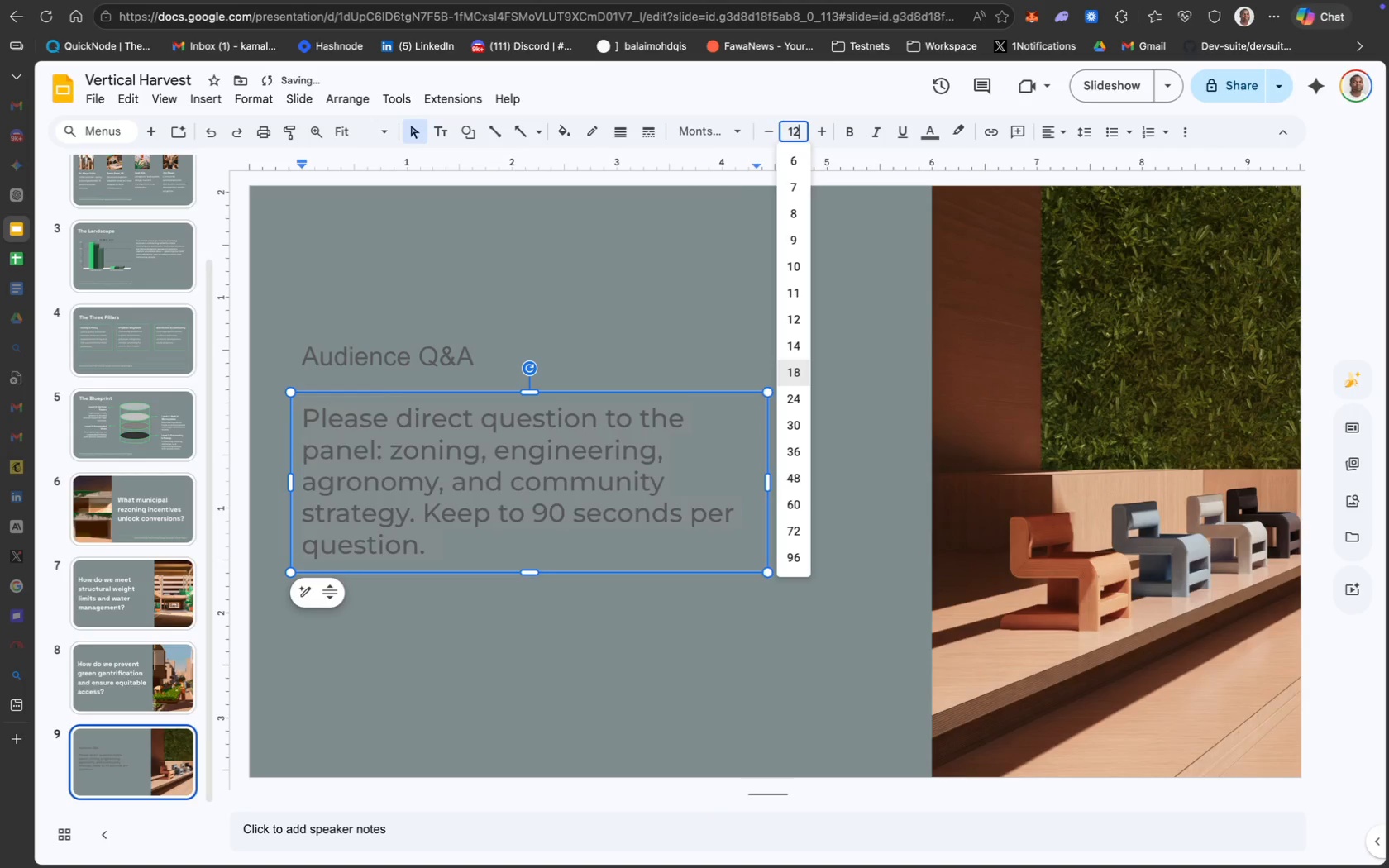 
key(Enter)
 